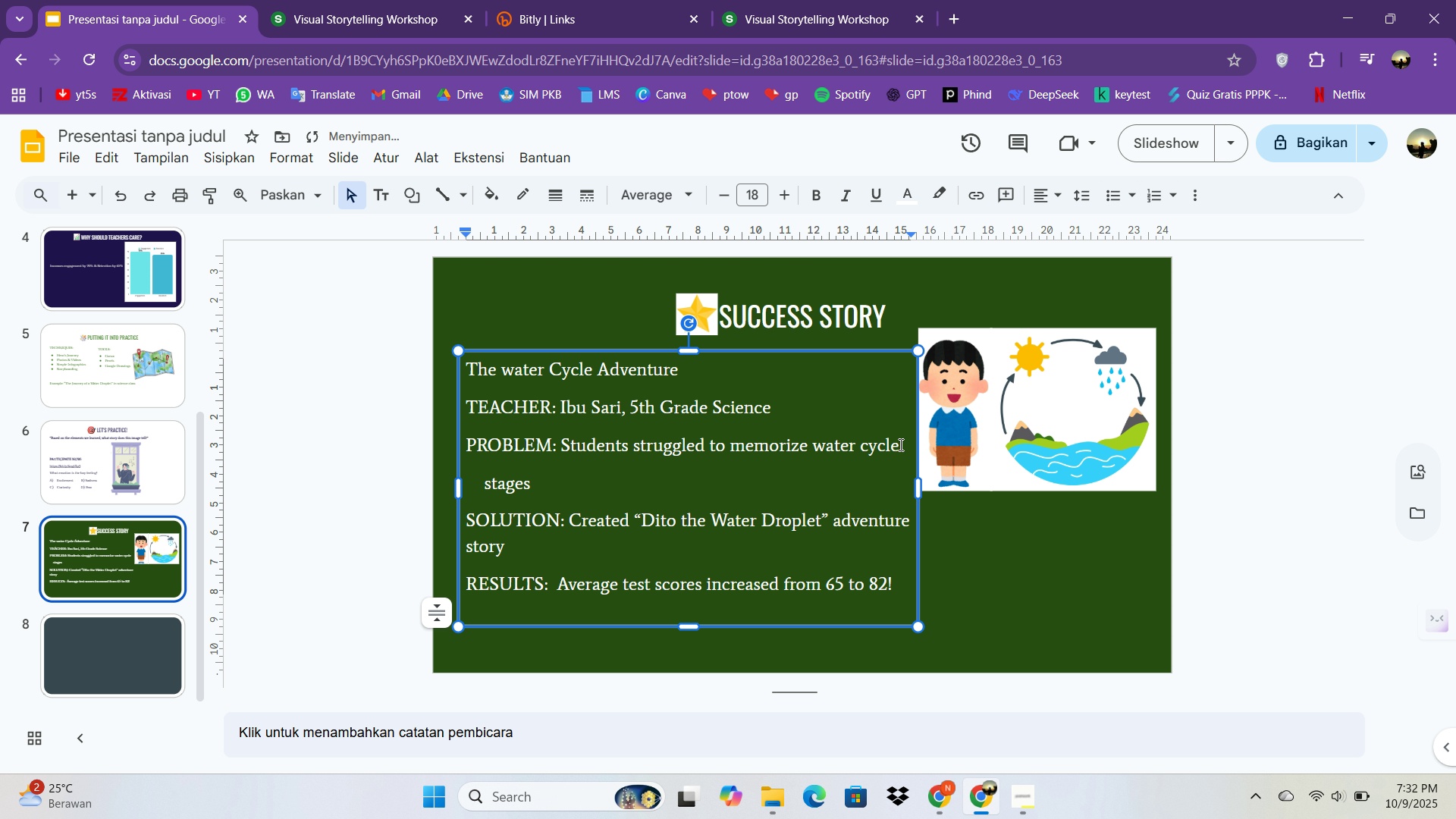 
key(Control+Z)
 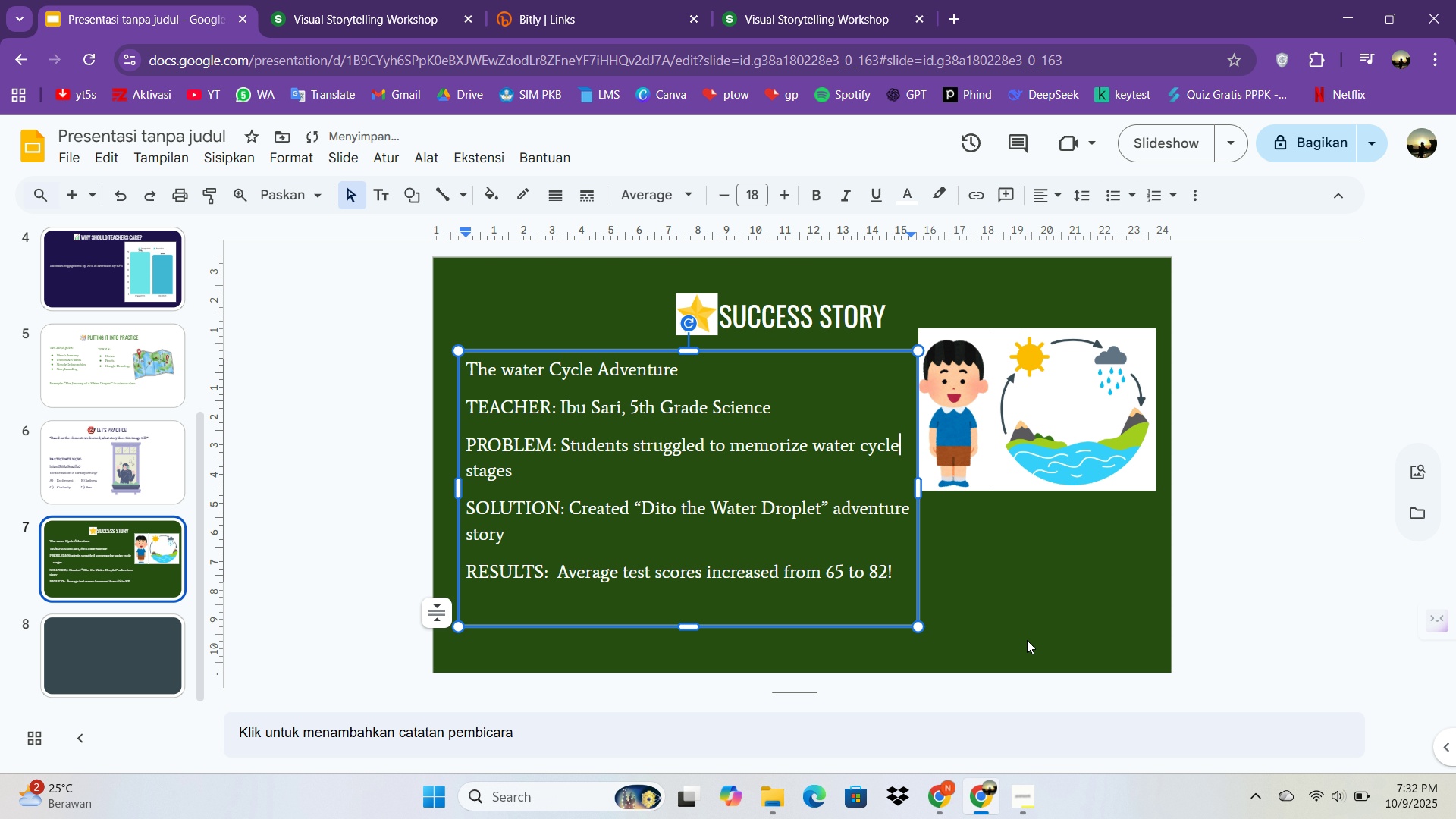 
left_click([1154, 642])
 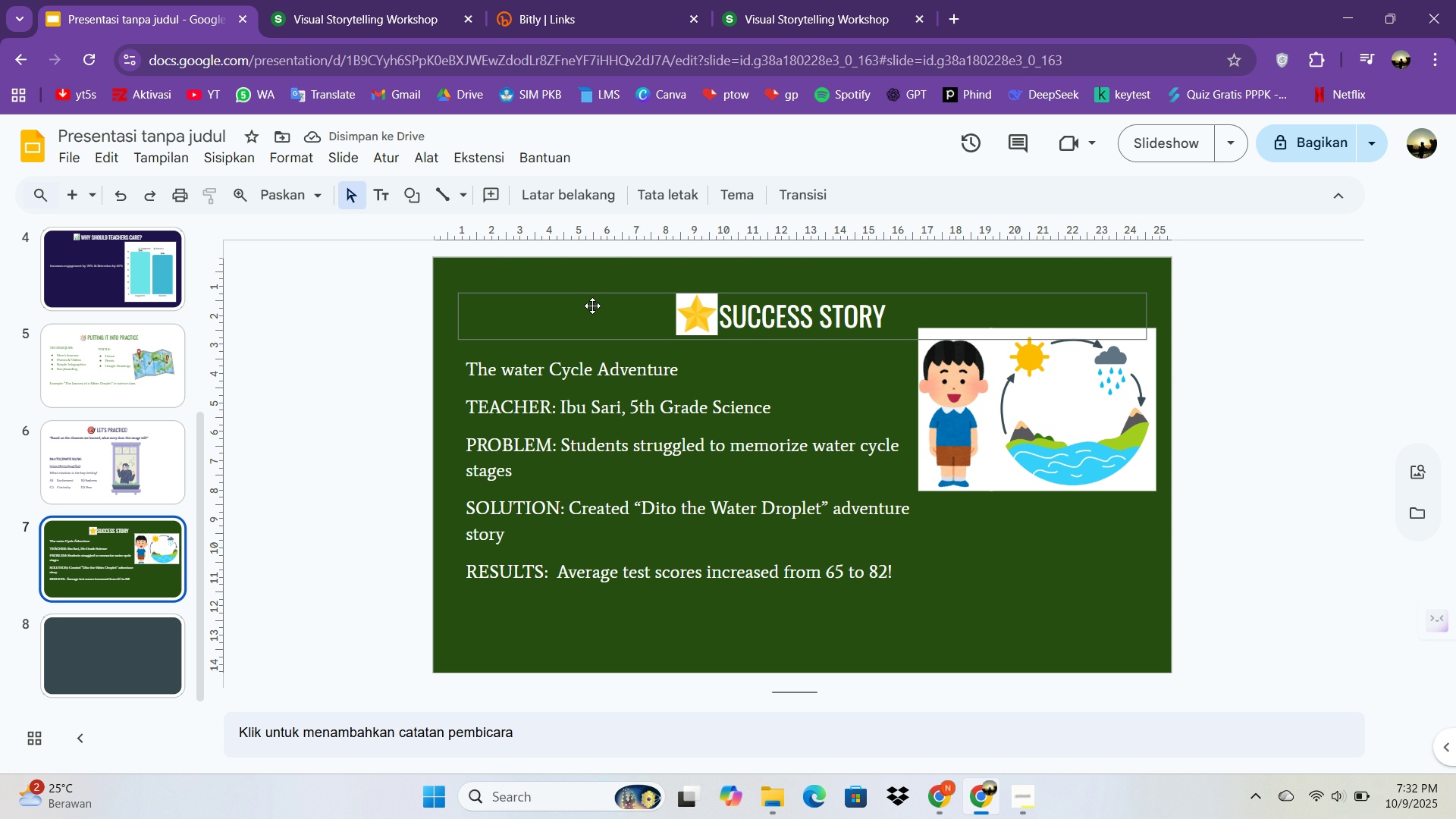 
left_click([695, 312])
 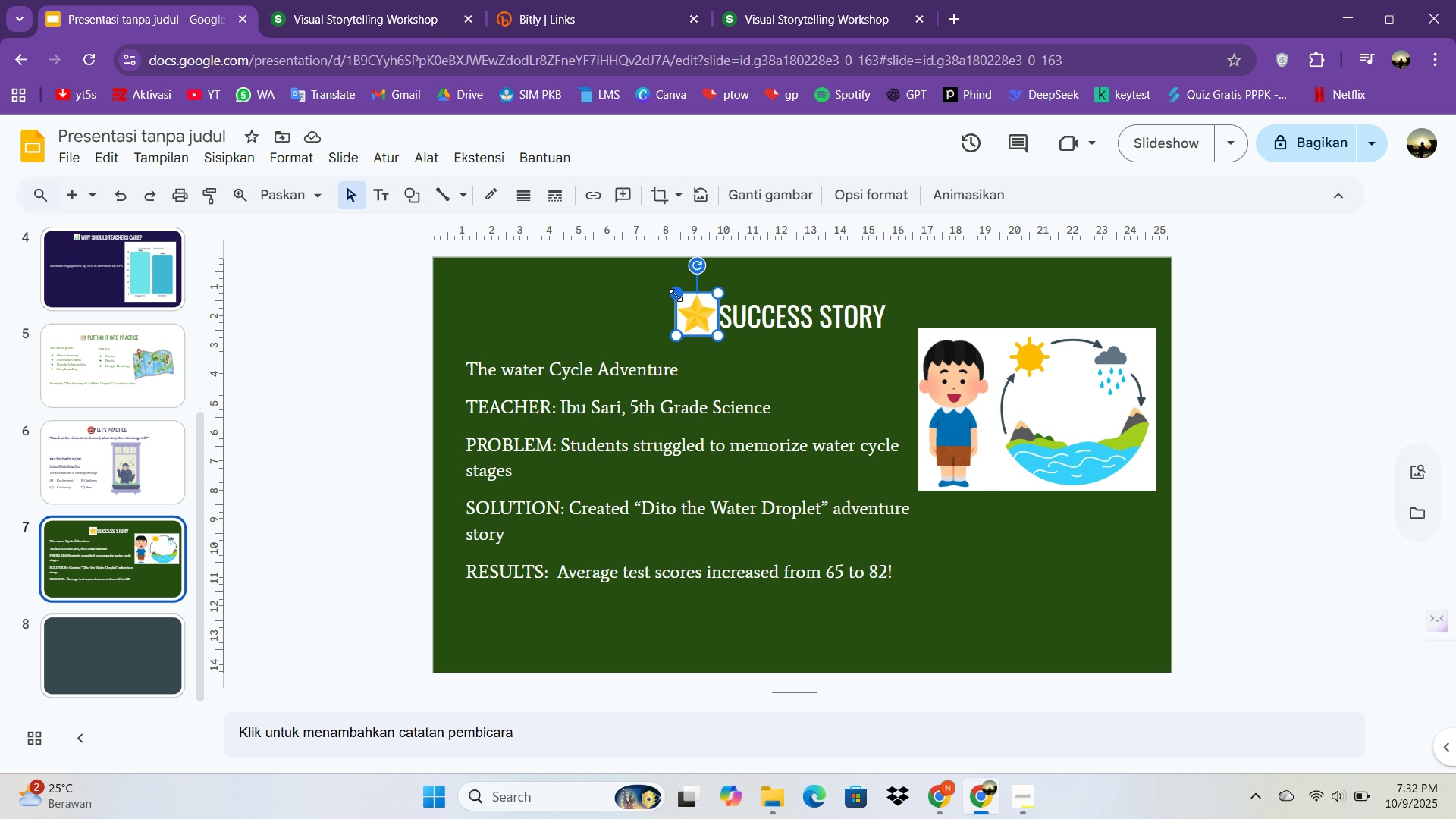 
left_click_drag(start_coordinate=[676, 295], to_coordinate=[686, 309])
 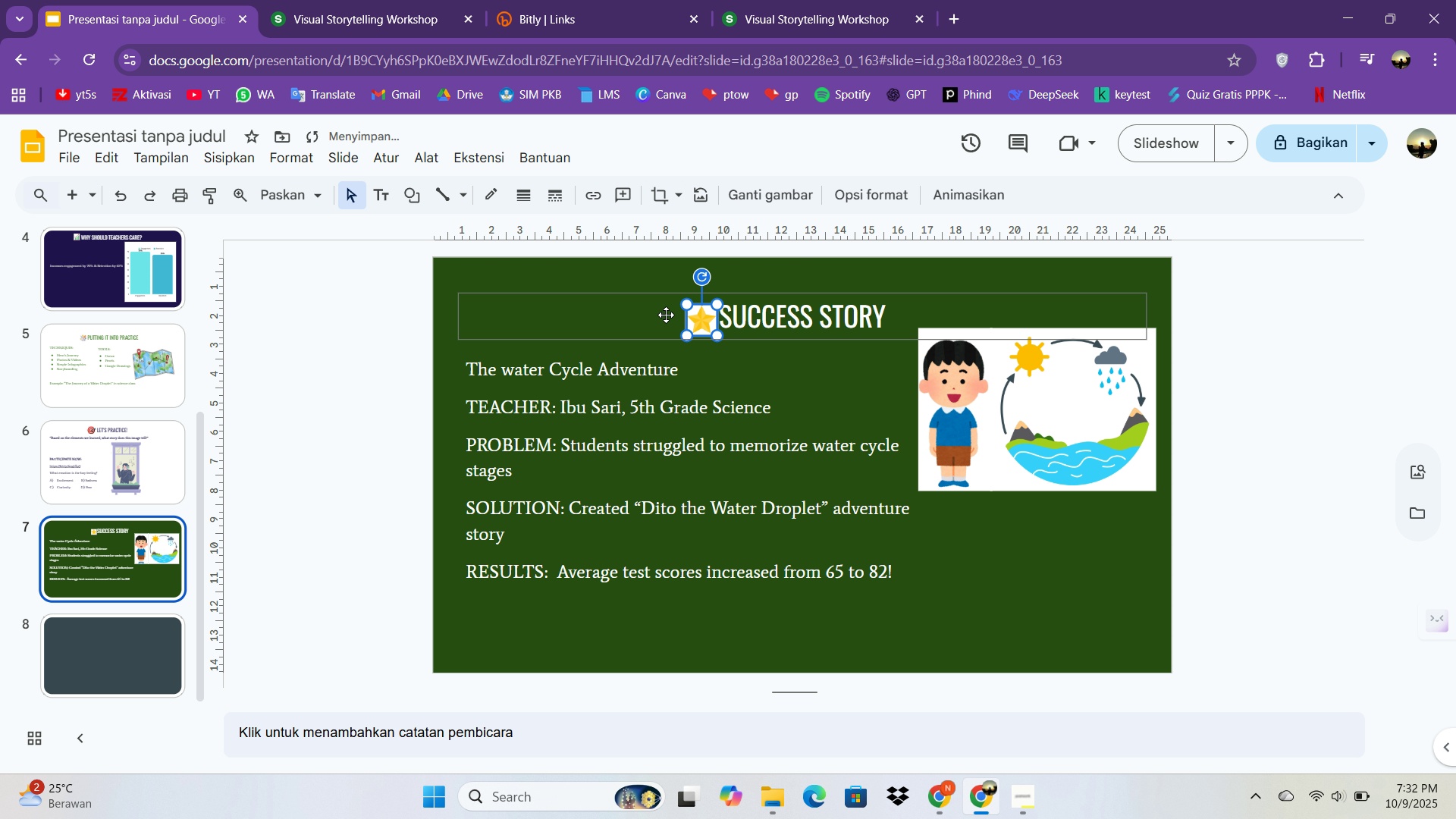 
key(ArrowLeft)
 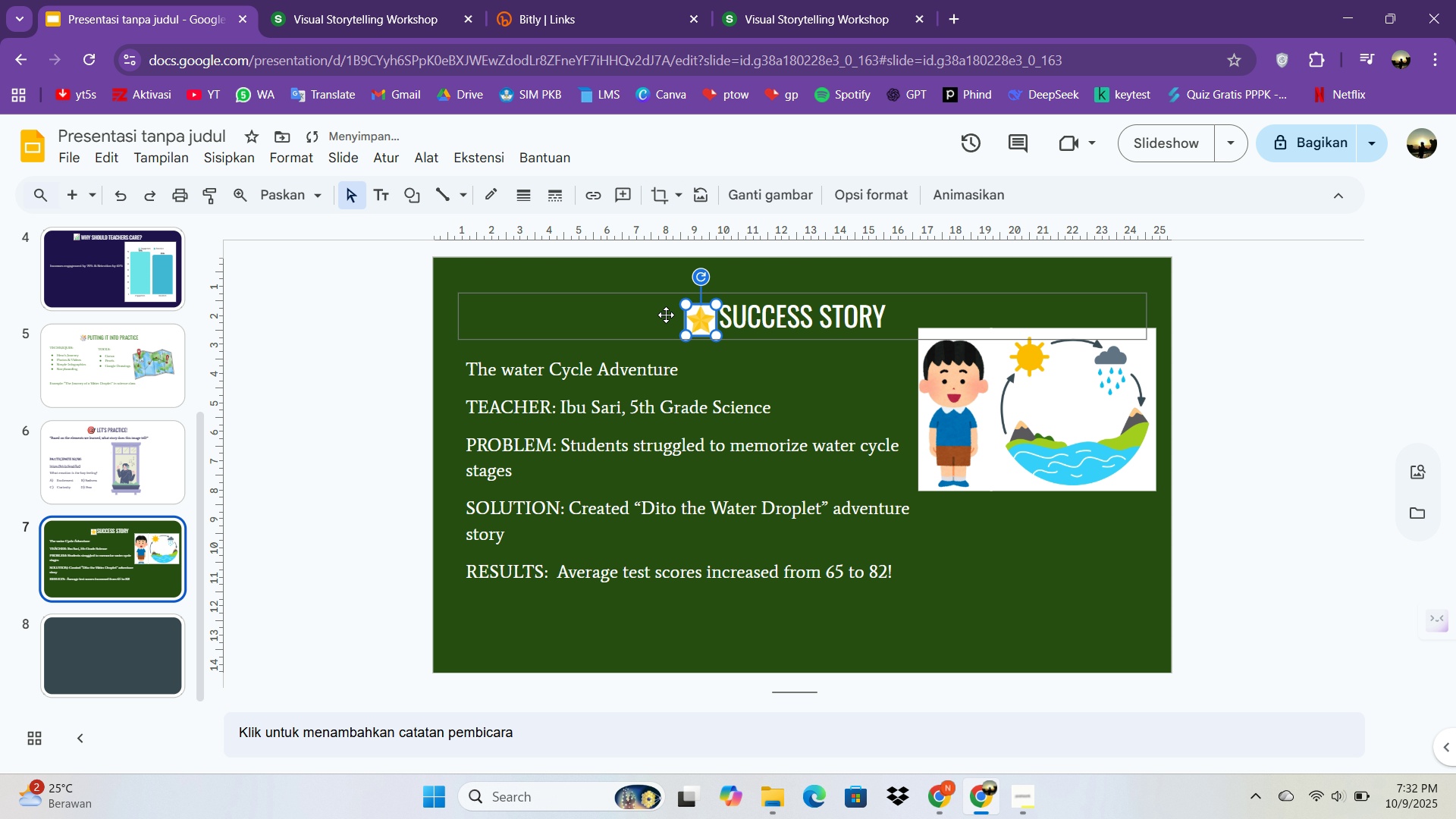 
key(ArrowLeft)
 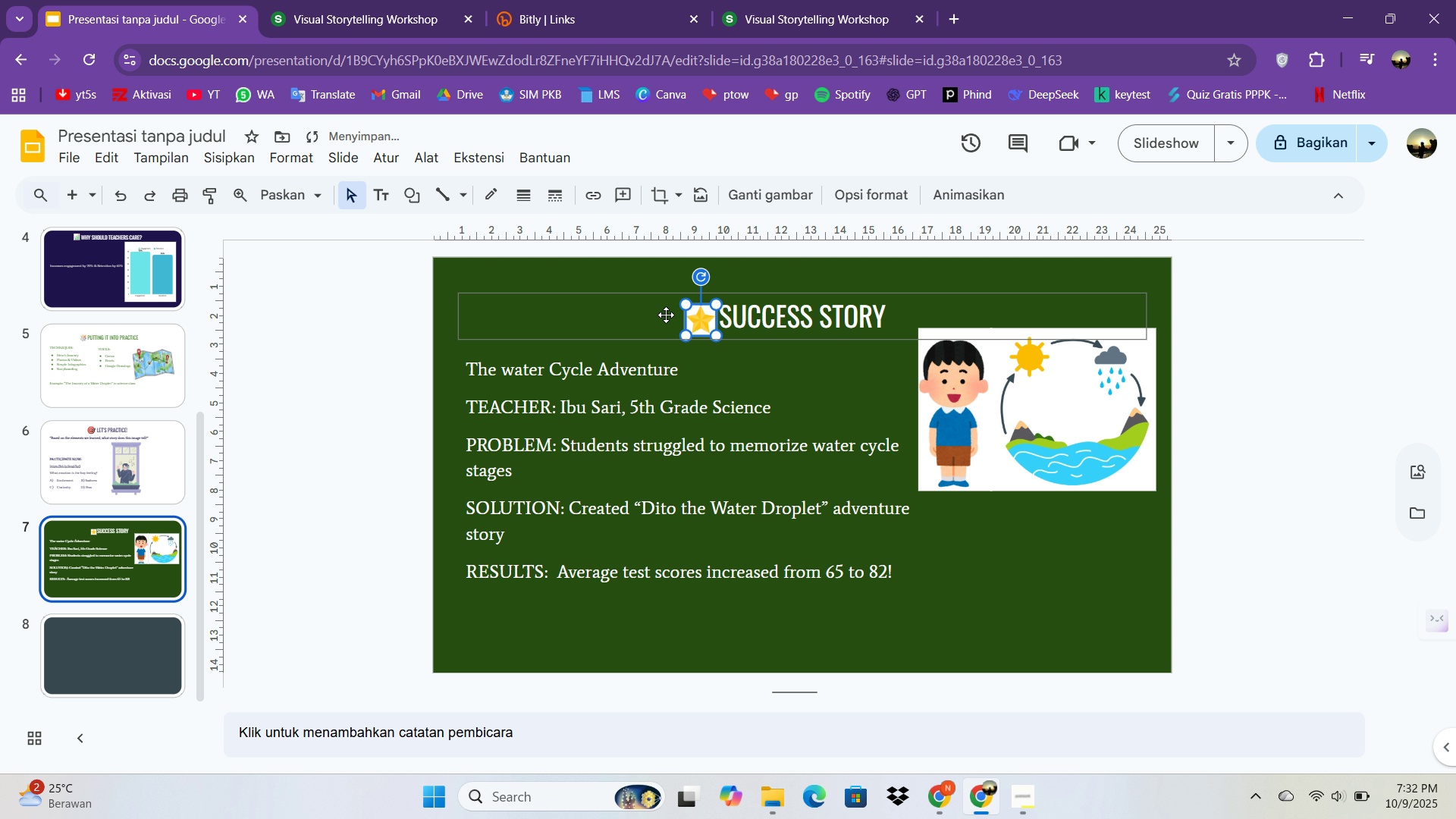 
key(ArrowLeft)
 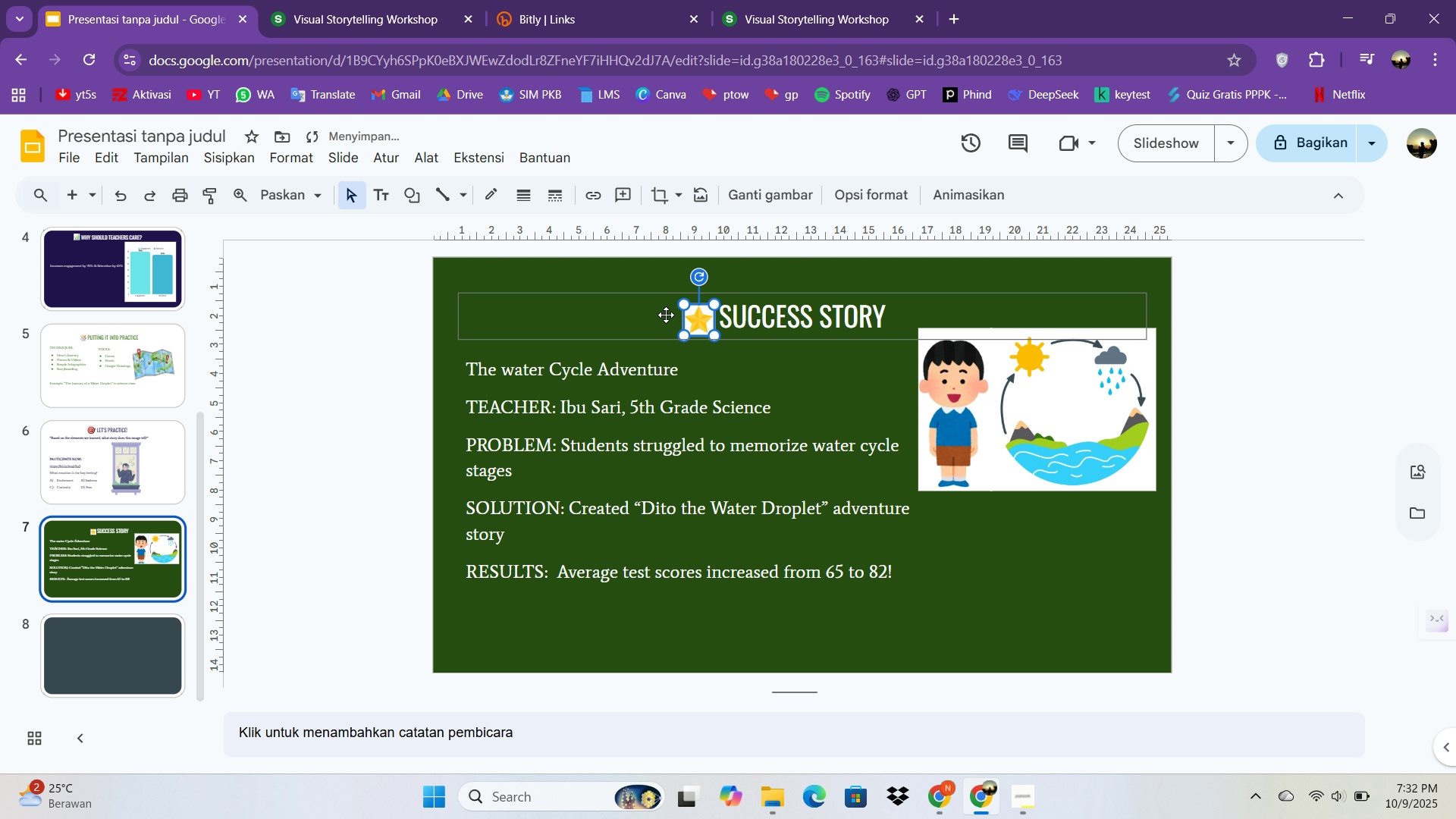 
key(ArrowLeft)
 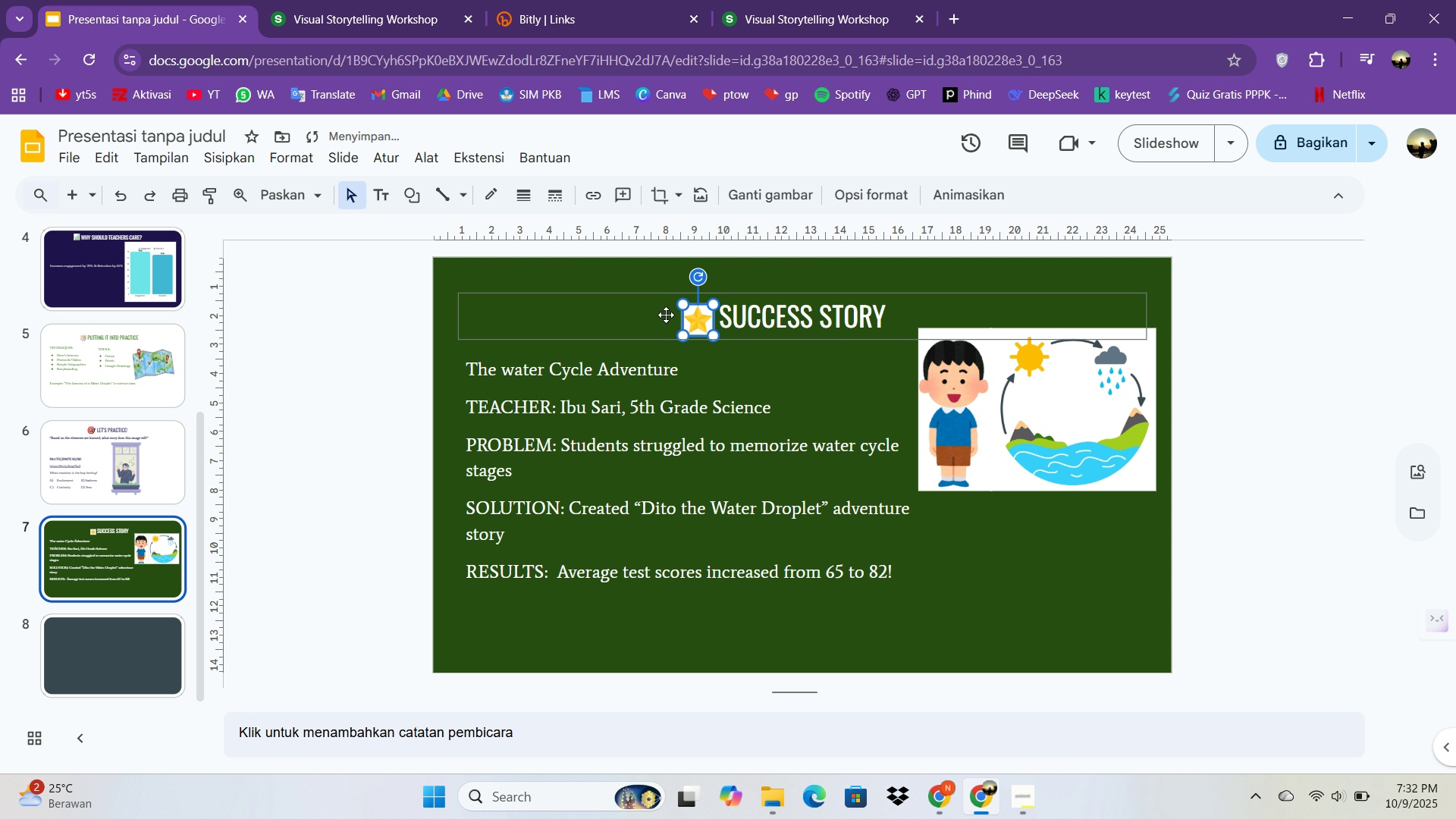 
key(ArrowLeft)
 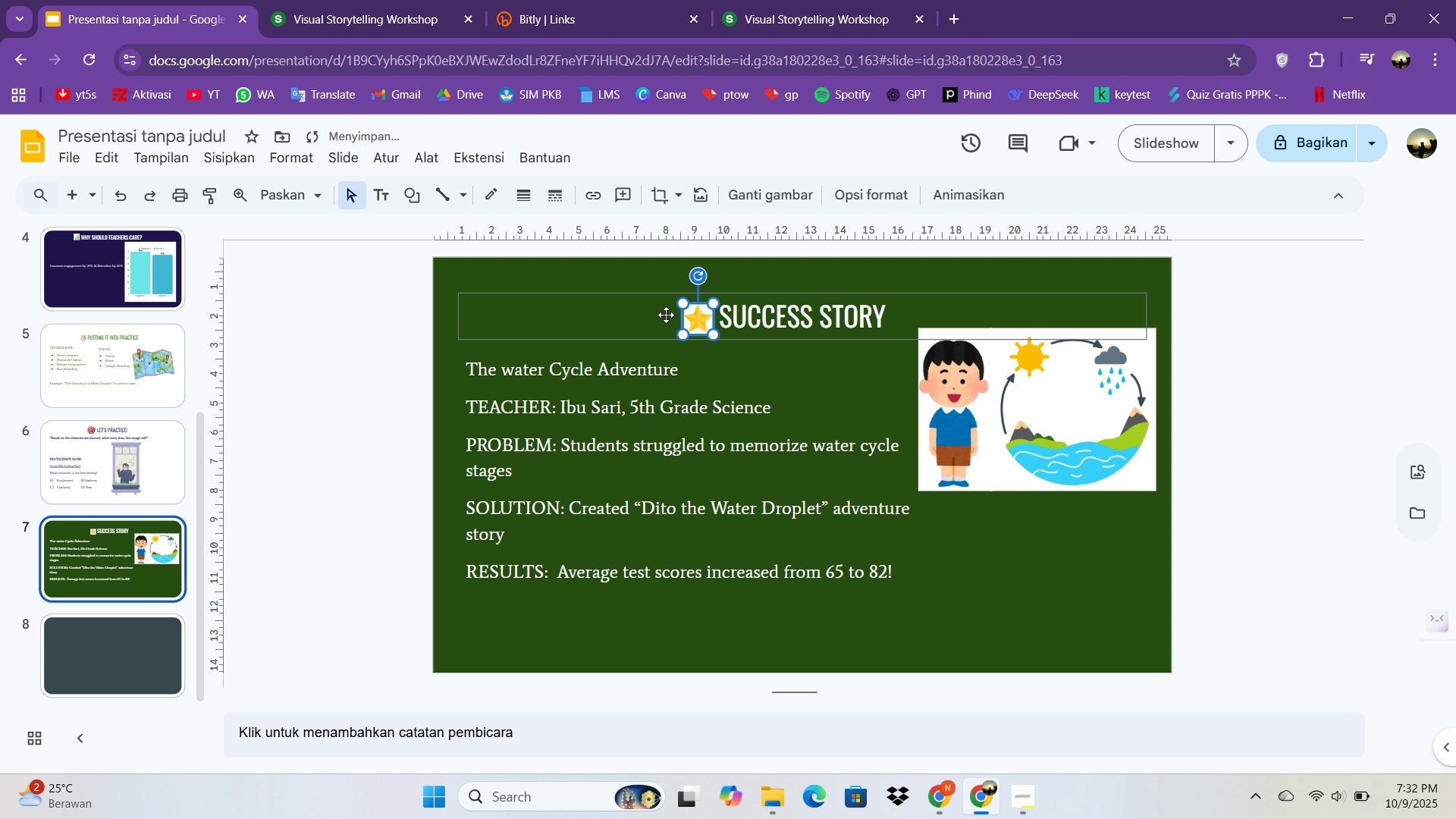 
key(ArrowUp)
 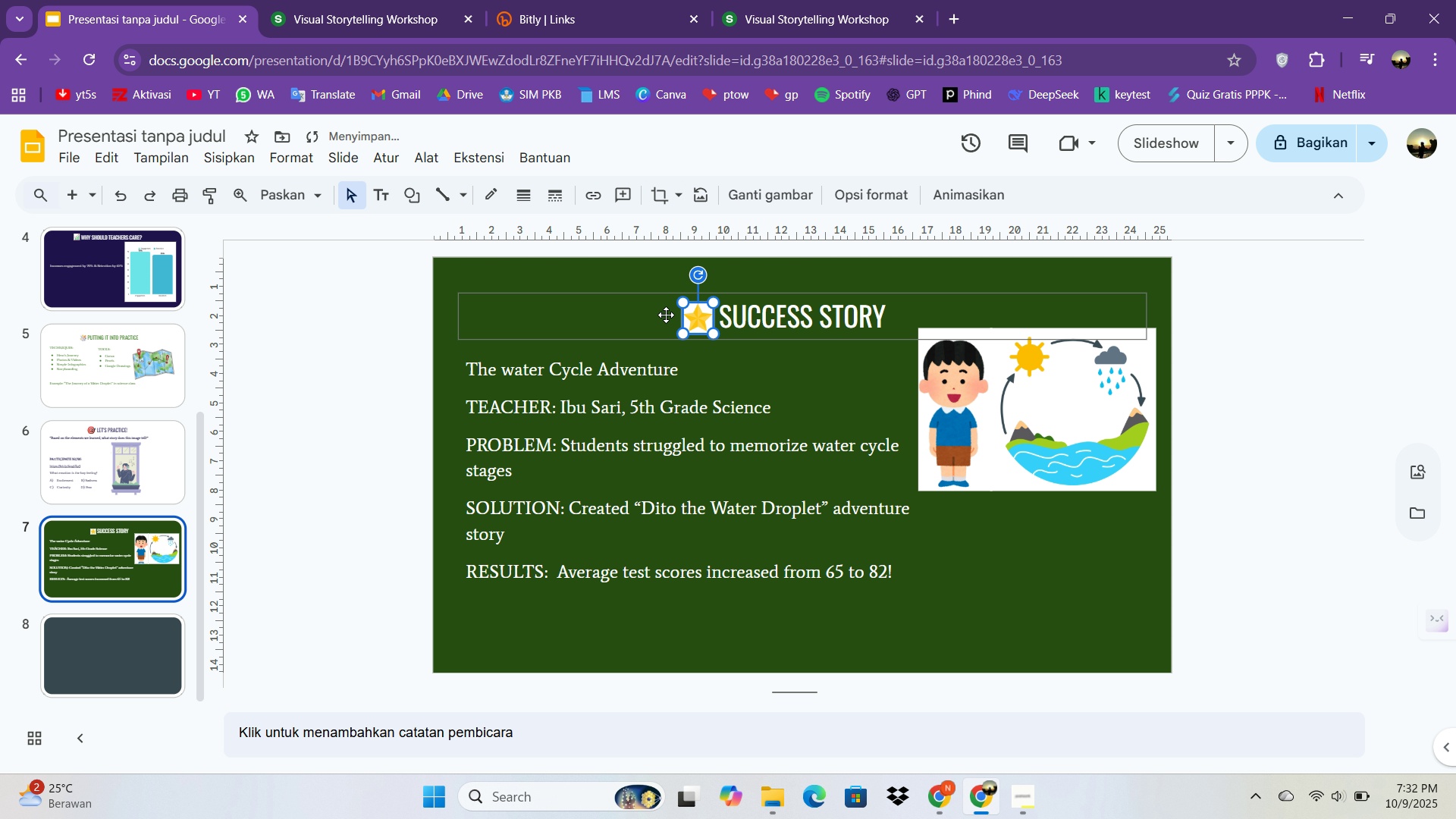 
key(ArrowUp)
 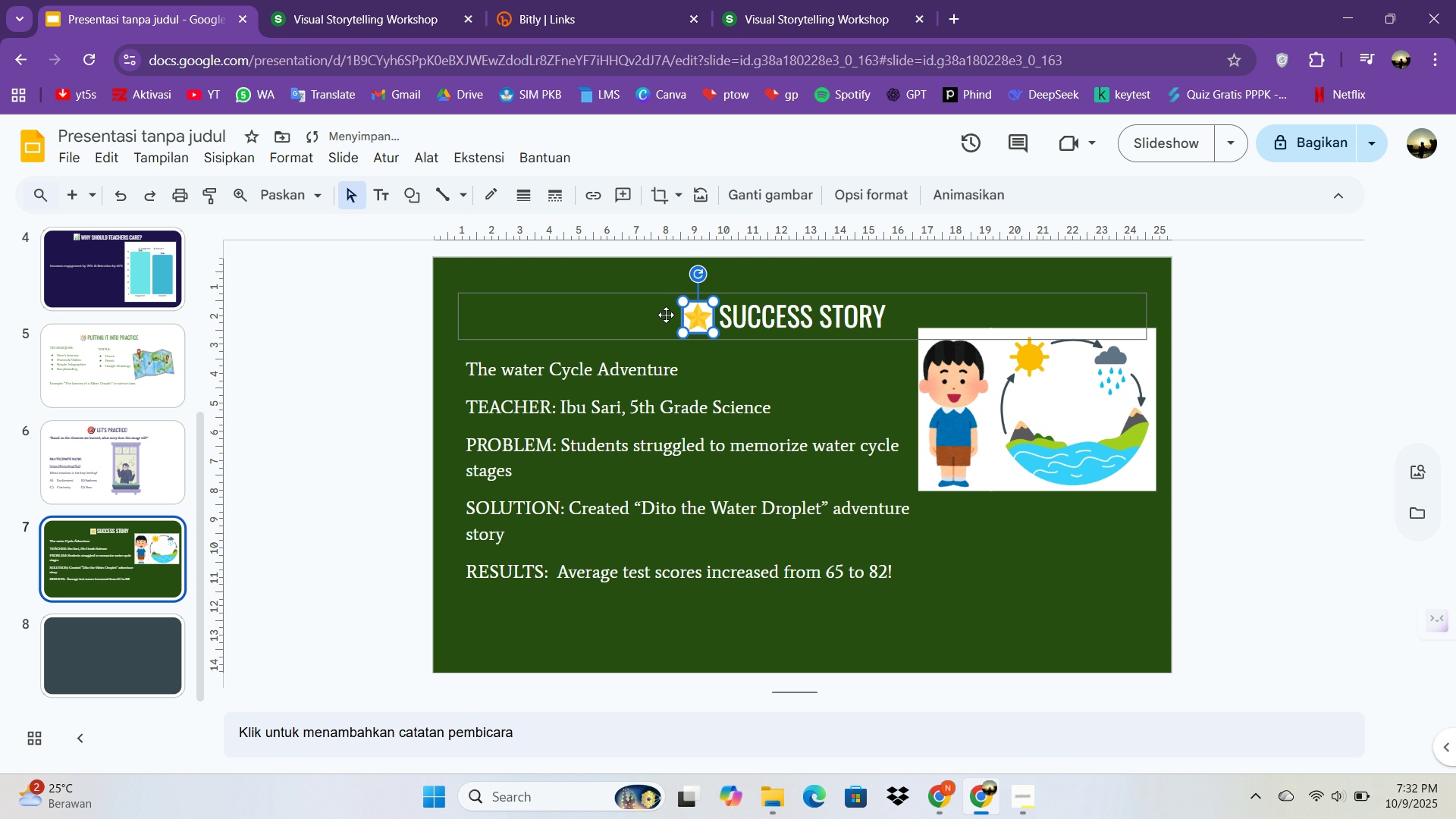 
key(ArrowUp)
 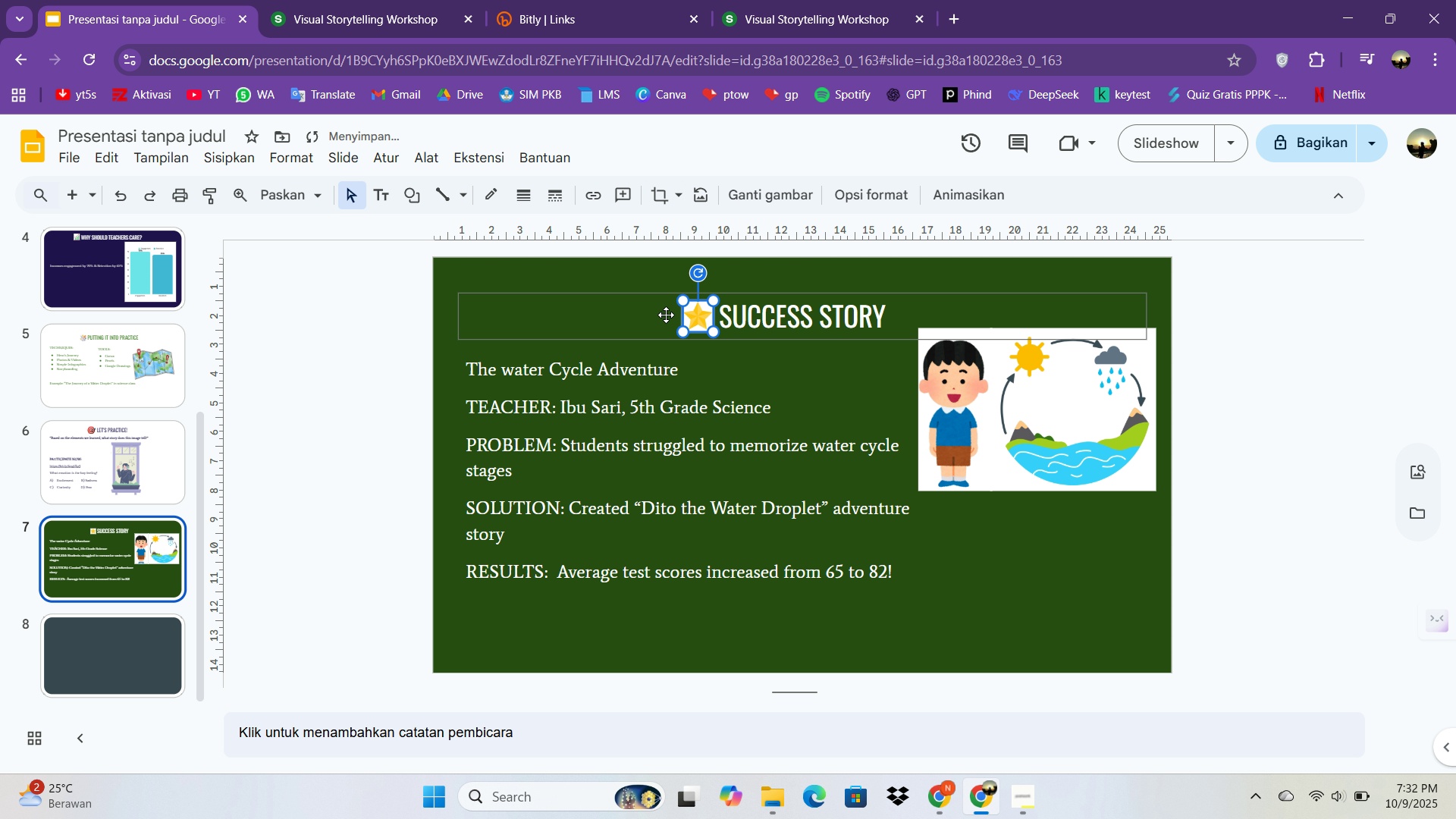 
key(ArrowUp)
 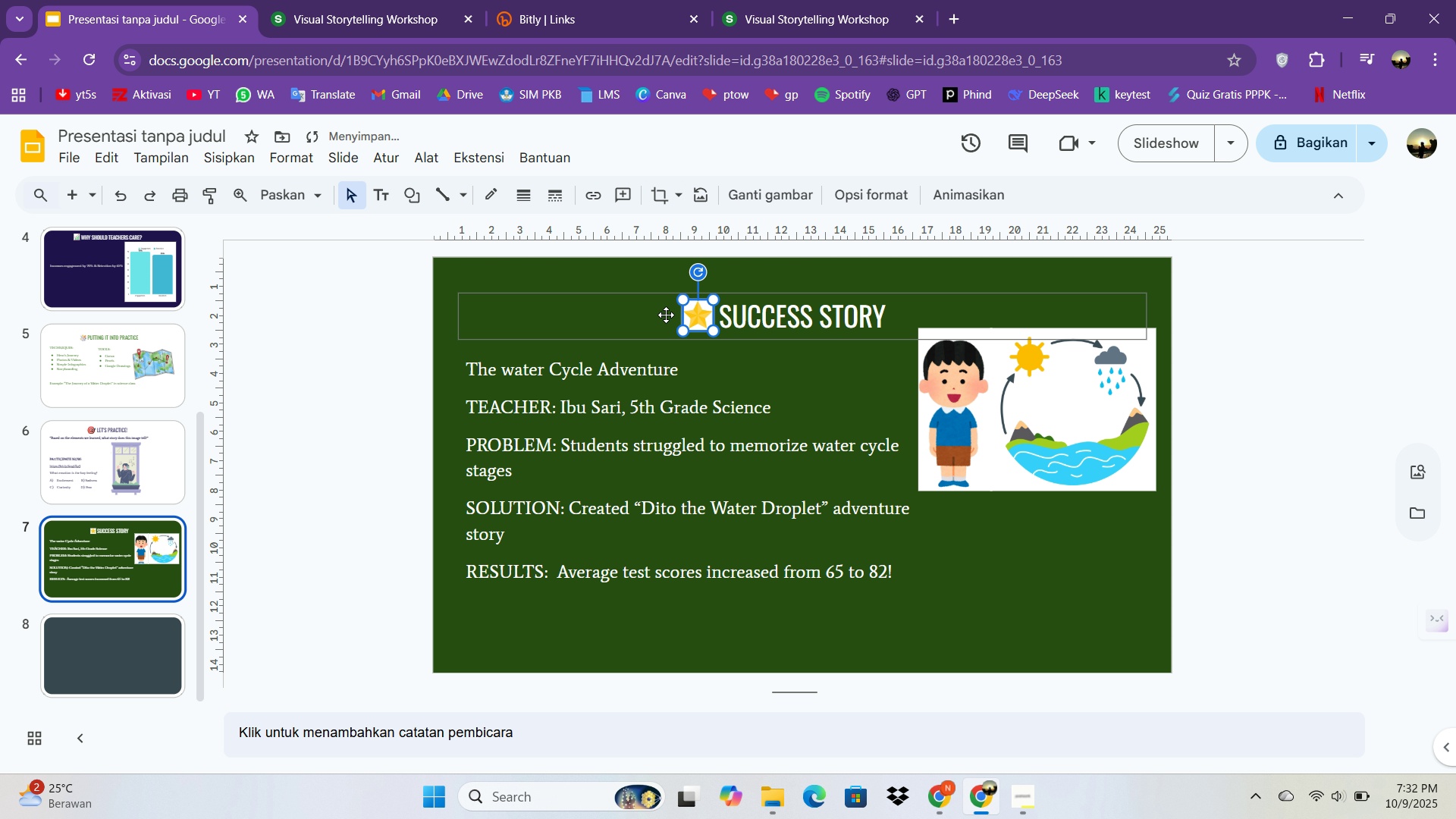 
key(ArrowUp)
 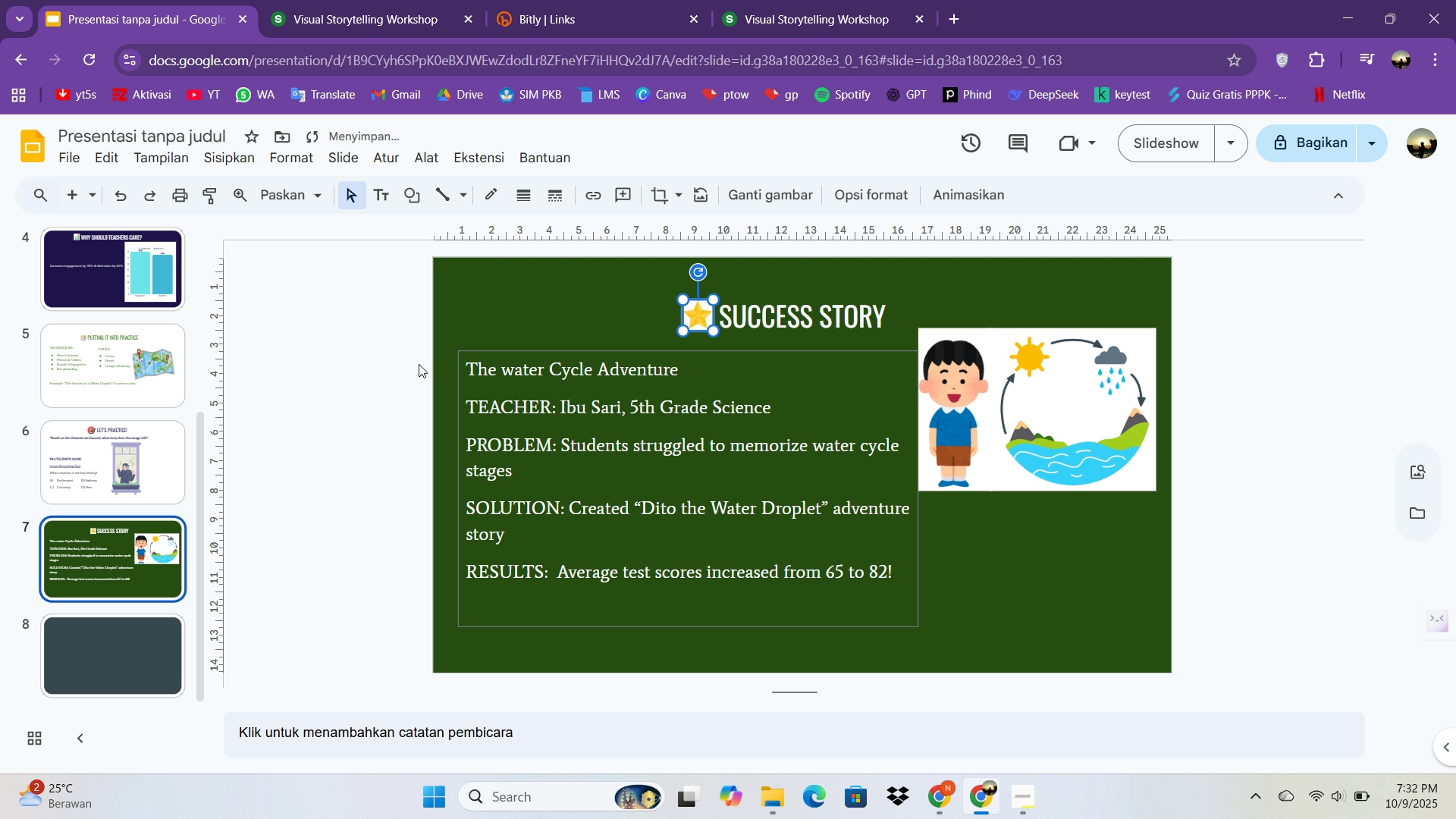 
left_click([287, 362])
 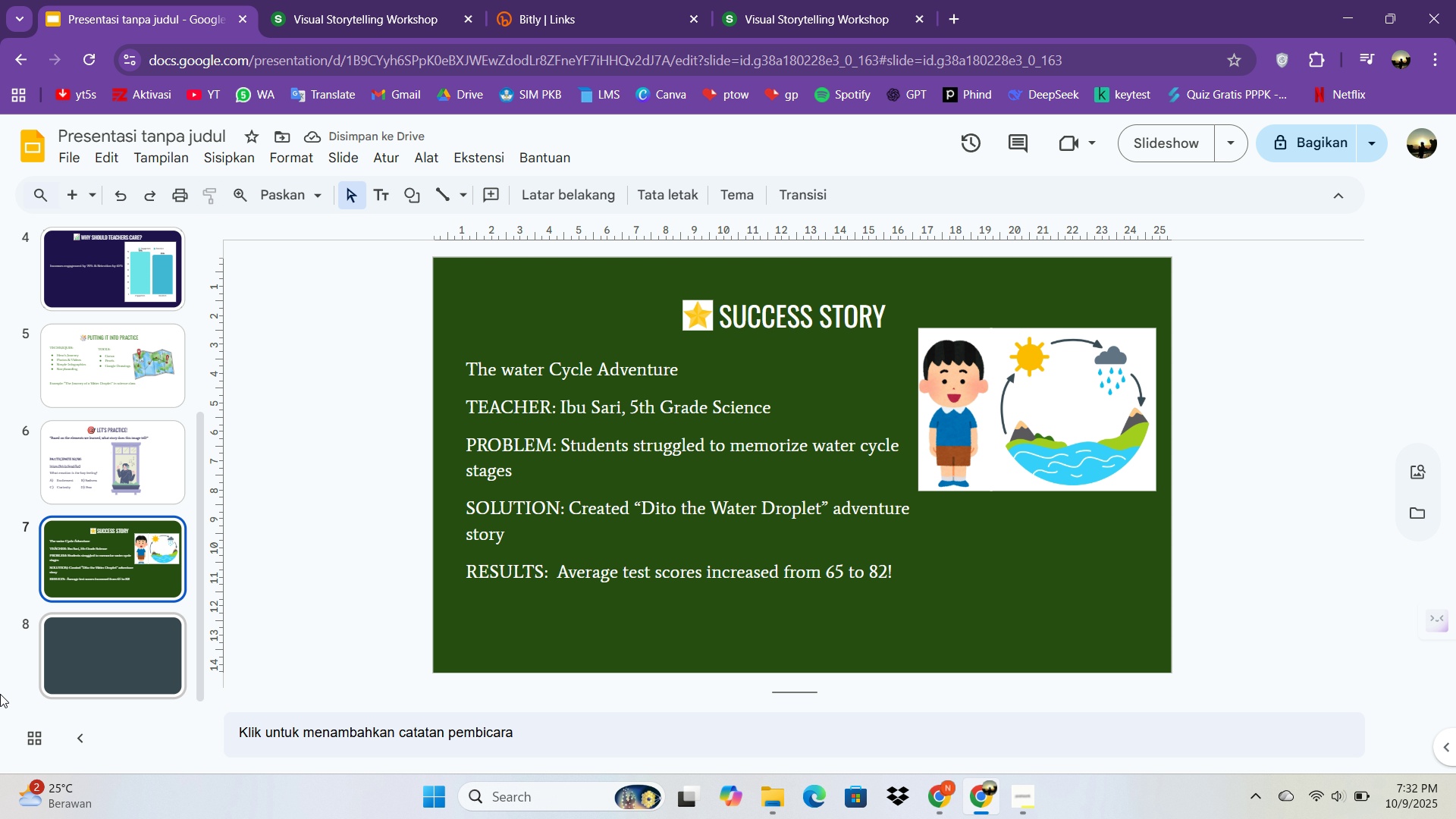 
left_click([162, 681])
 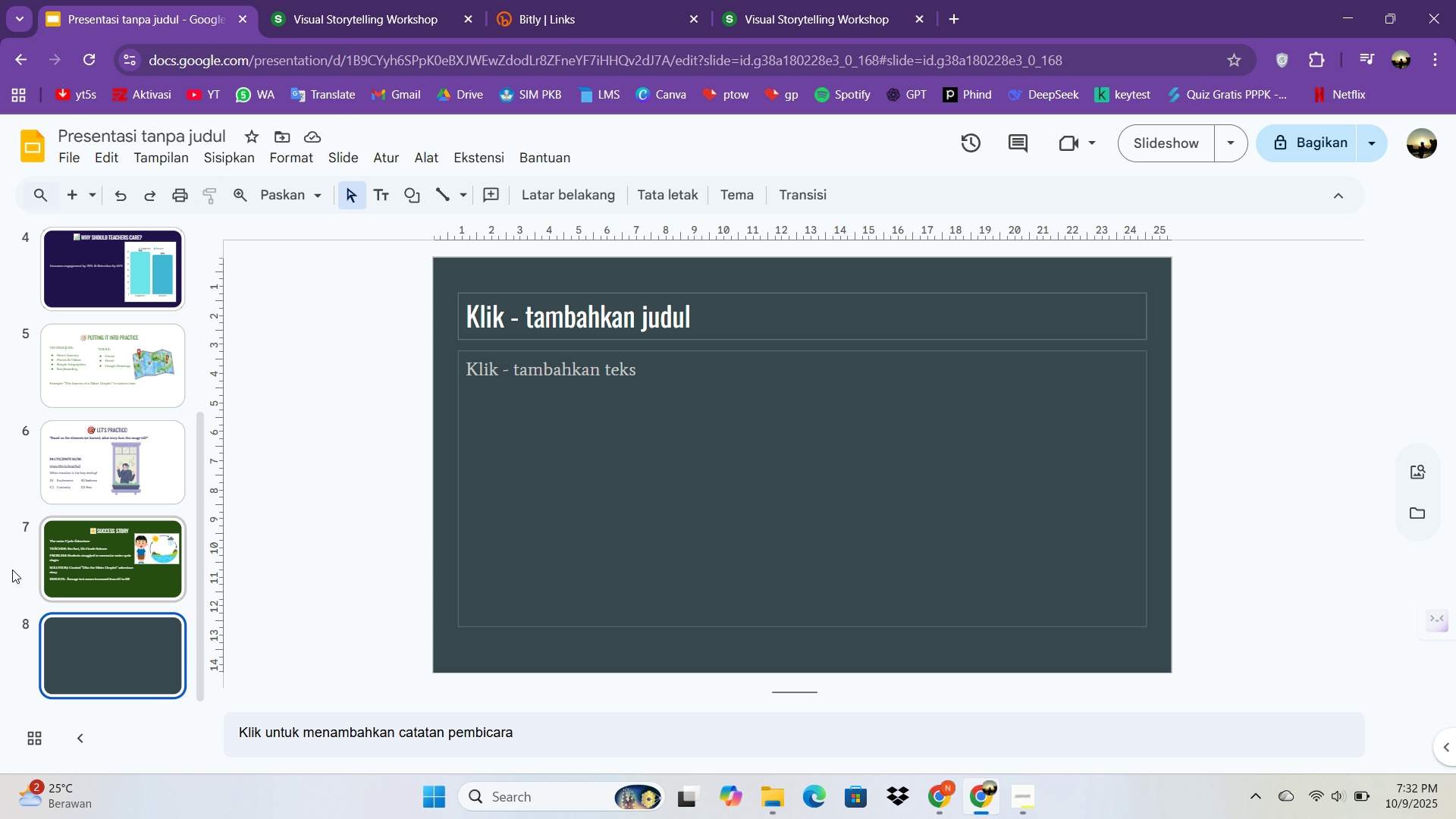 
wait(5.71)
 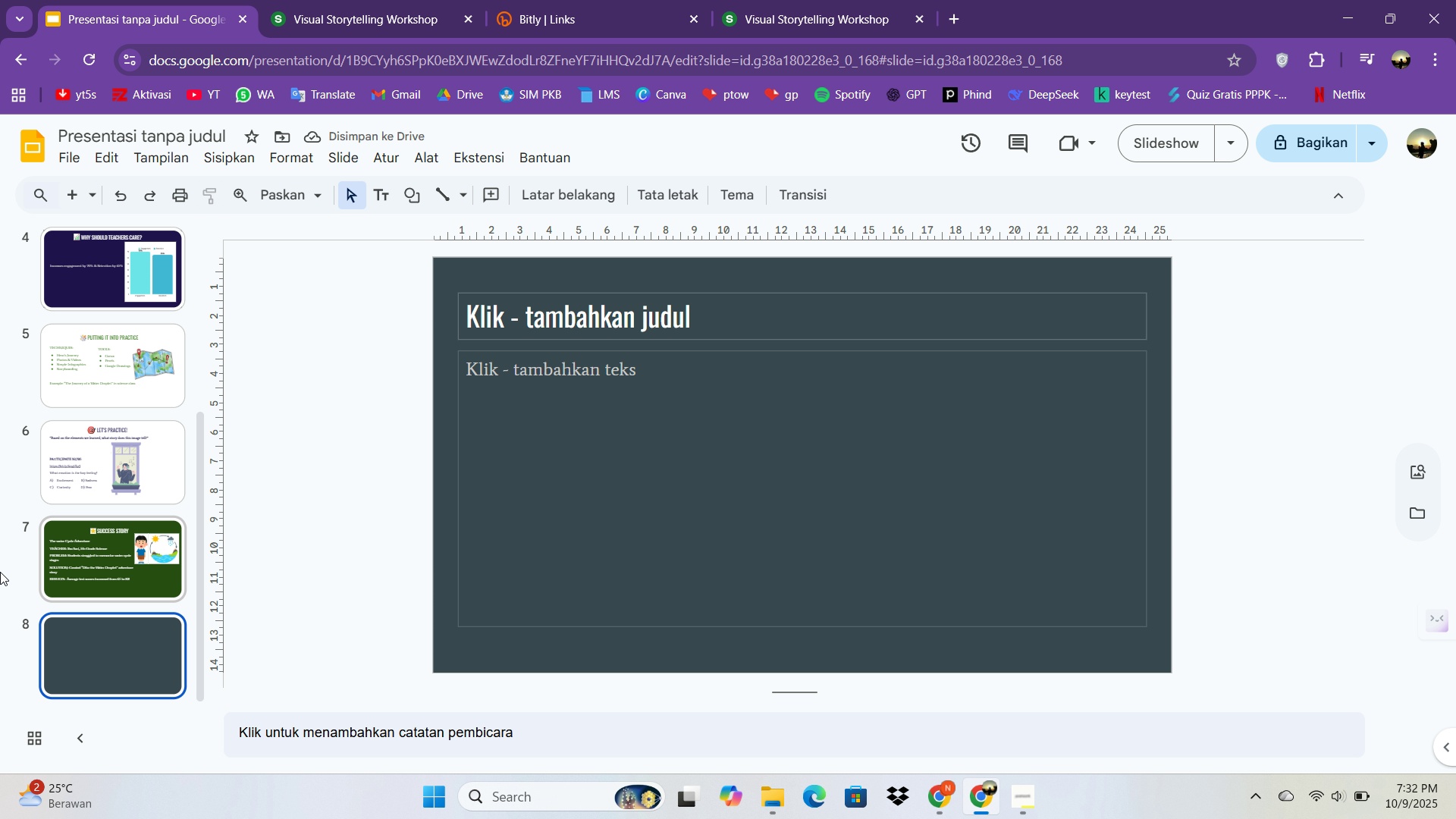 
left_click([587, 278])
 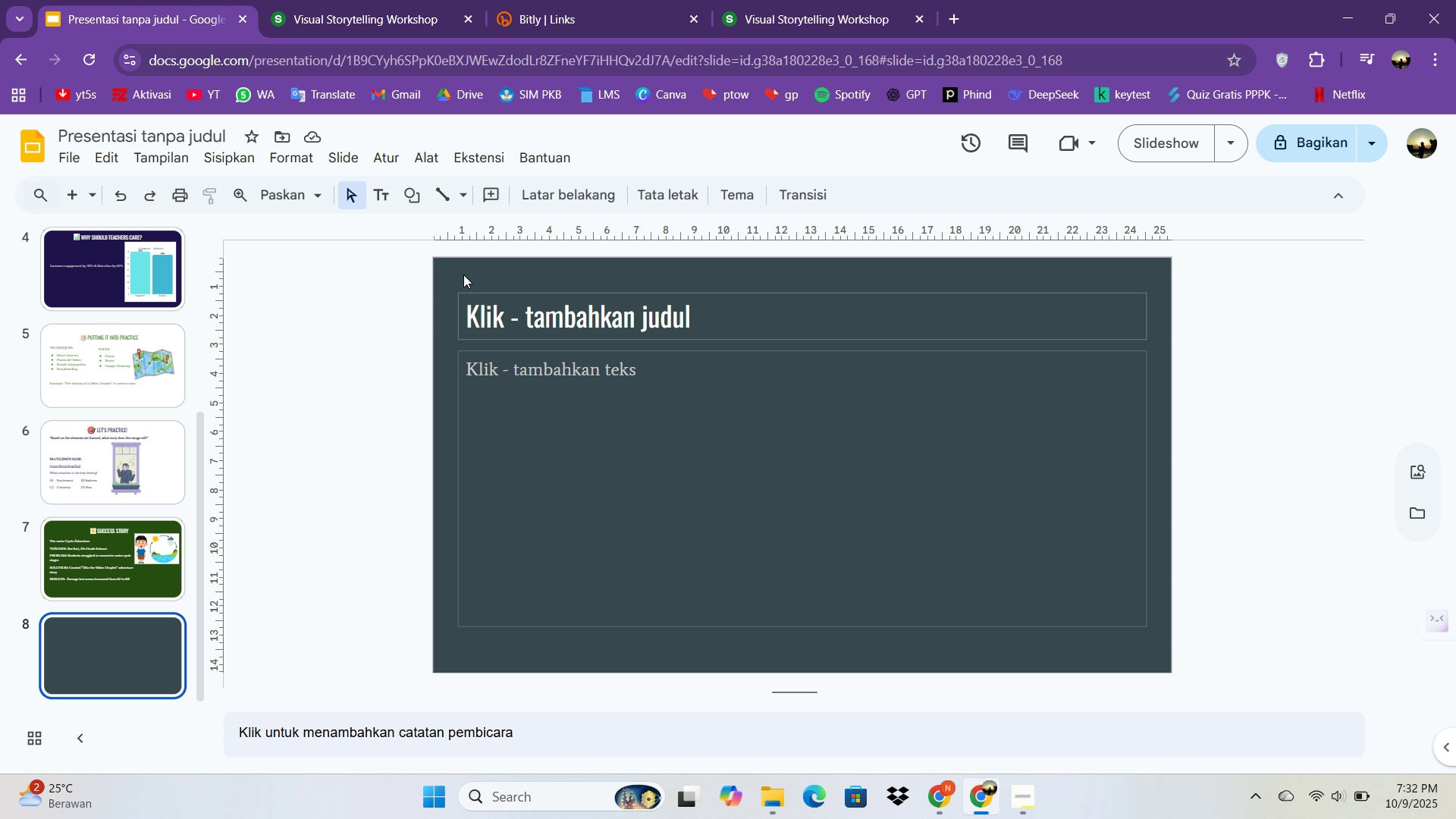 
left_click([463, 285])
 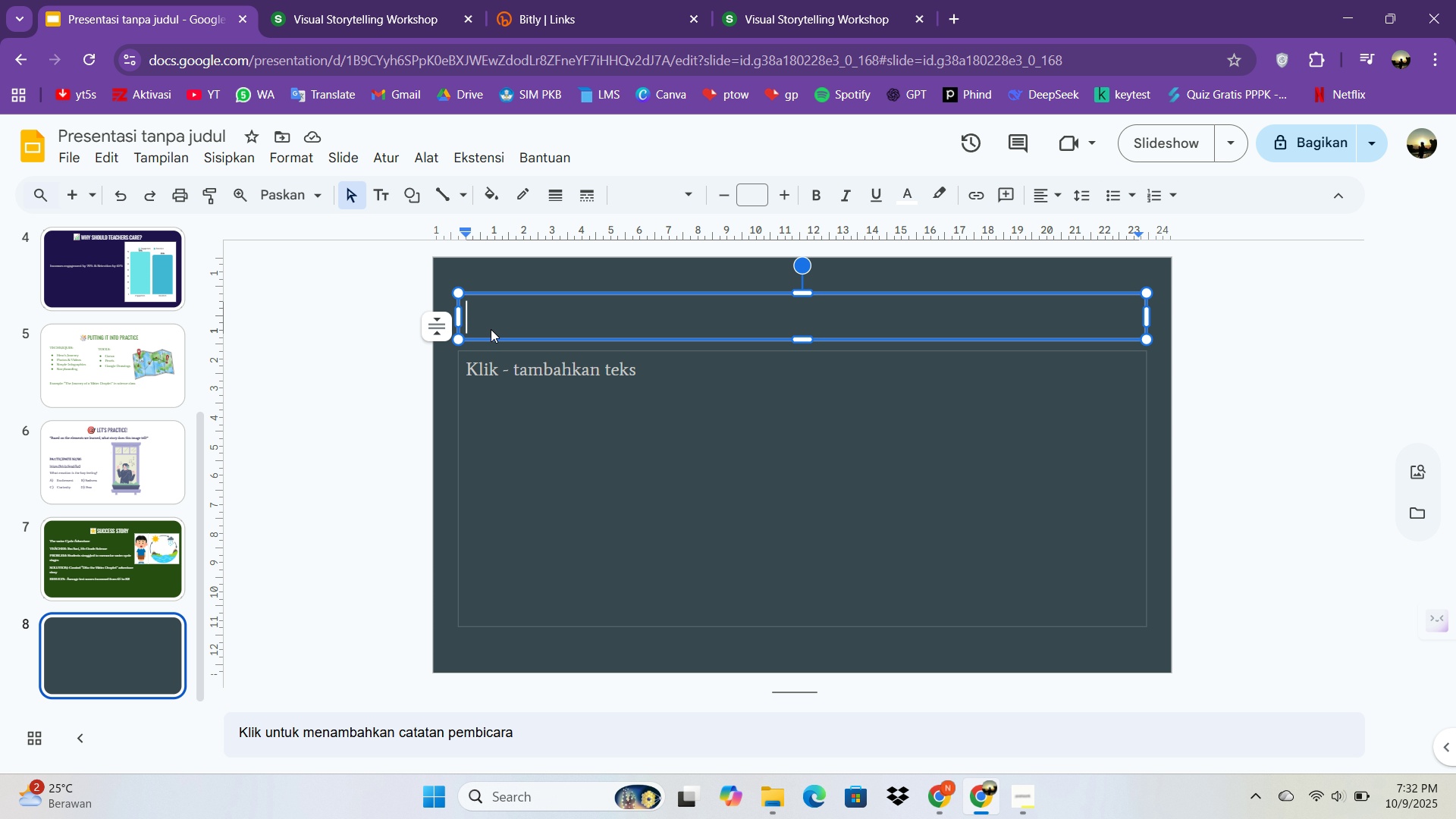 
left_click([491, 329])
 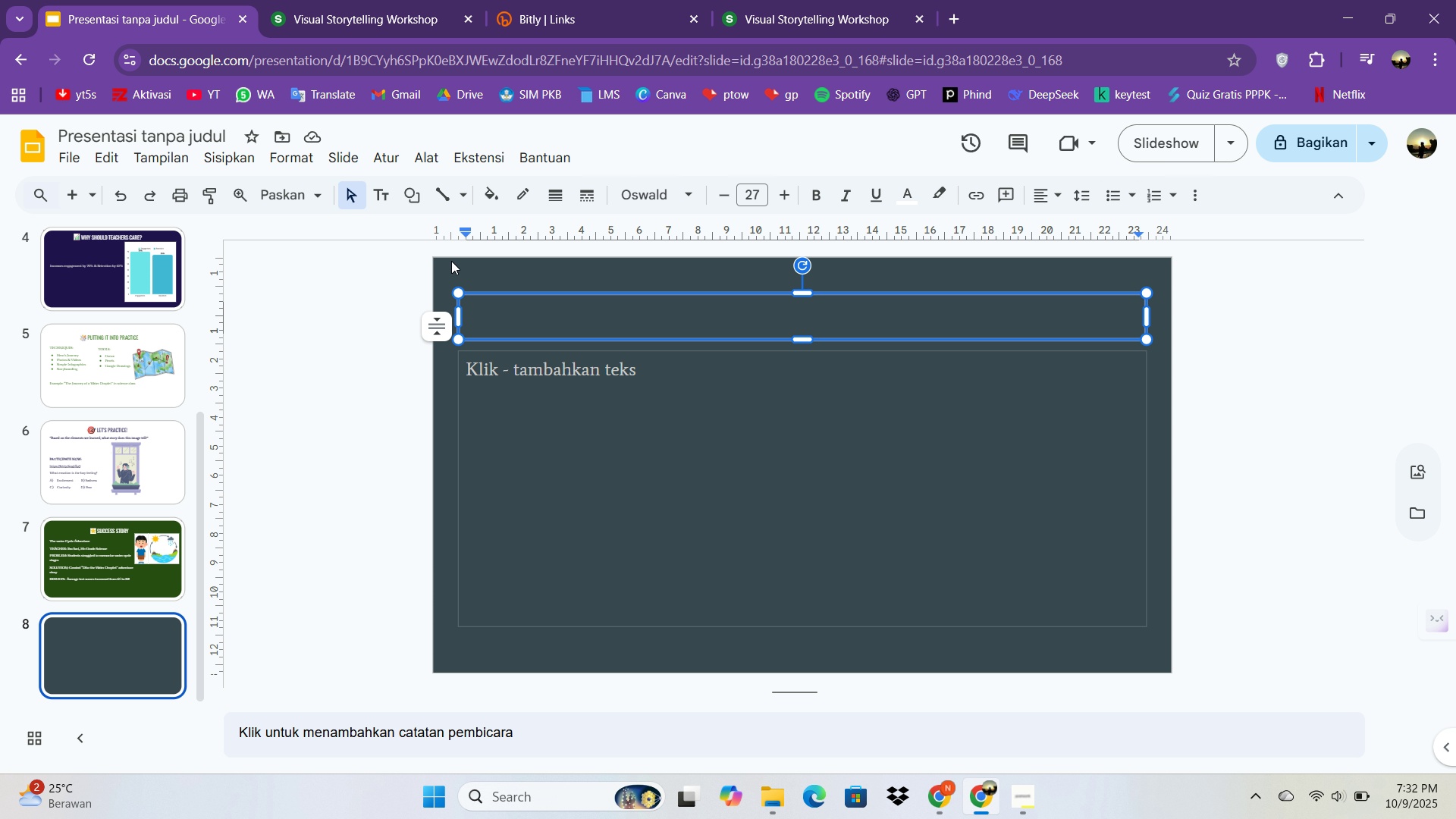 
left_click([451, 261])
 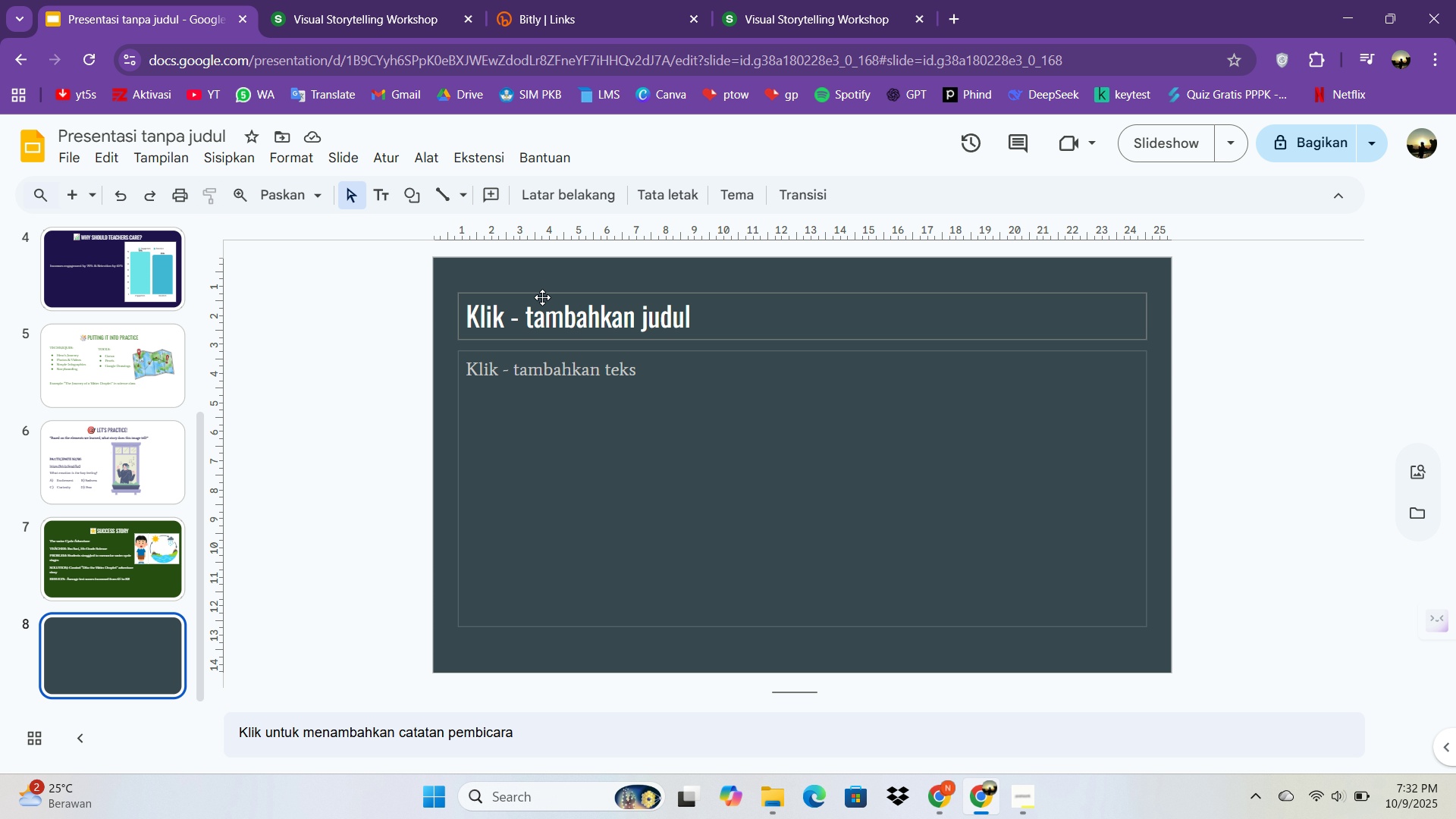 
left_click([542, 297])
 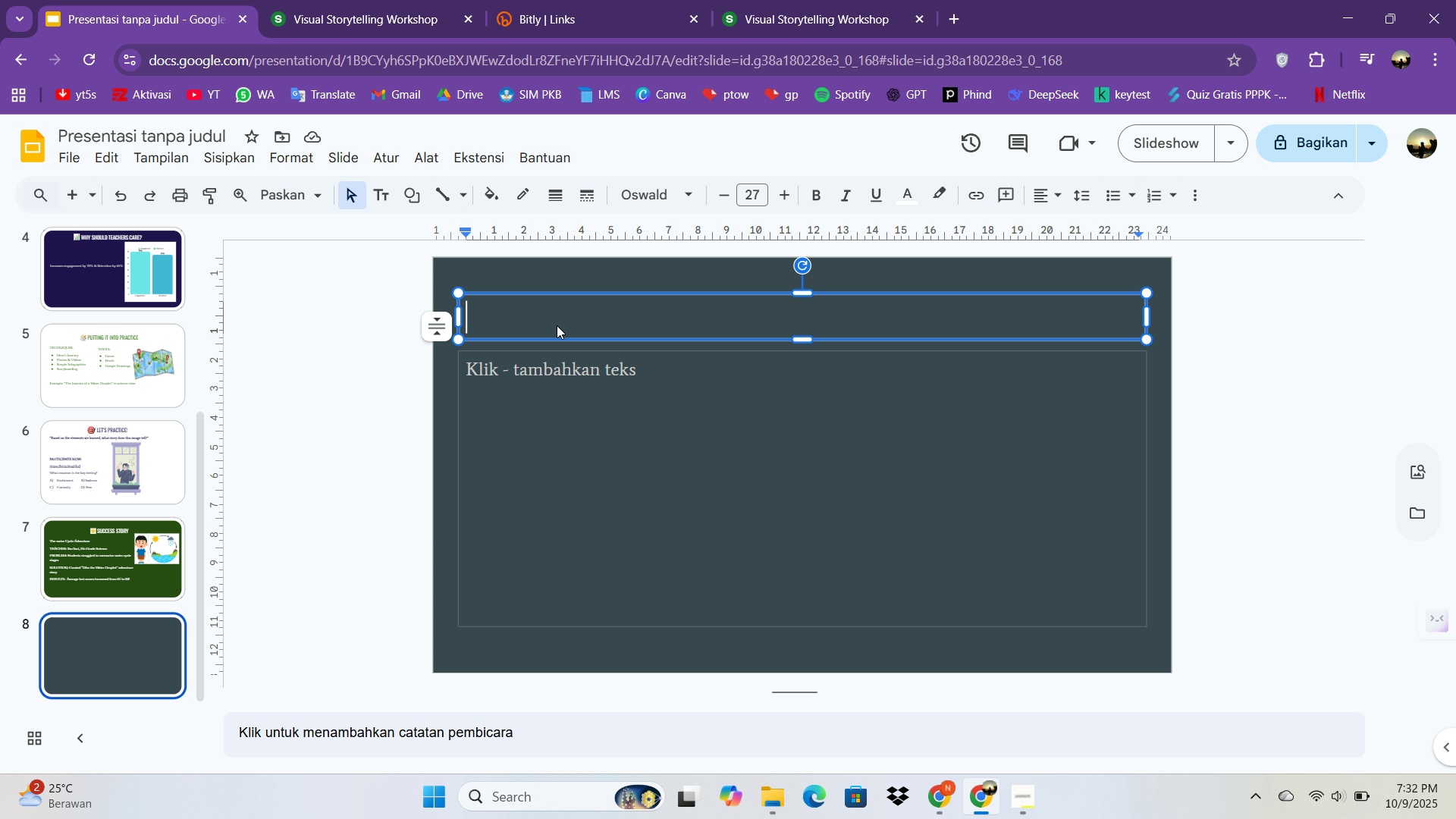 
double_click([557, 325])
 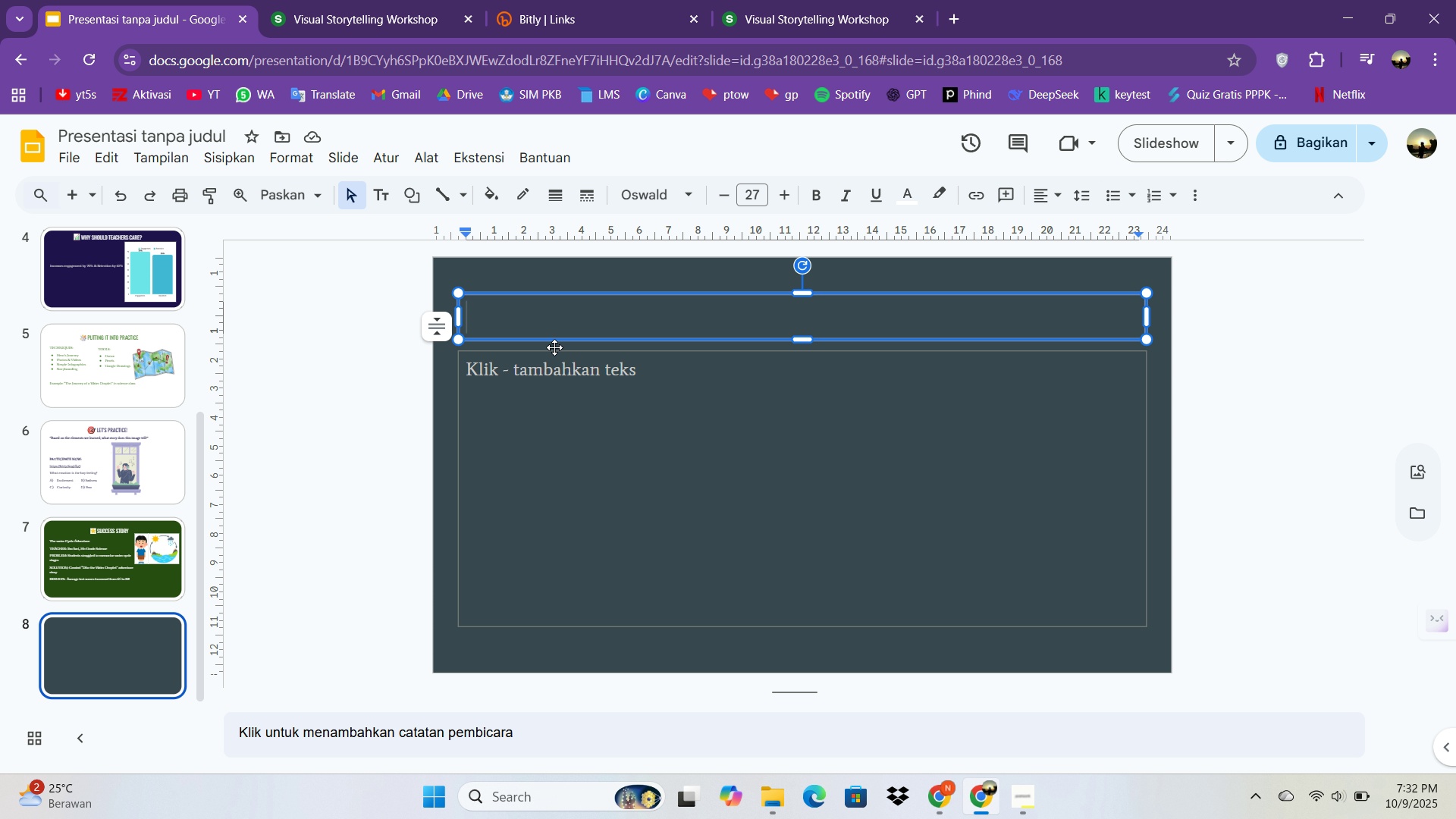 
type(KEY TAKEAWAYS & THANK YOU!)
 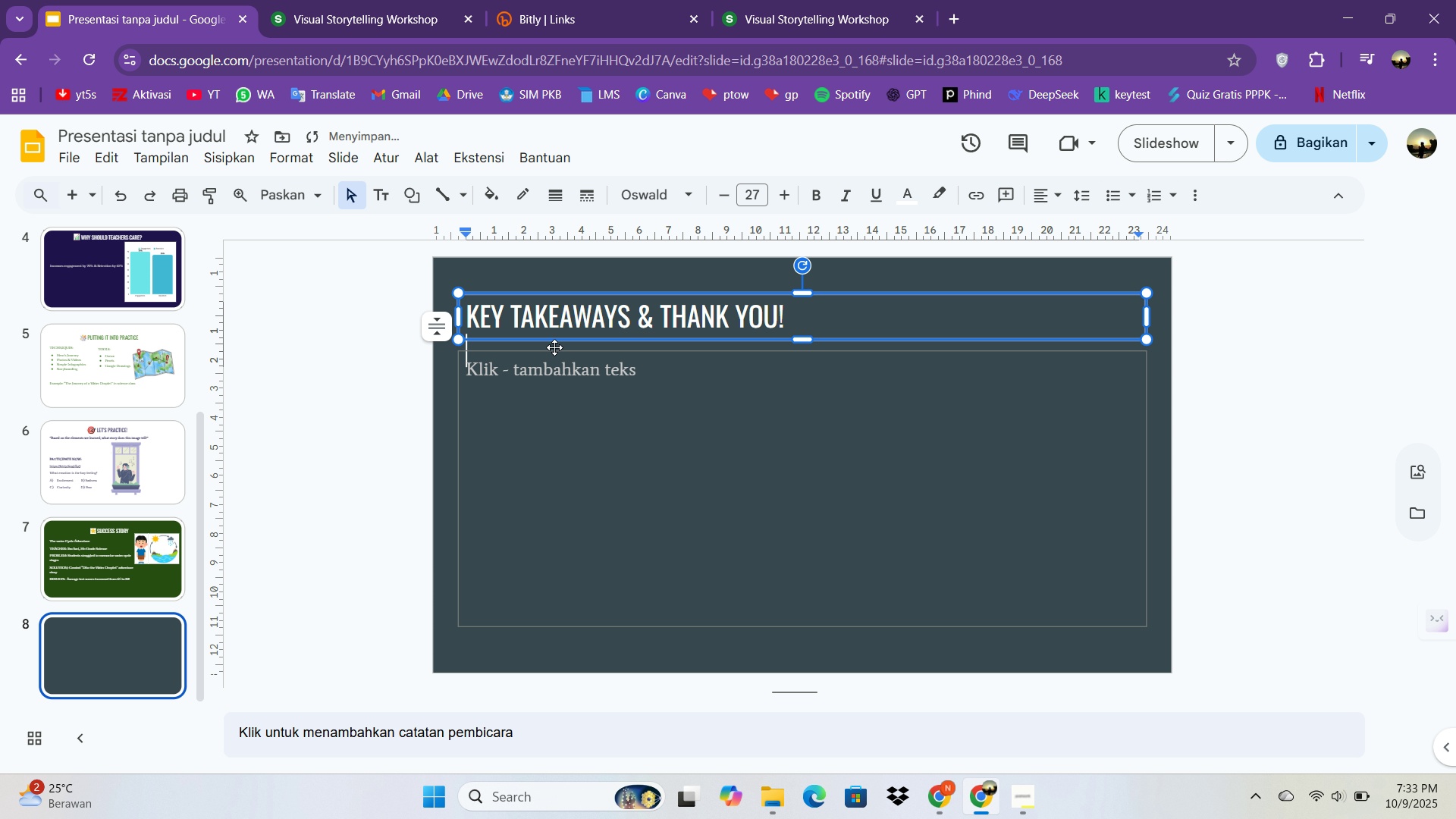 
 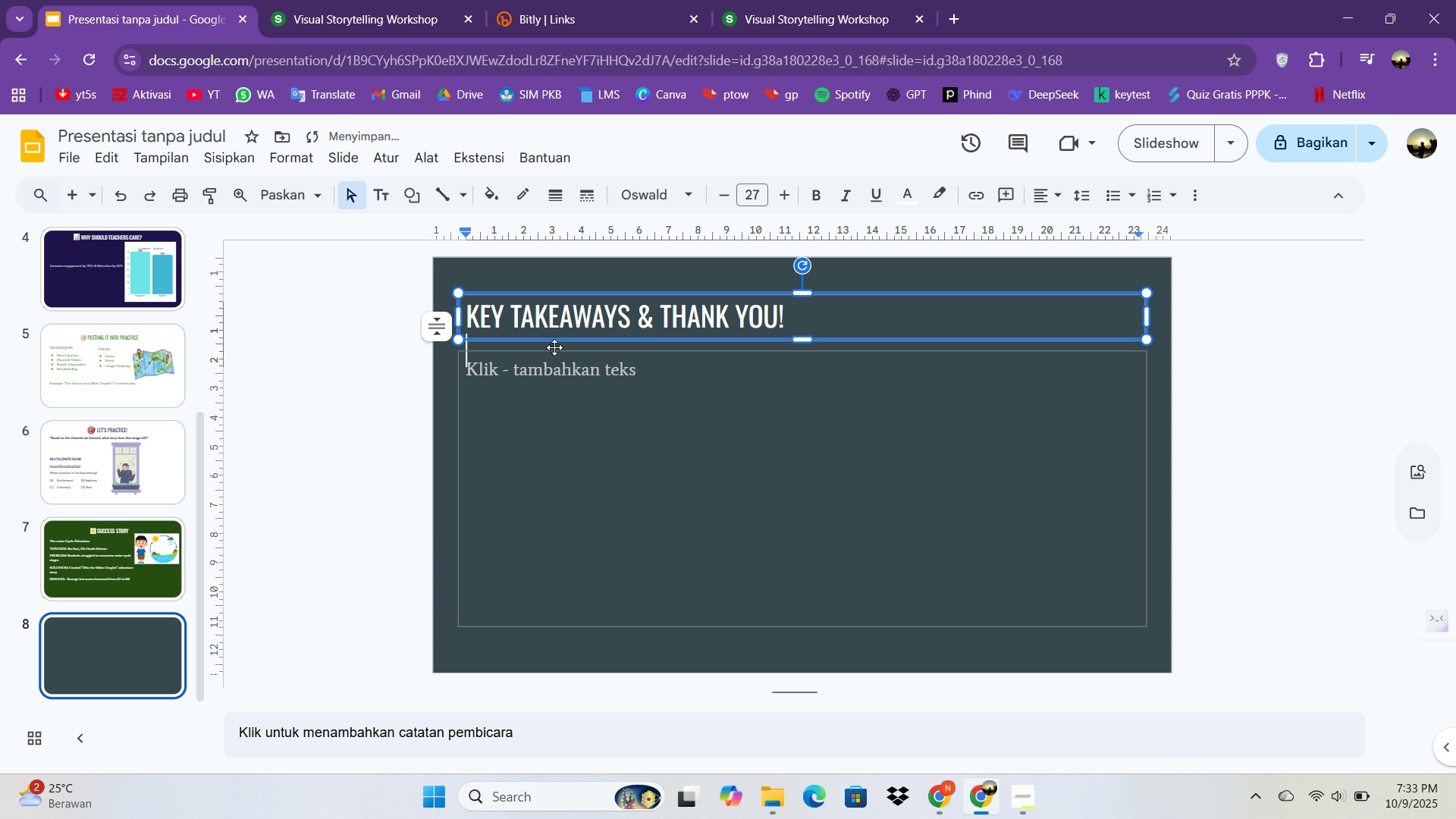 
key(Enter)
 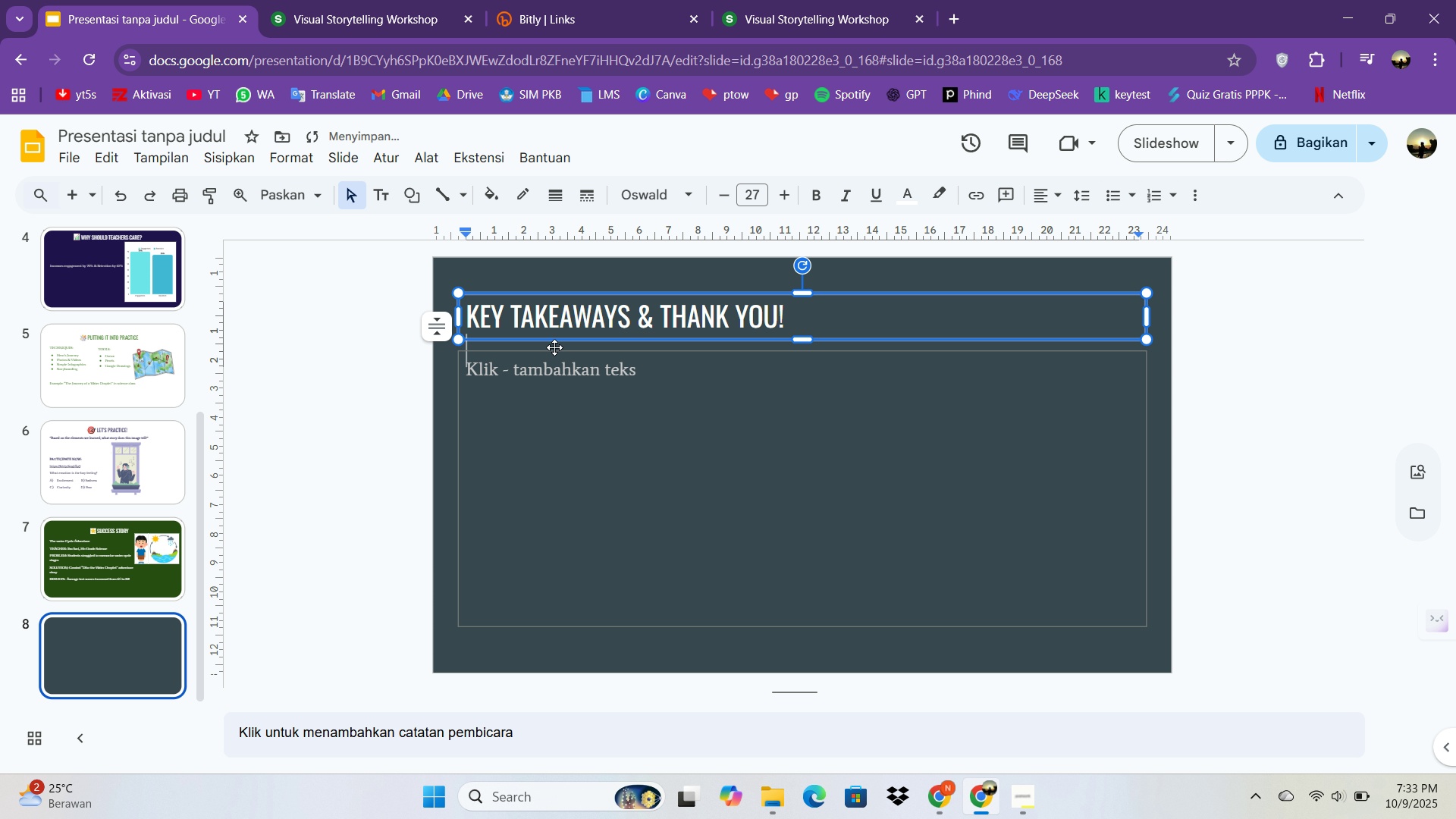 
key(Backspace)
 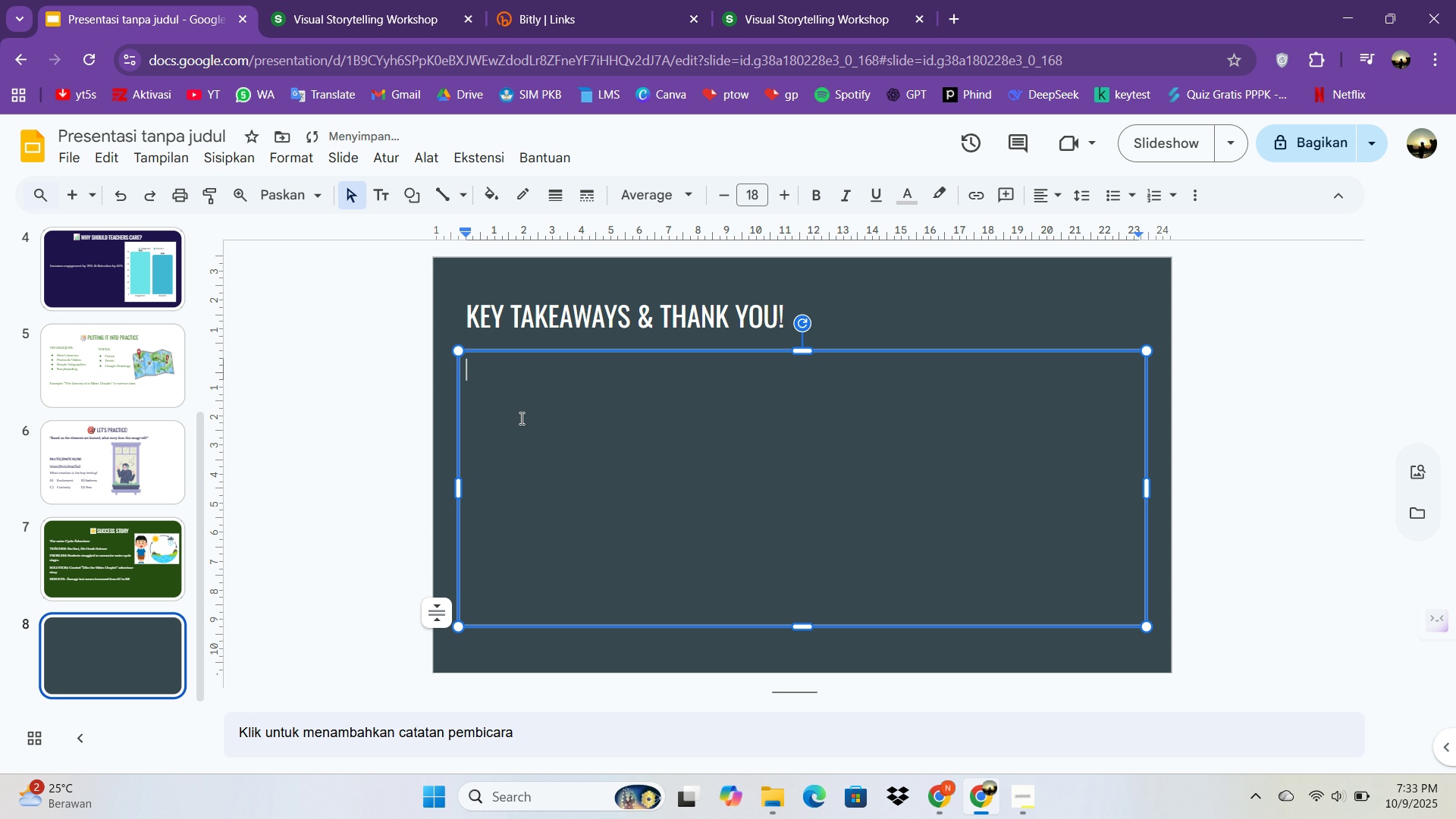 
left_click([520, 418])
 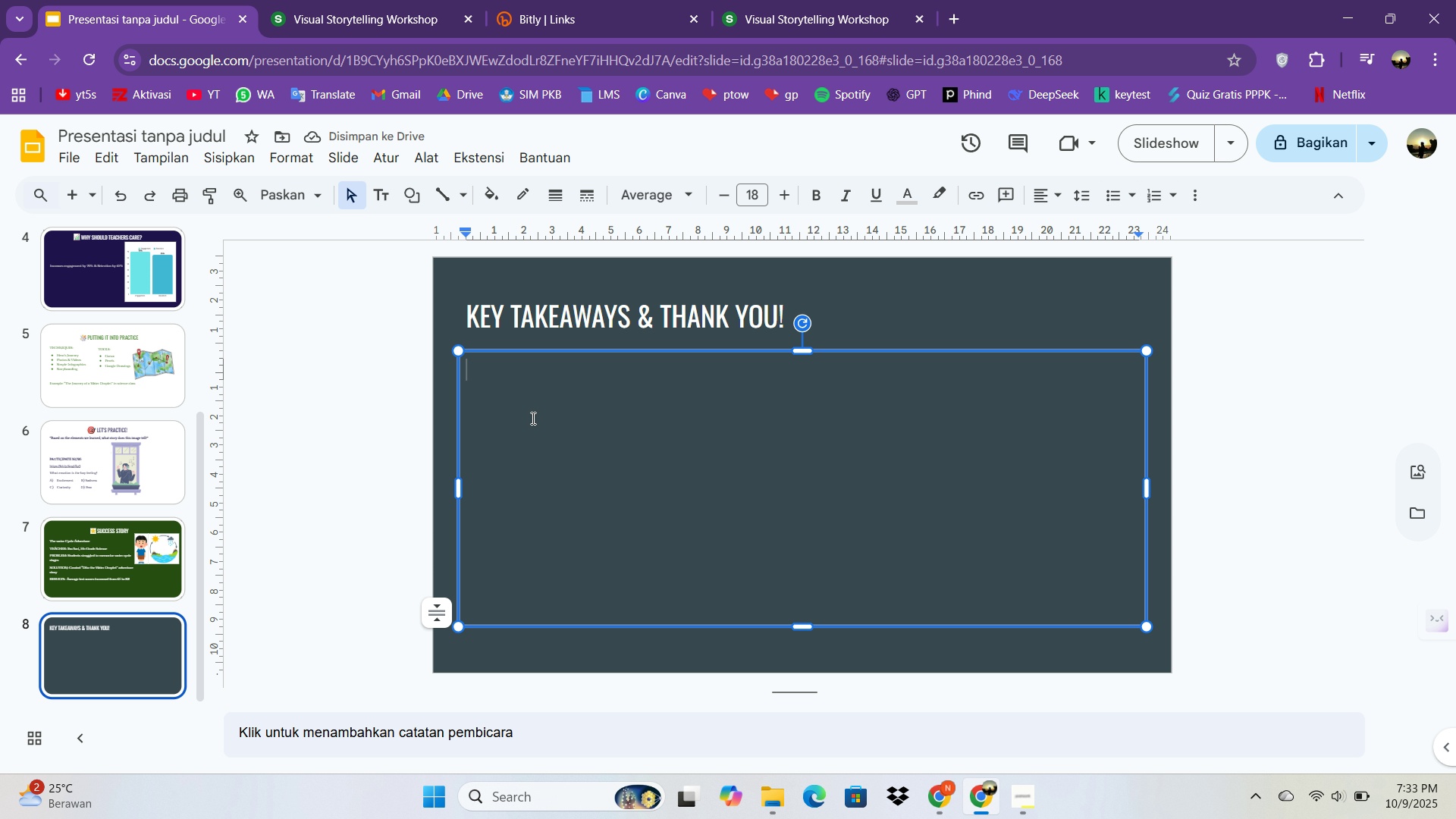 
type(v)
key(Backspace)
type(Visuals processed fasted)
key(Backspace)
type(r than text)
 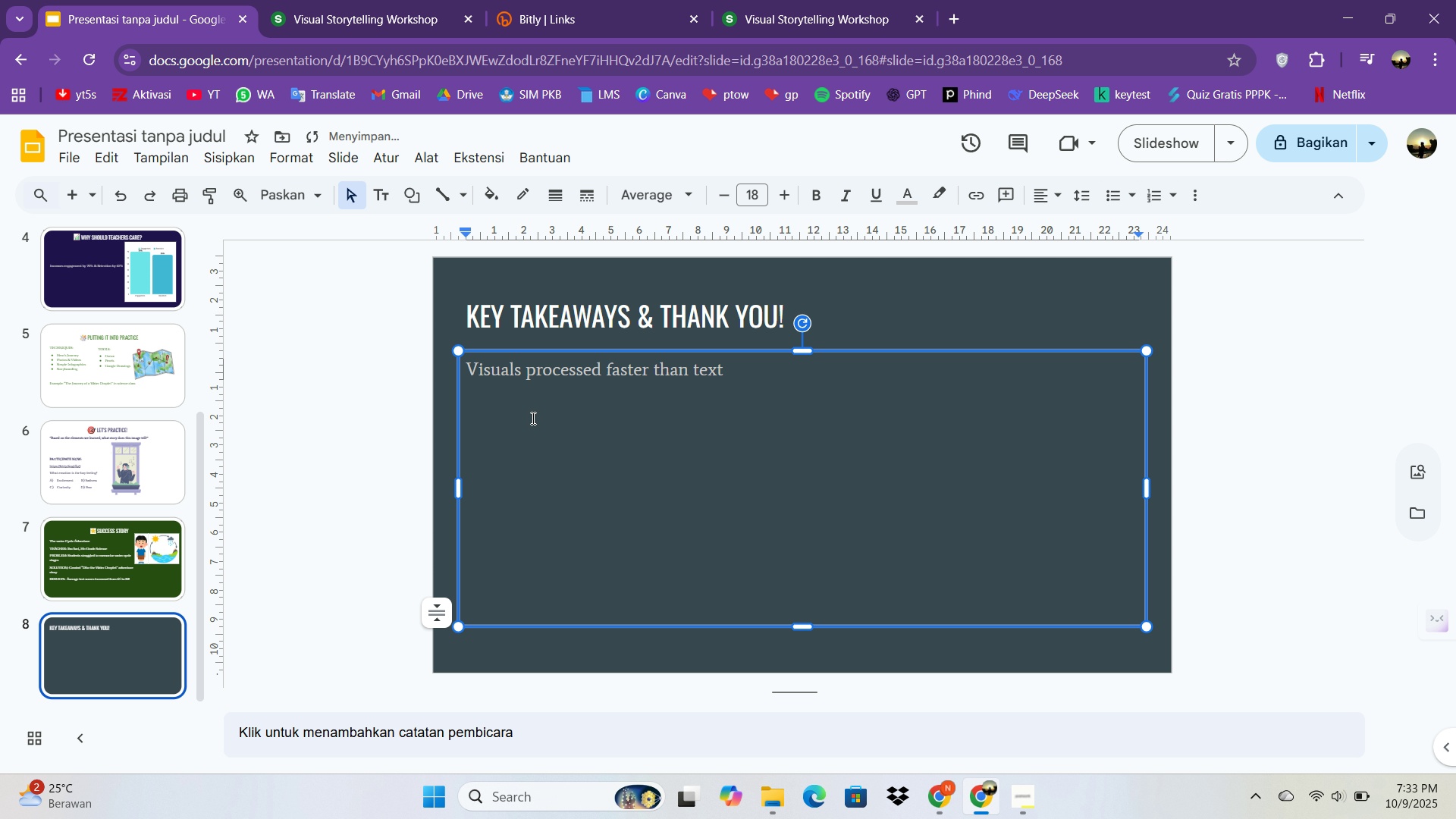 
key(Enter)
 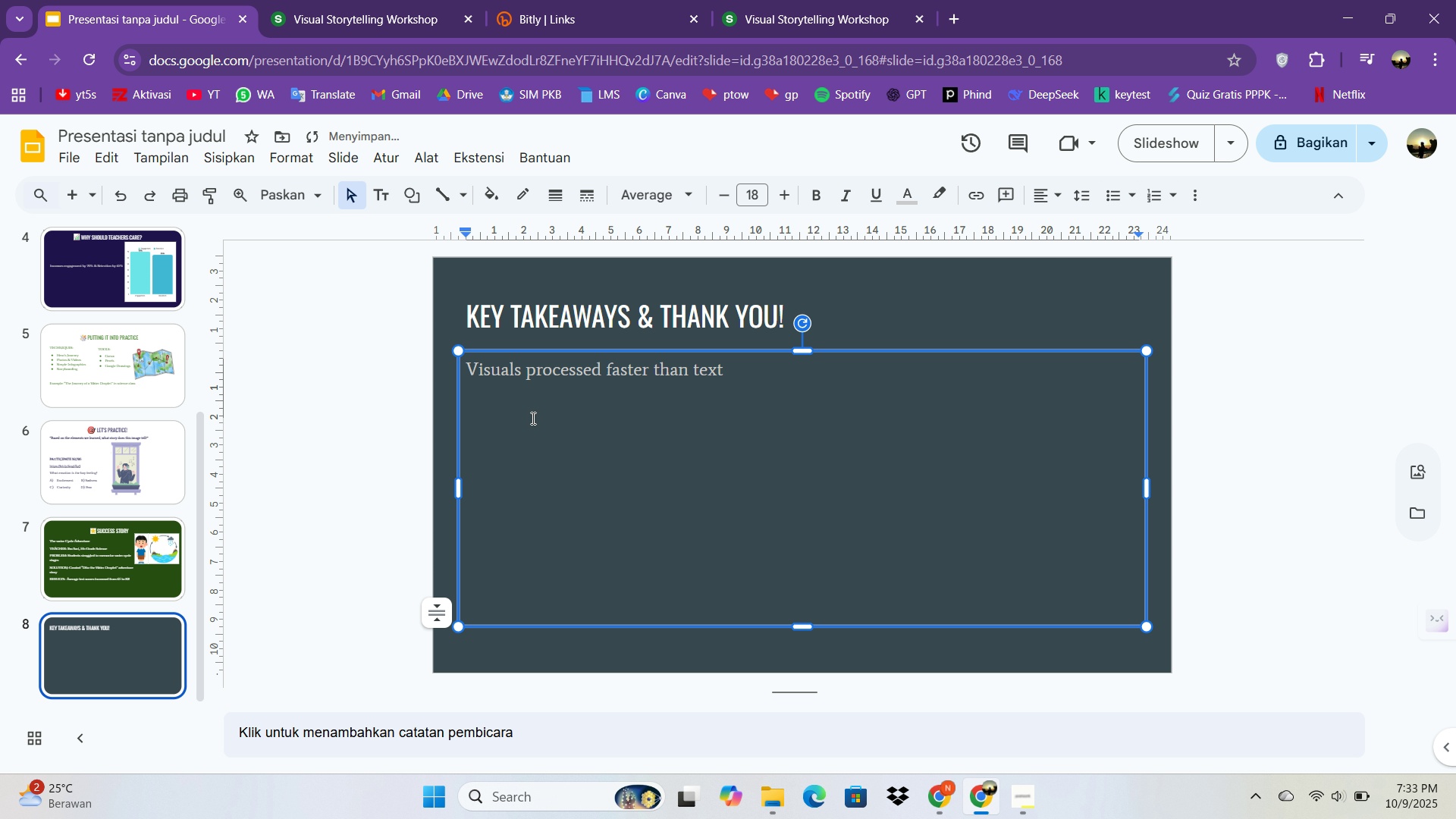 
type(Use: Character, Seti)
key(Backspace)
type(ting, Conflicr)
key(Backspace)
type(t, Vs)
key(Backspace)
type(isuals)
 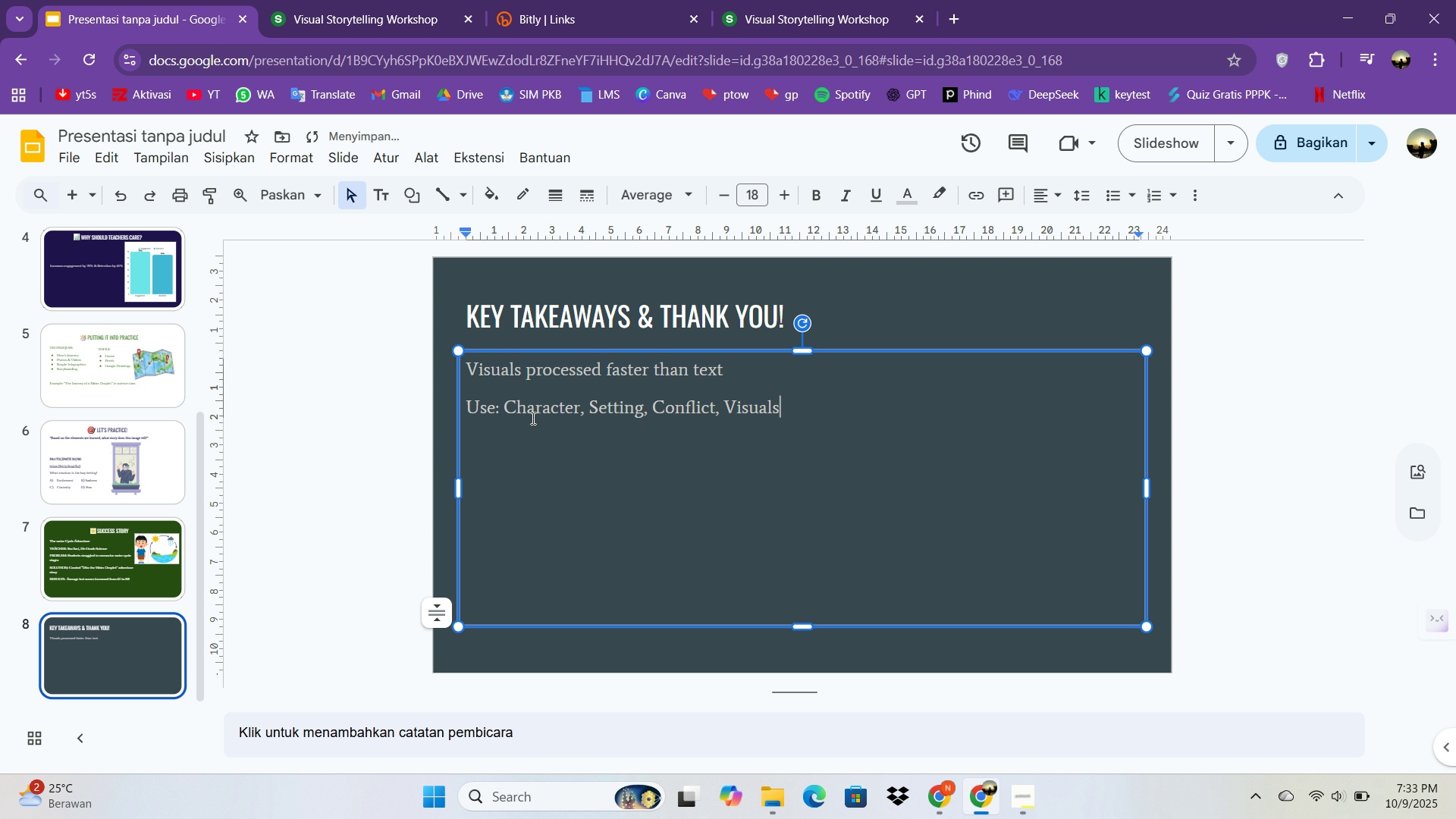 
key(Enter)
 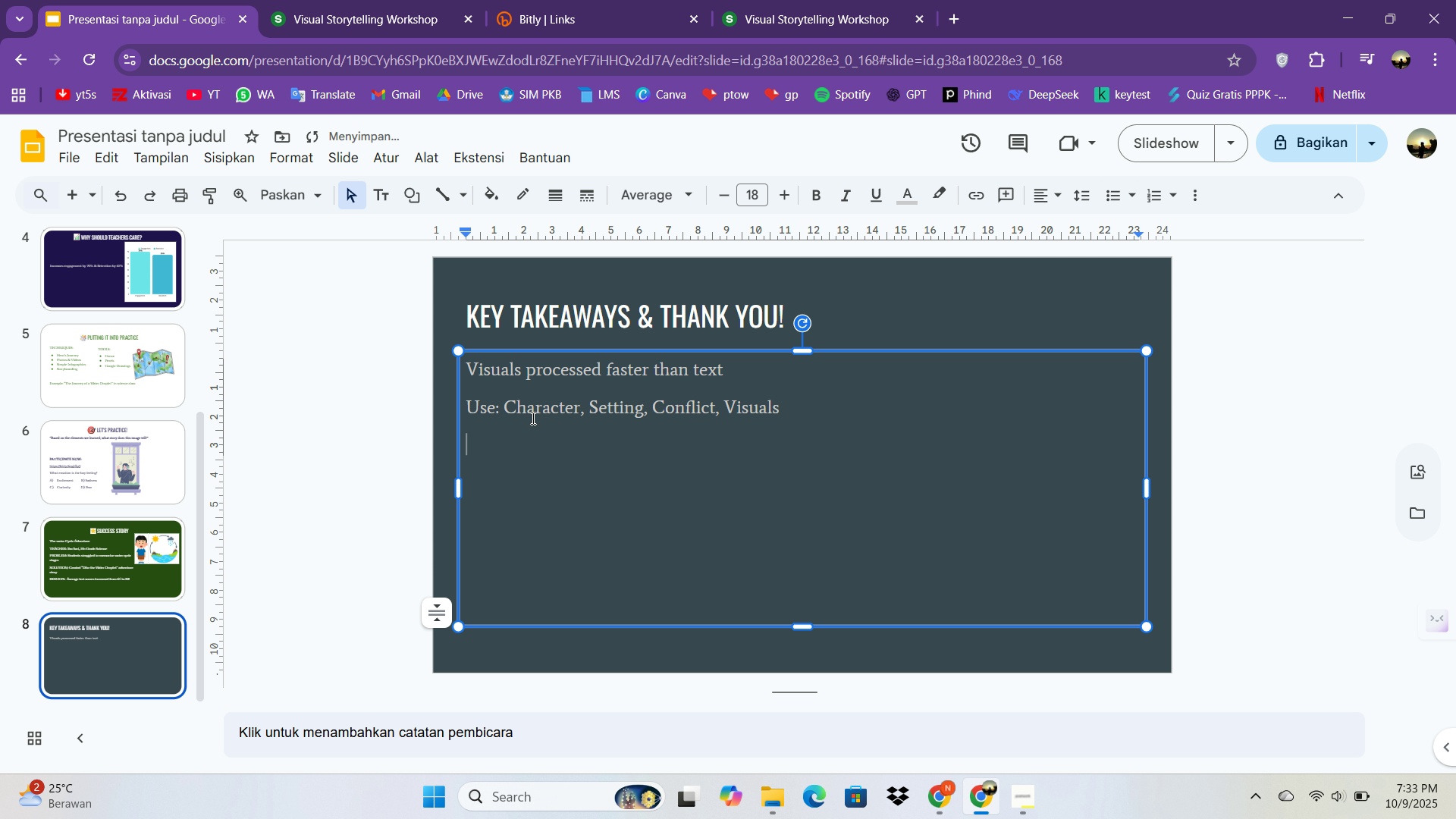 
type(Boosts engagement & tr)
key(Backspace)
key(Backspace)
type(rtentio)
key(Backspace)
key(Backspace)
key(Backspace)
key(Backspace)
key(Backspace)
key(Backspace)
type(etention)
 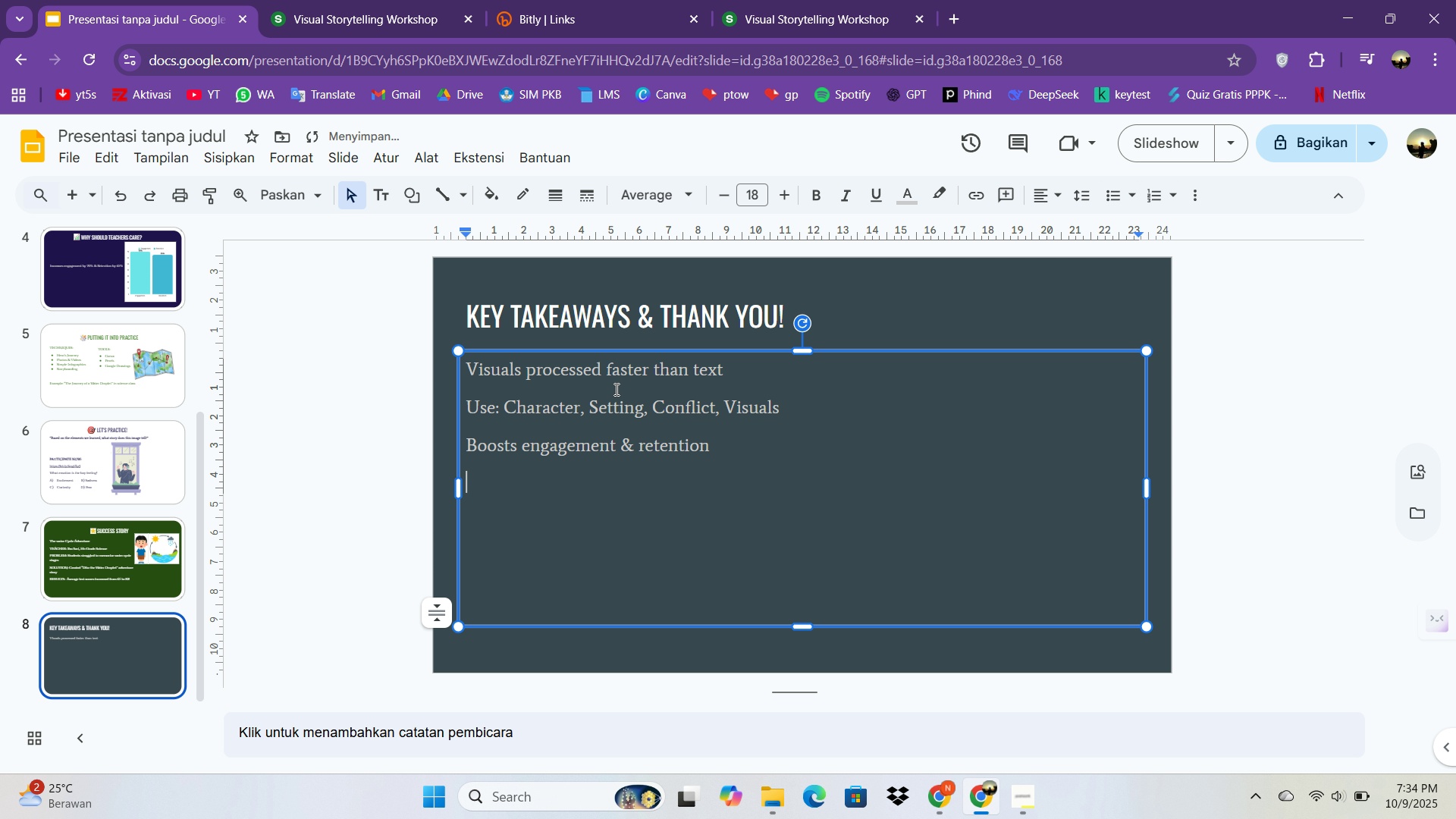 
 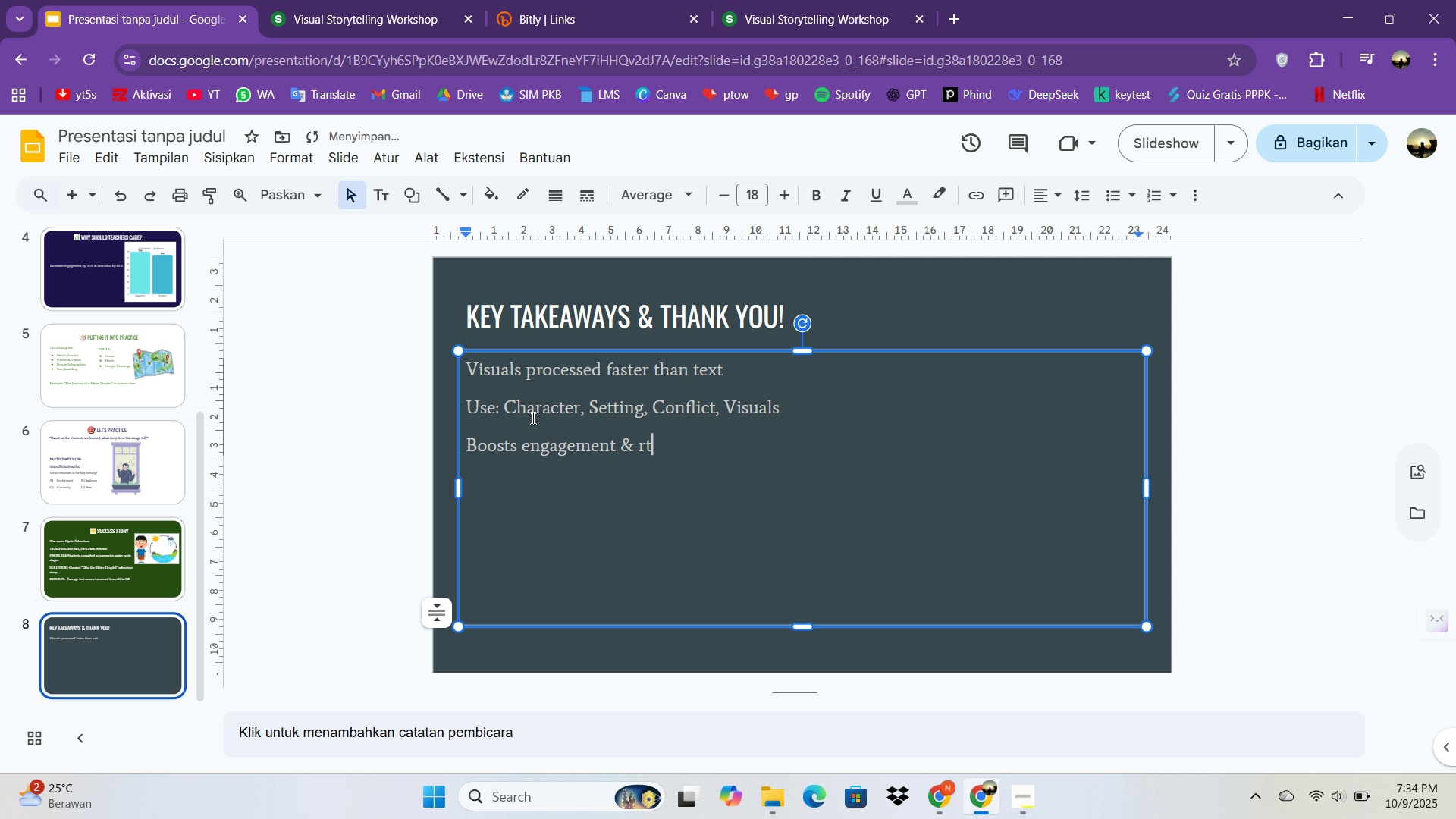 
key(Enter)
 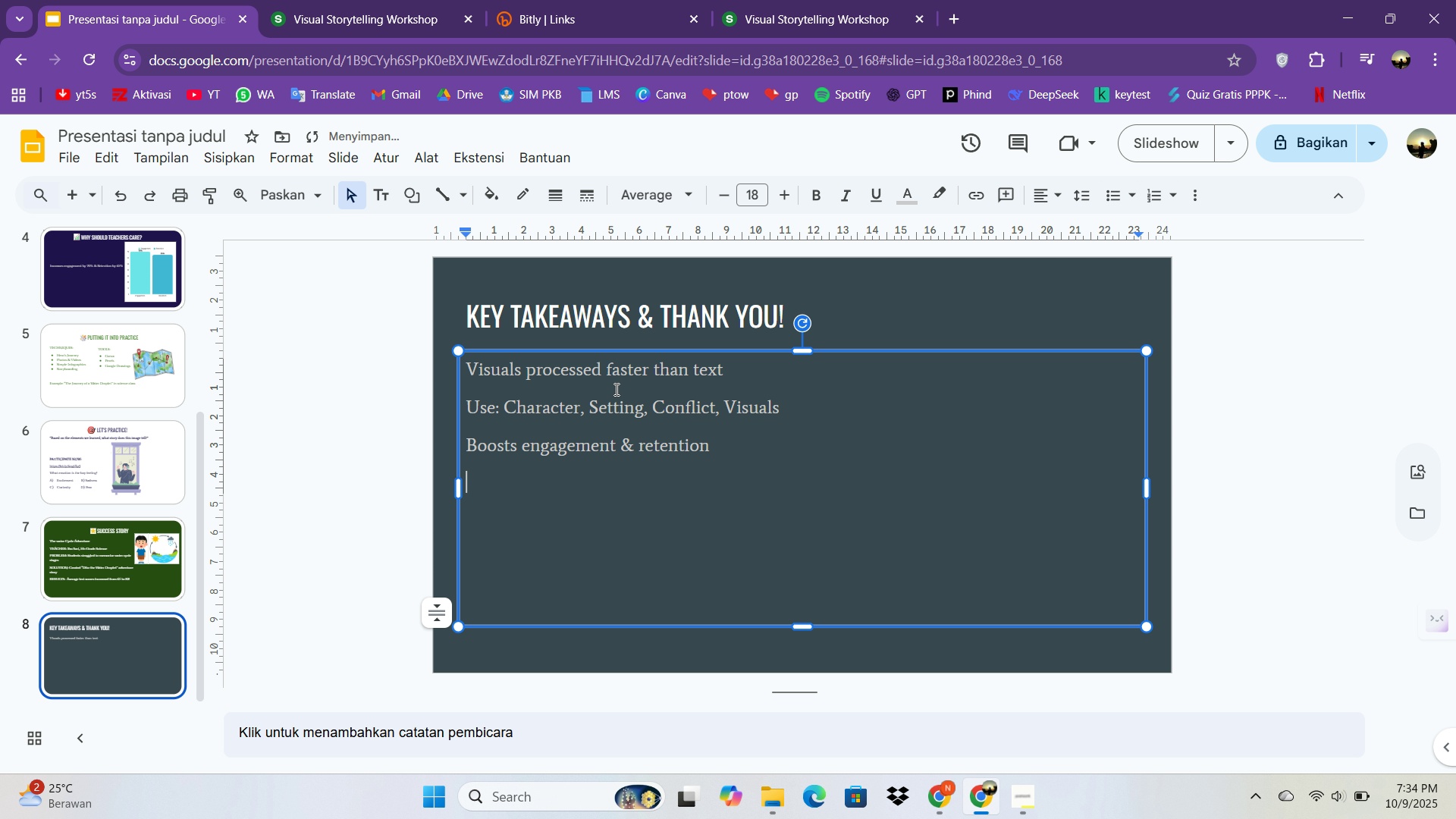 
type(Start simple with provided tools)
 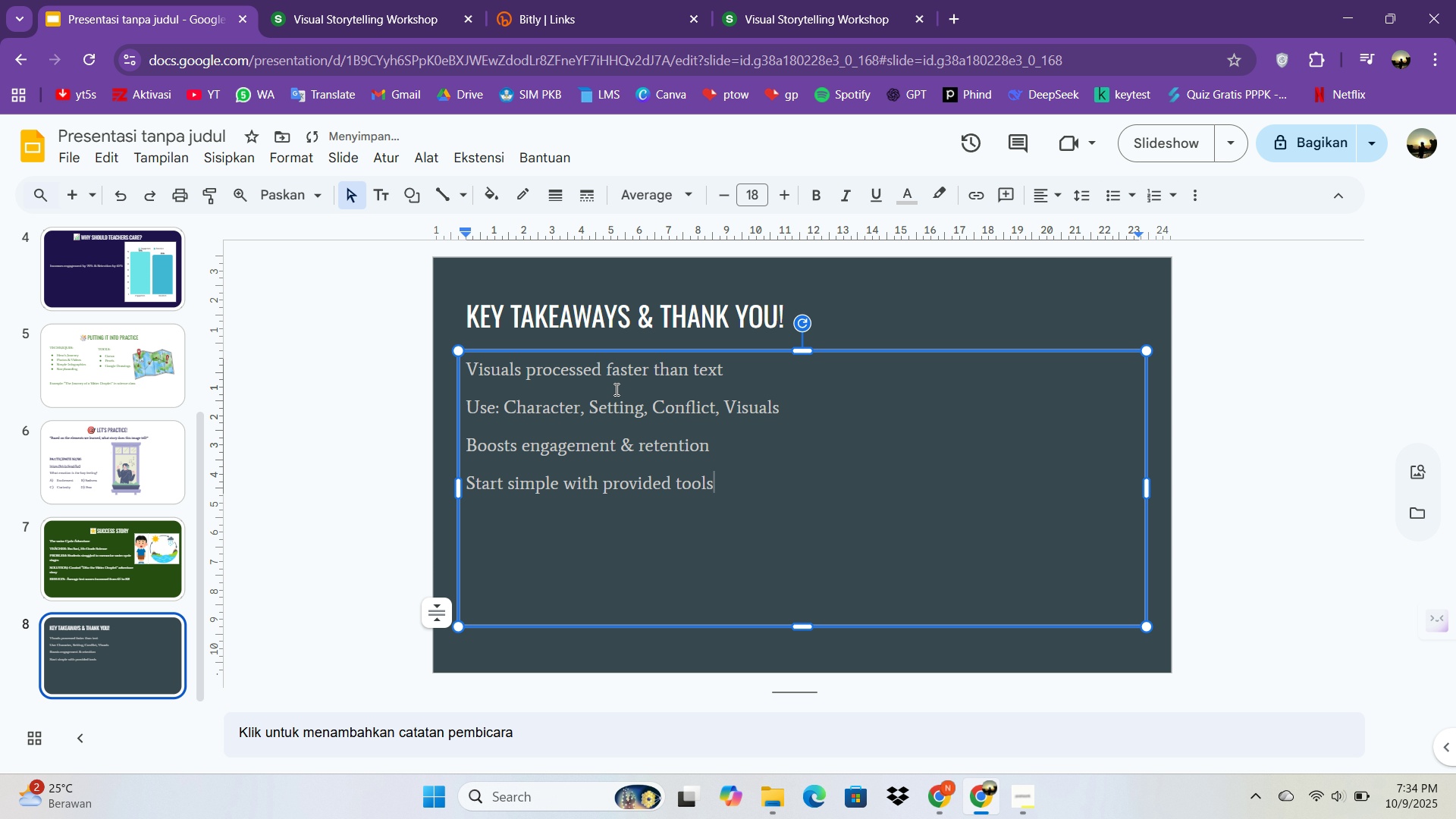 
key(Enter)
 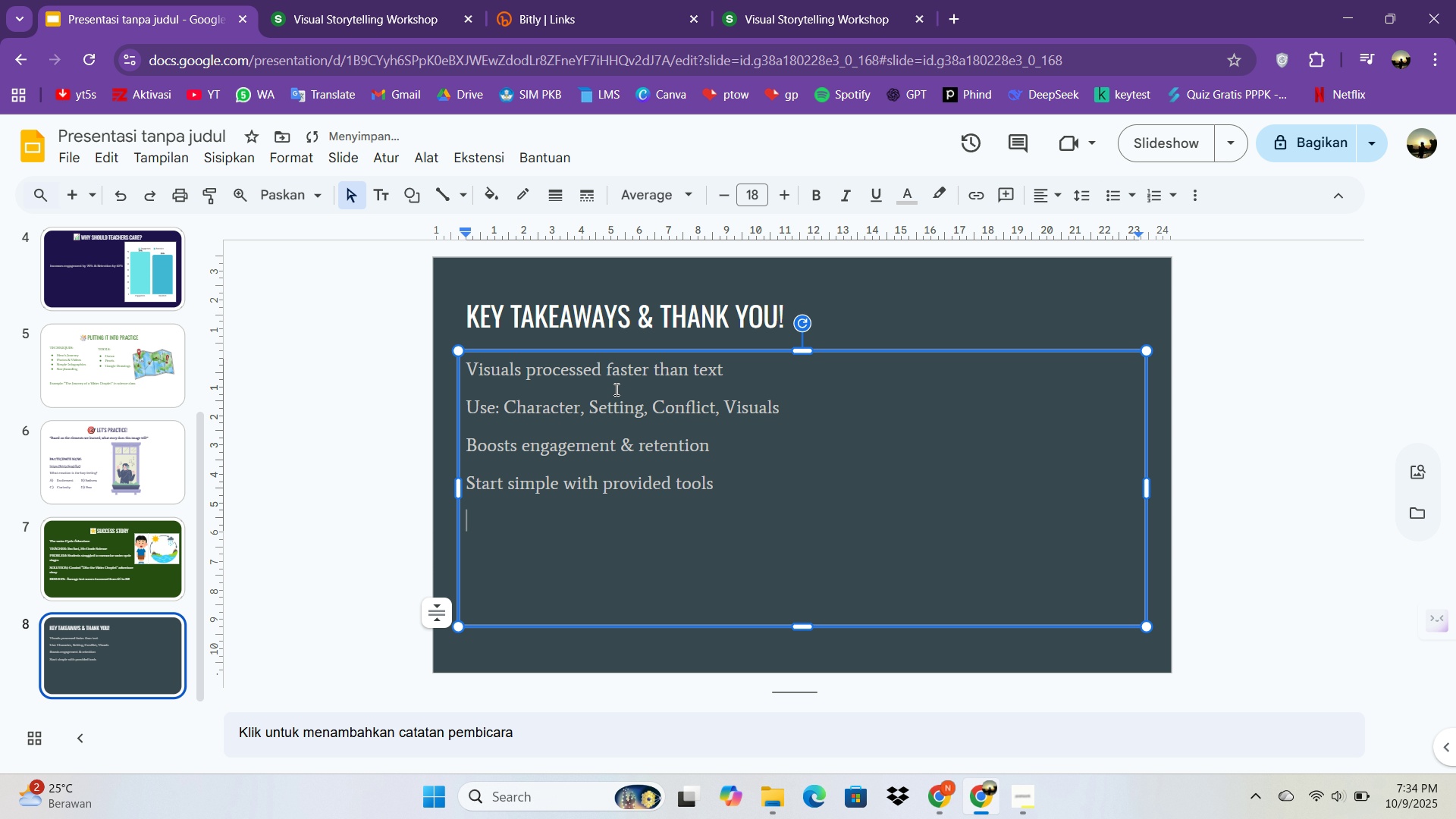 
key(Enter)
 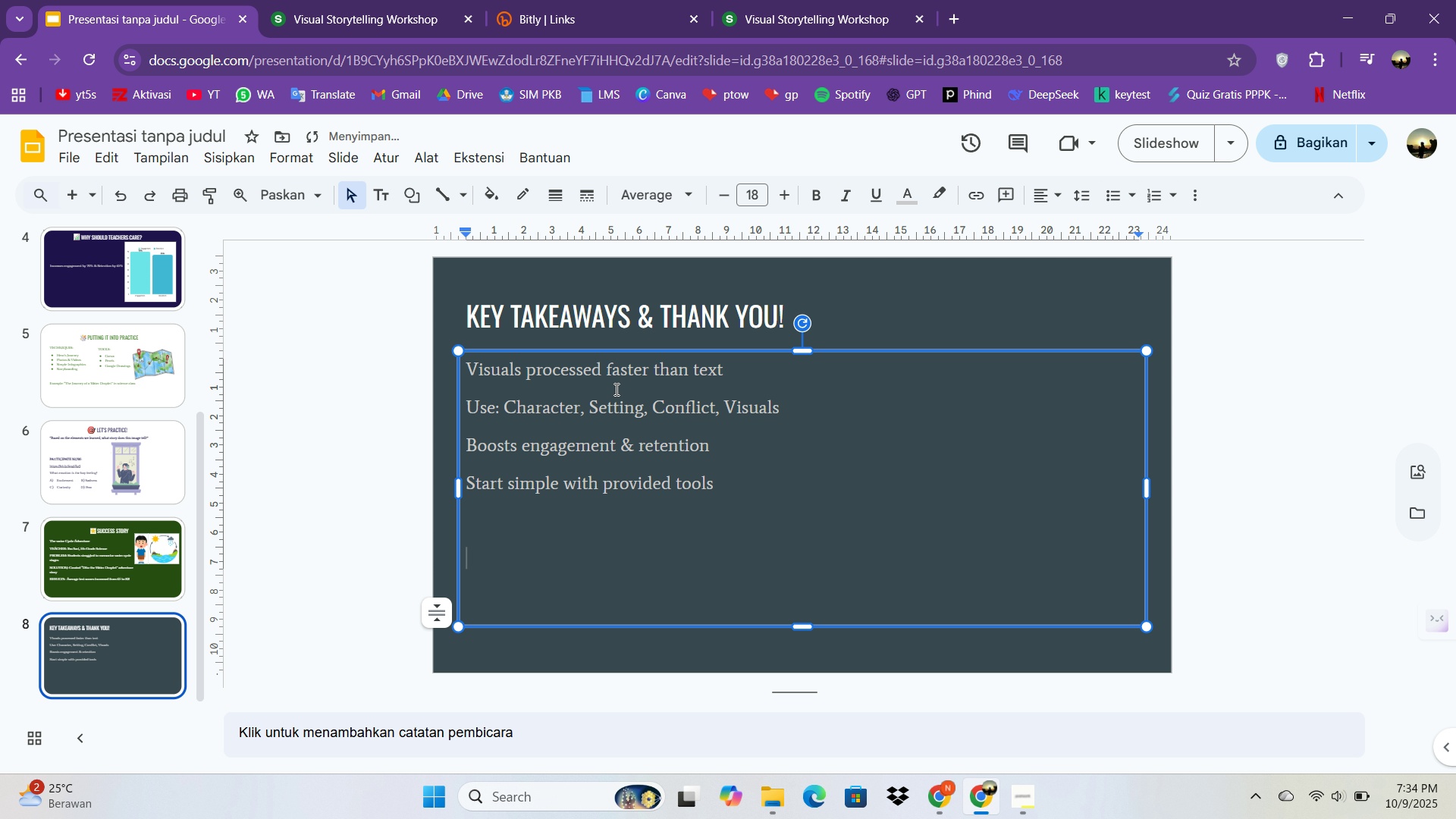 
type("Transforl)
key(Backspace)
type(m led)
key(Backspace)
type(ssons from monologues into memorable stories")
 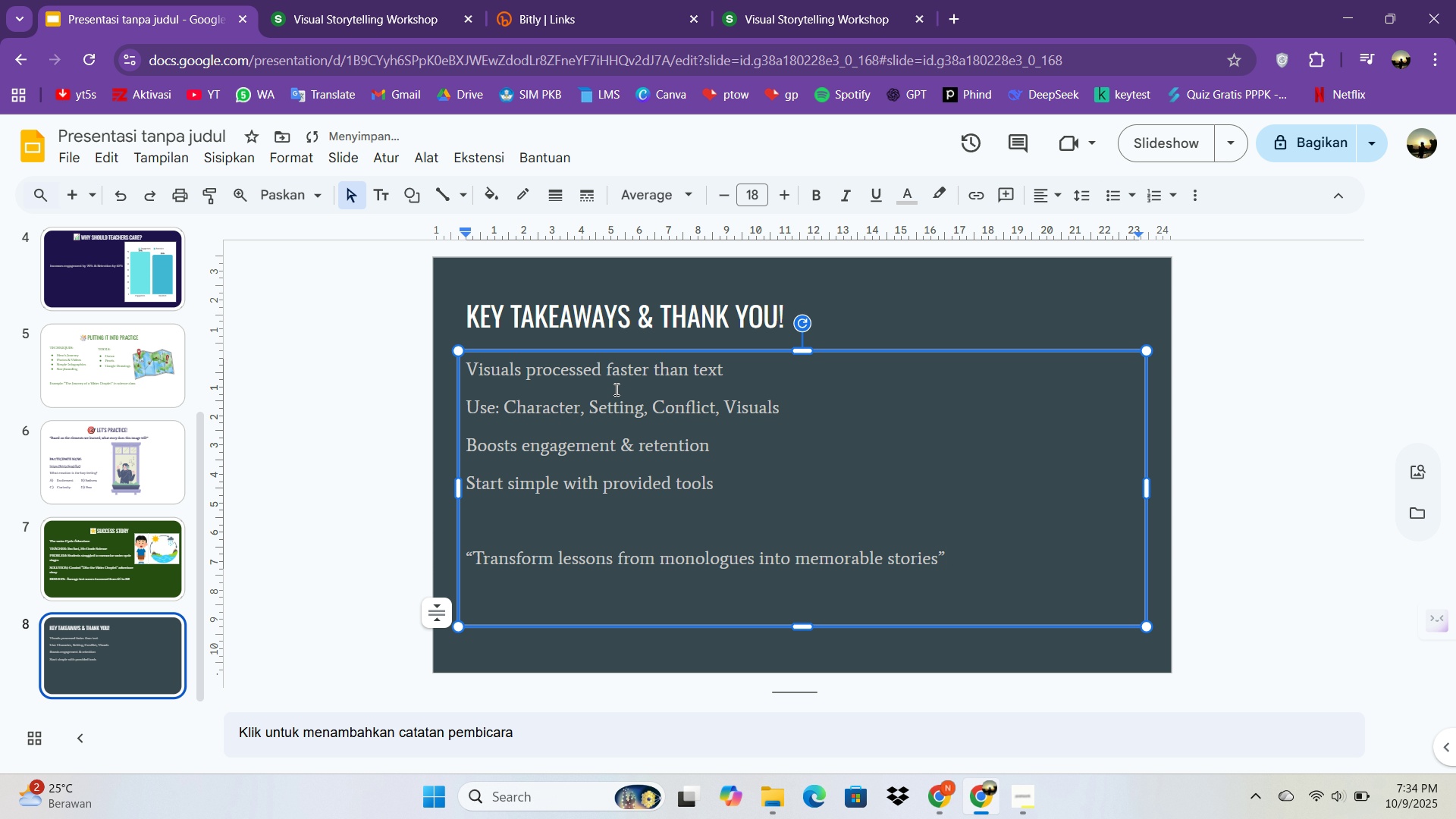 
key(Enter)
 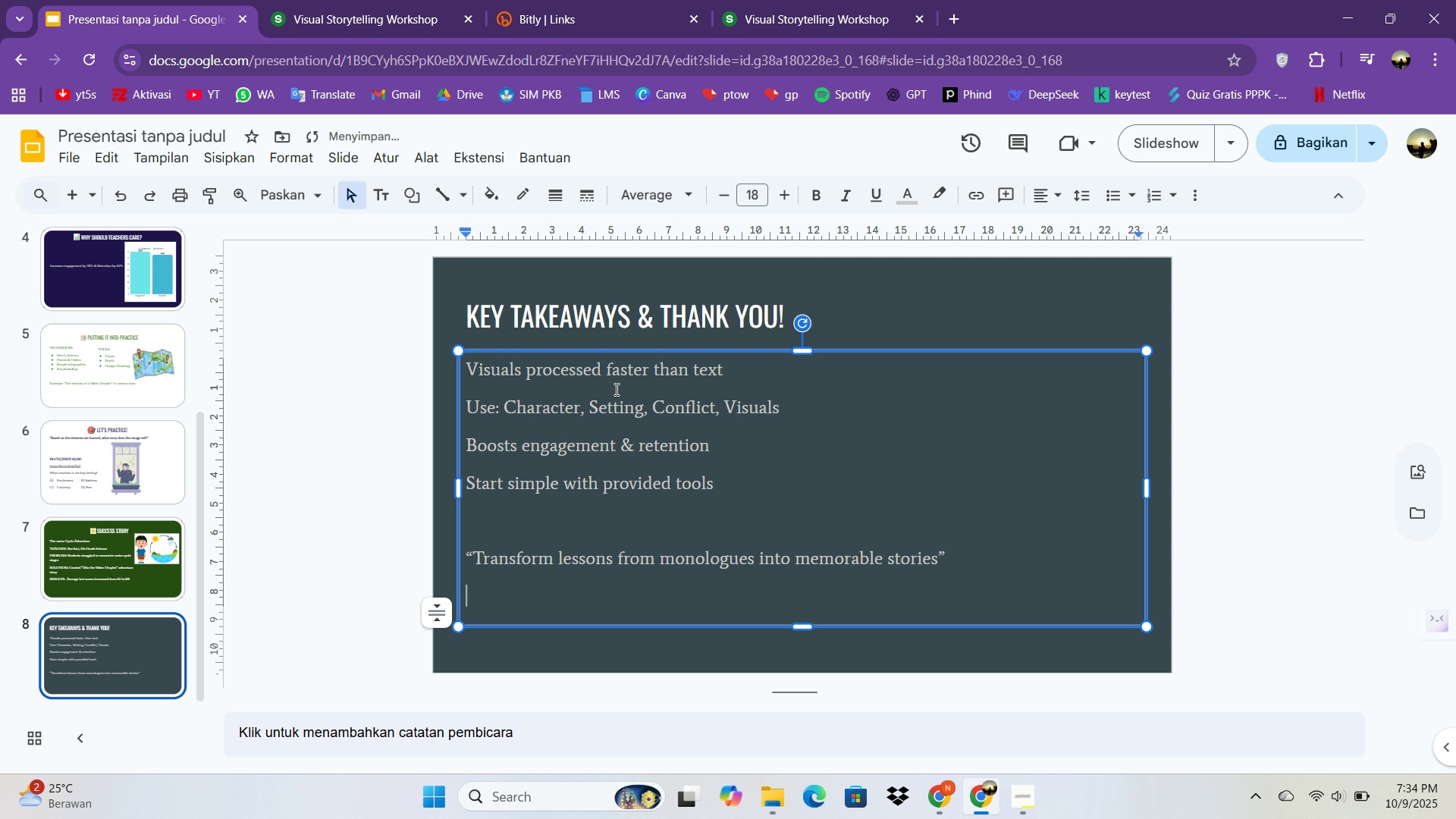 
key(Enter)
 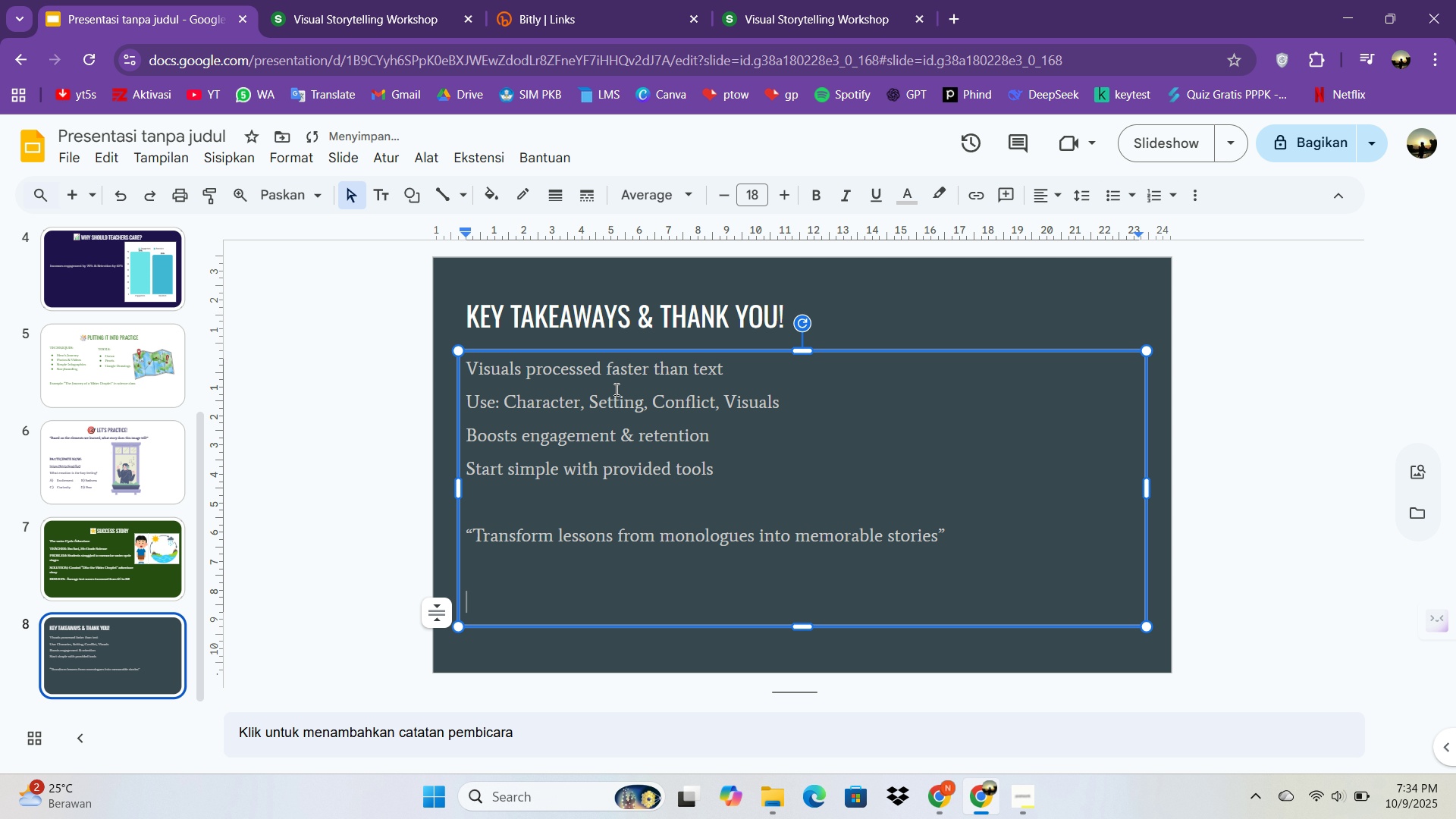 
type(Wi)
key(Backspace)
key(Backspace)
key(Backspace)
type(Questions?)
key(Tab)
key(Tab)
key(Tab)
key(Tab)
 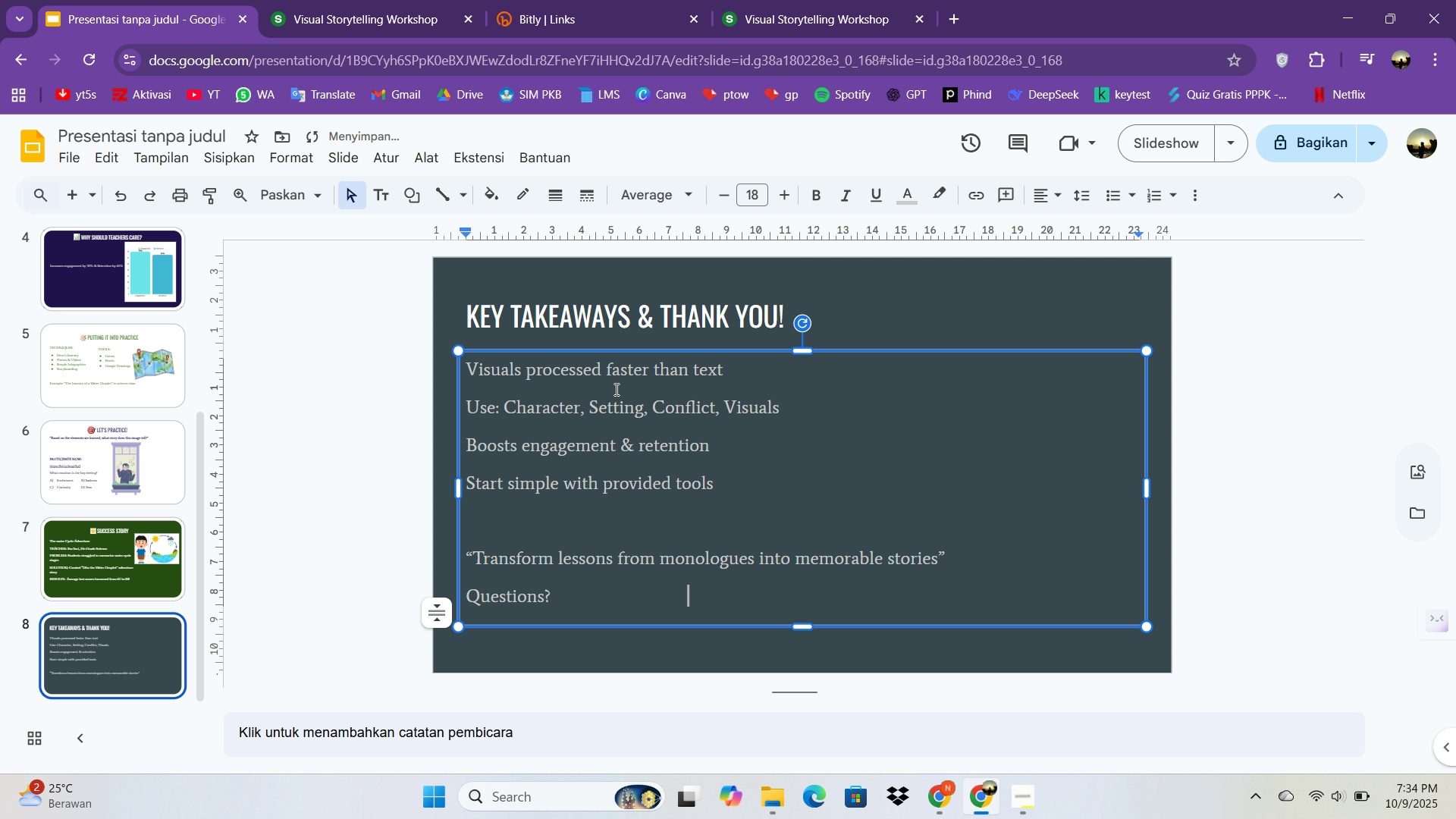 
hold_key(key=ShiftLeft, duration=0.39)
 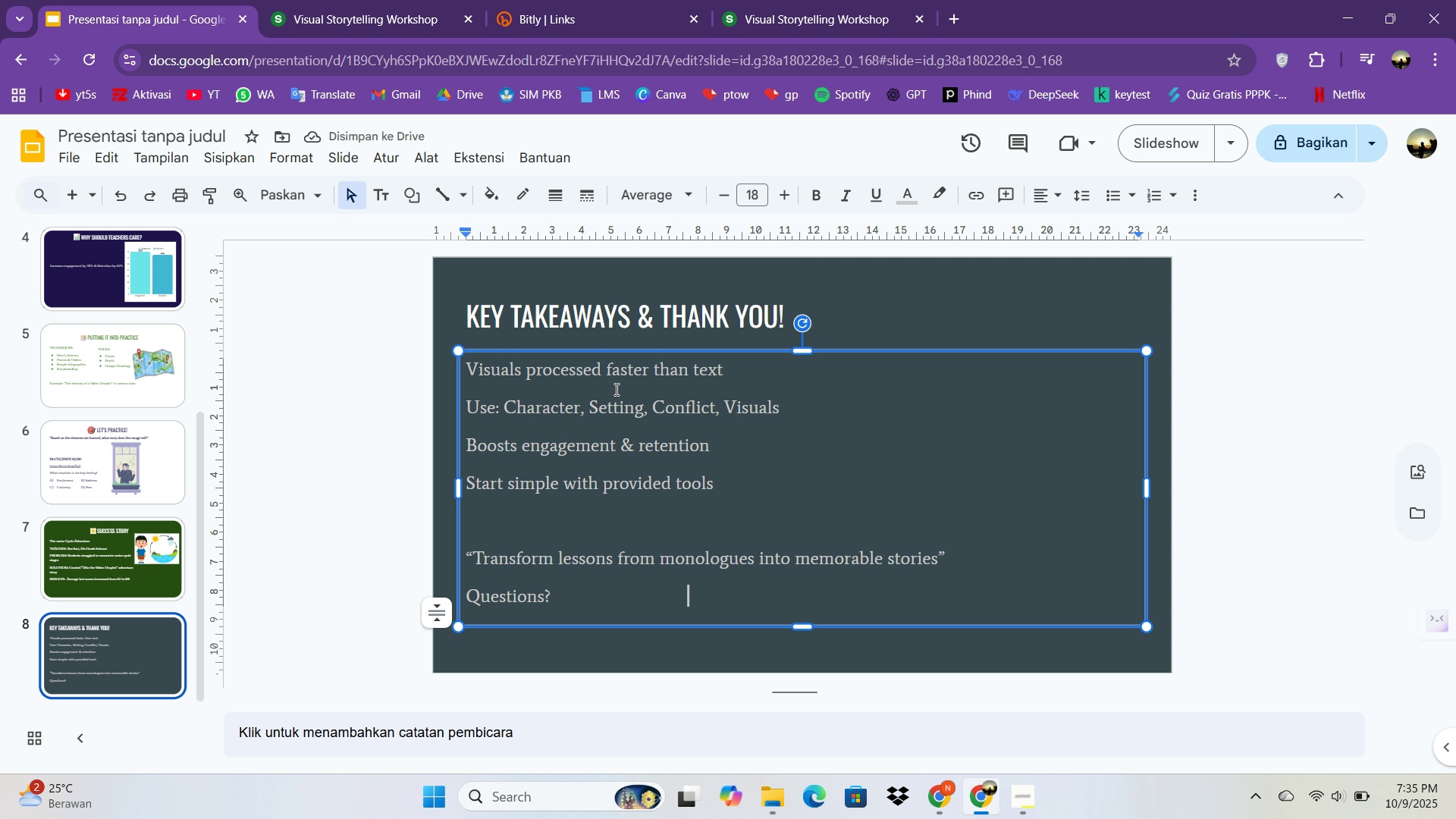 
type(N)
key(Backspace)
type(N)
key(Backspace)
type(y)
key(Backspace)
type(YO)
key(Backspace)
key(Backspace)
type(your.email@examplr)
key(Backspace)
type(e.com)
 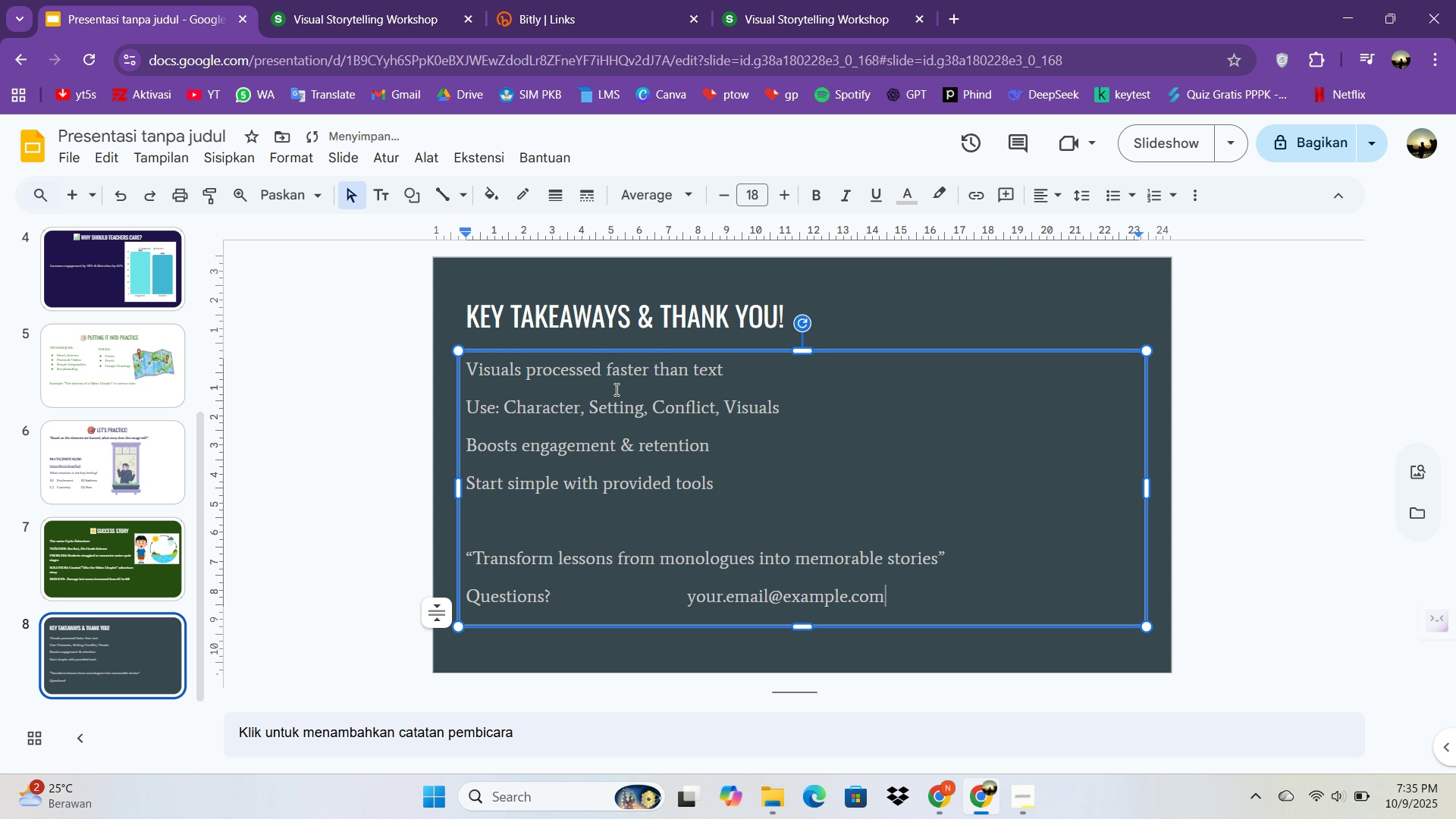 
left_click([952, 613])
 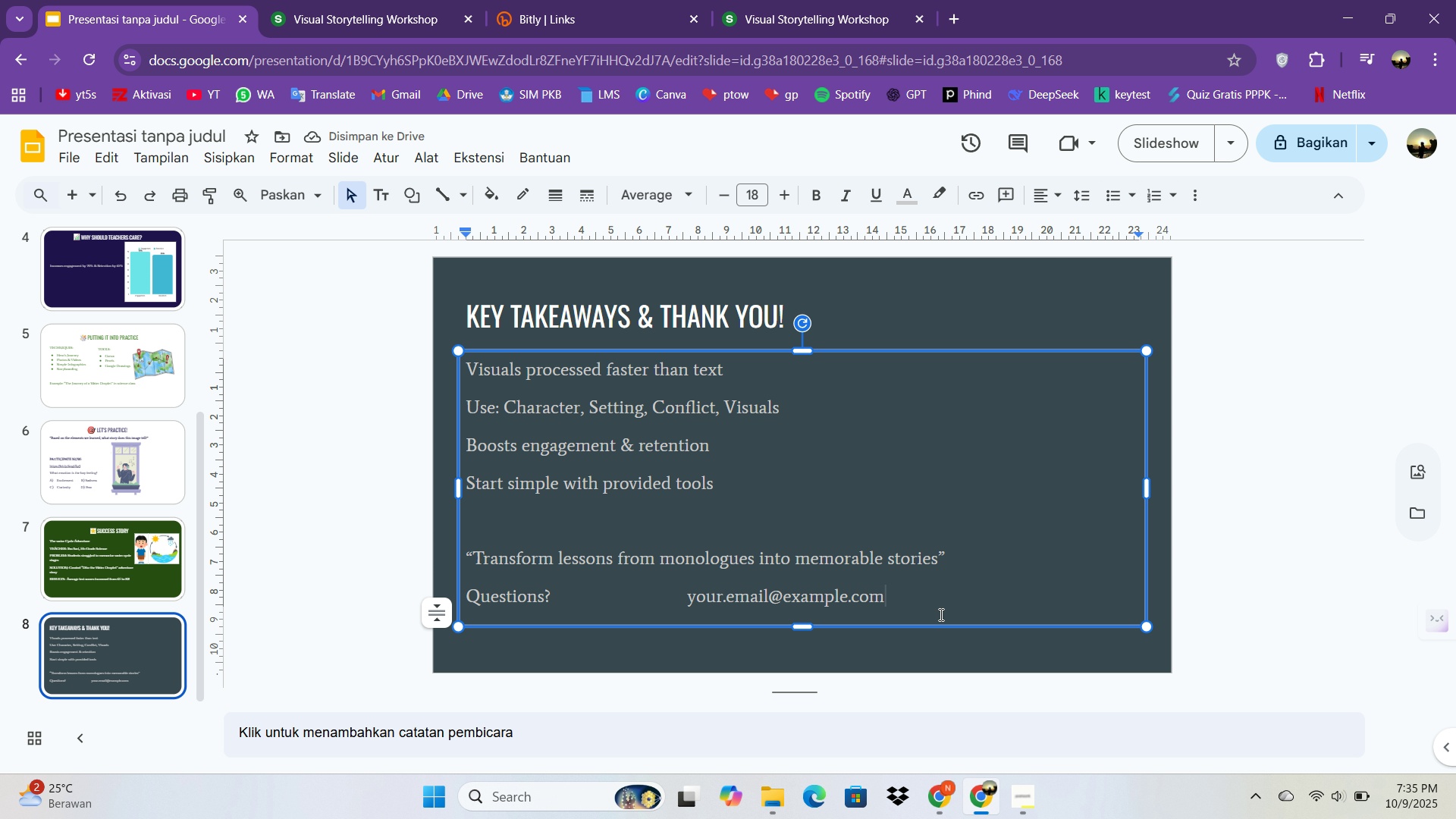 
key(Space)
 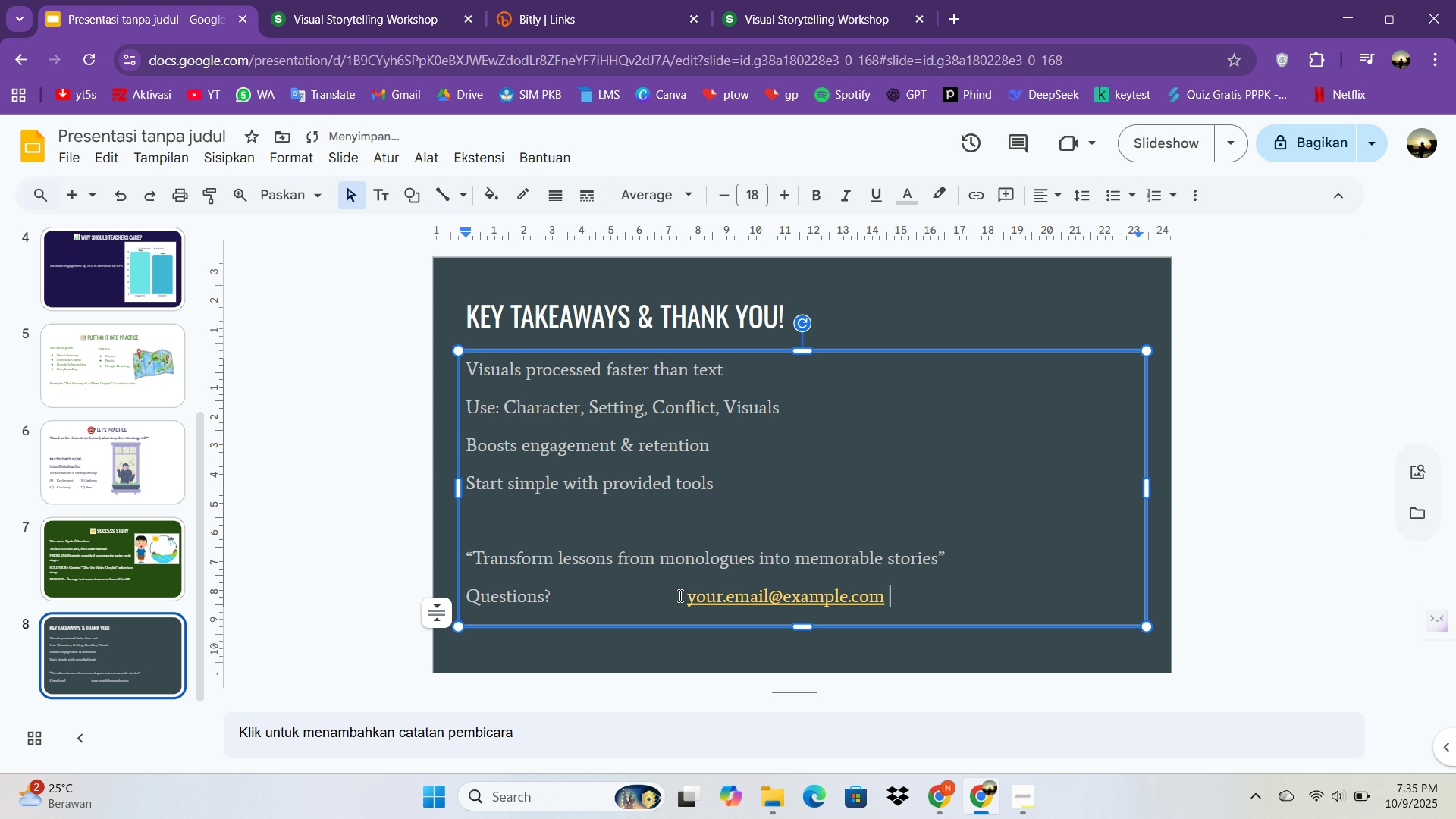 
left_click_drag(start_coordinate=[679, 595], to_coordinate=[887, 603])
 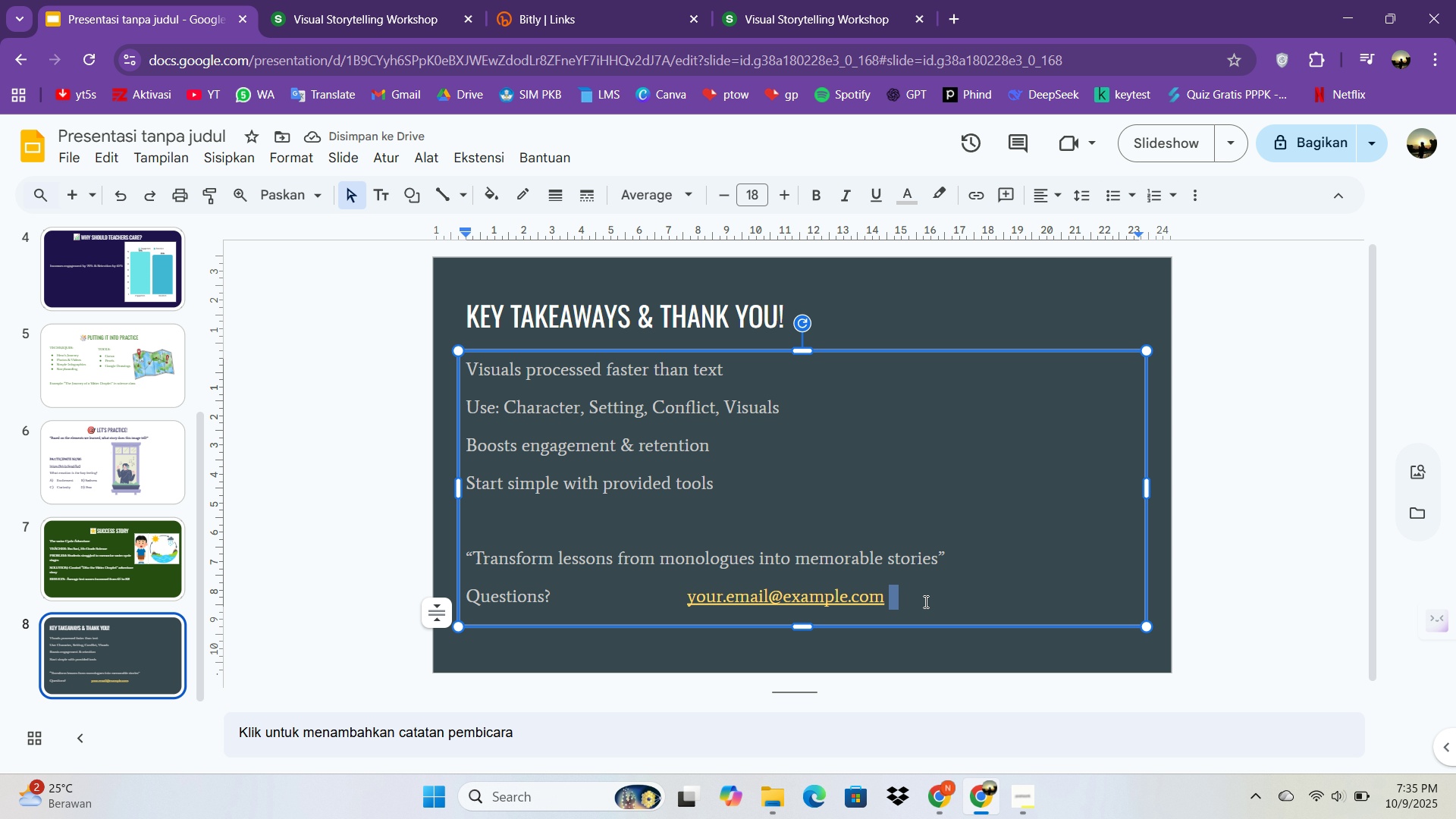 
left_click([921, 604])
 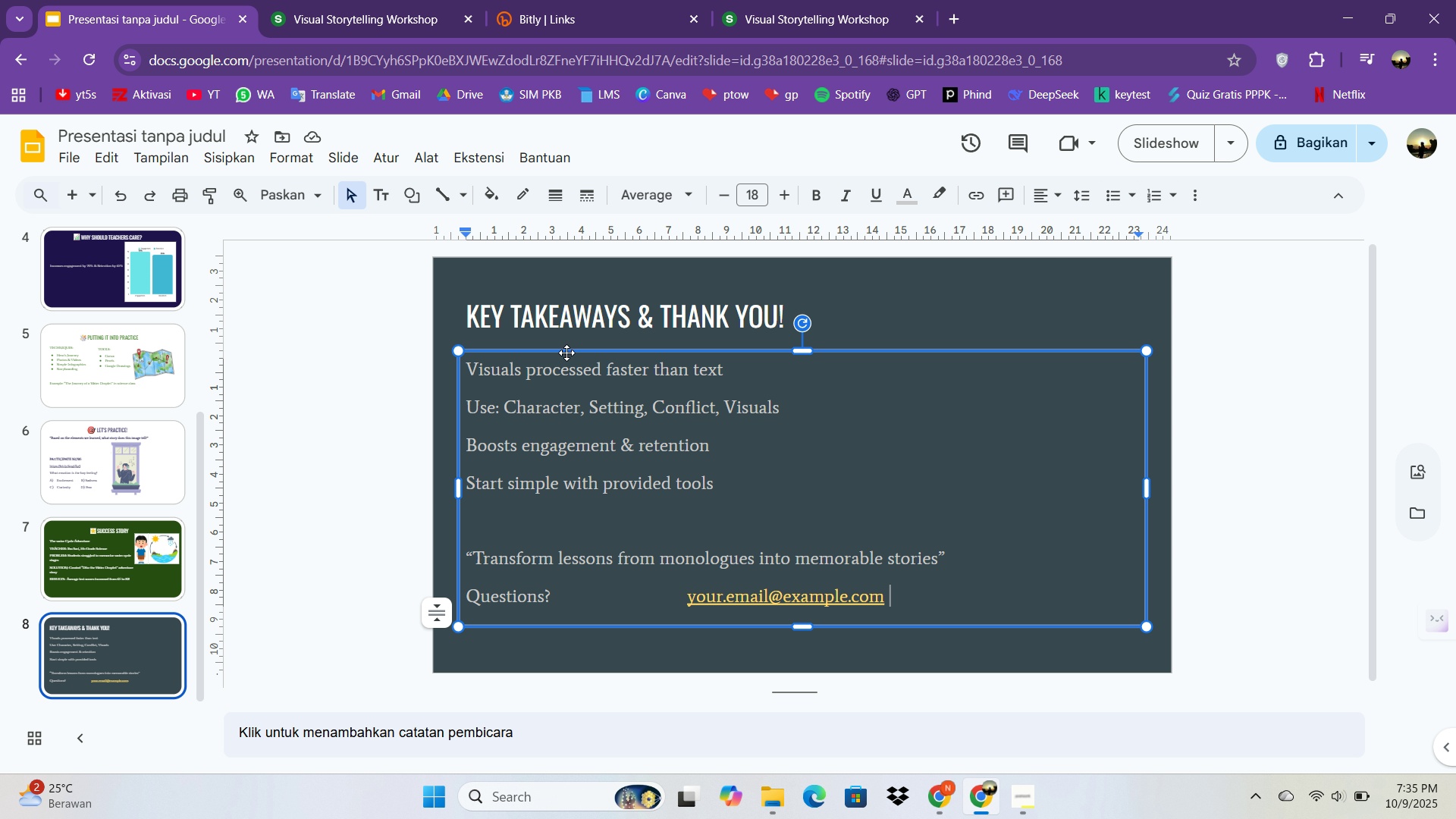 
left_click([466, 320])
 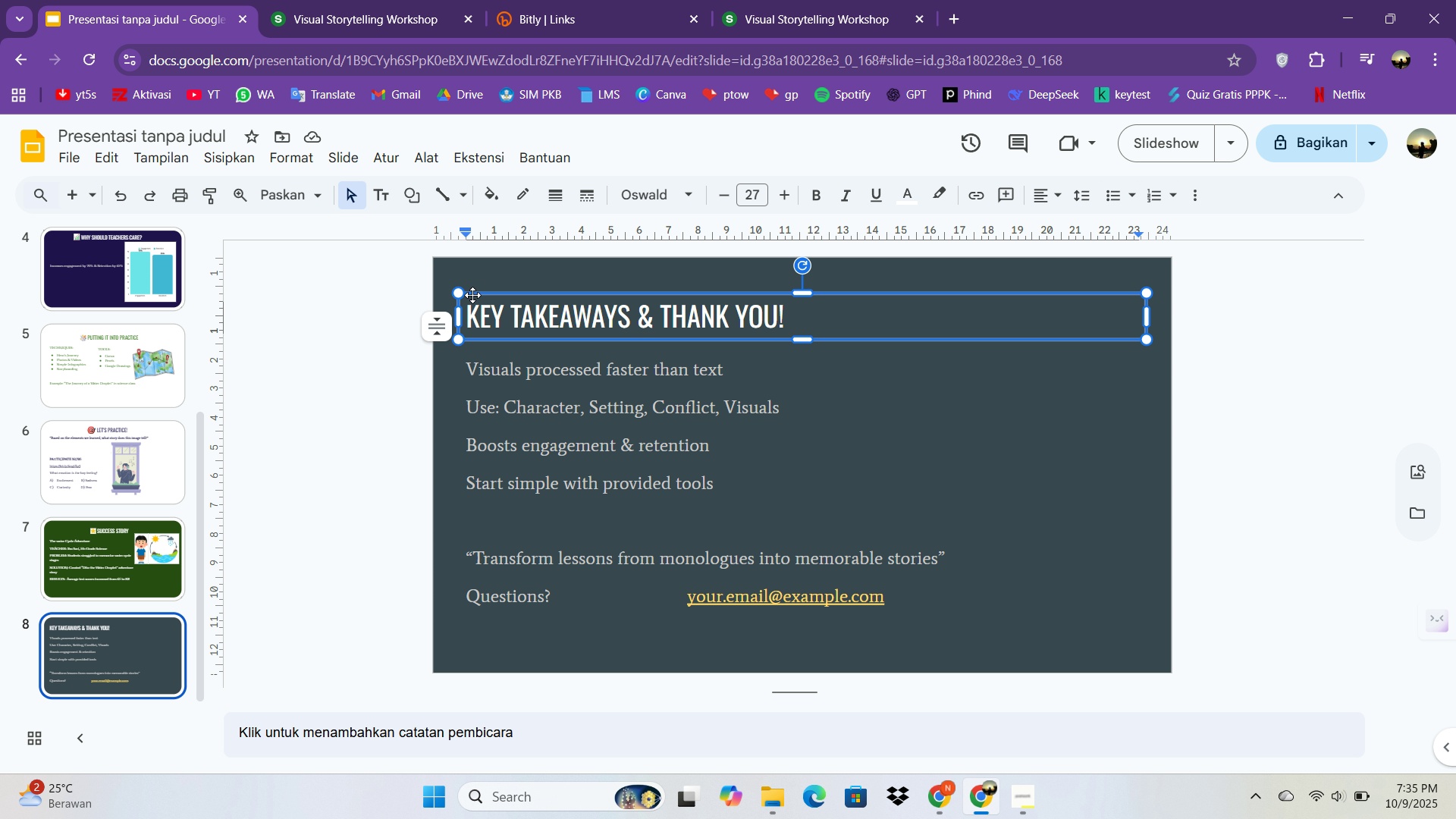 
double_click([472, 295])
 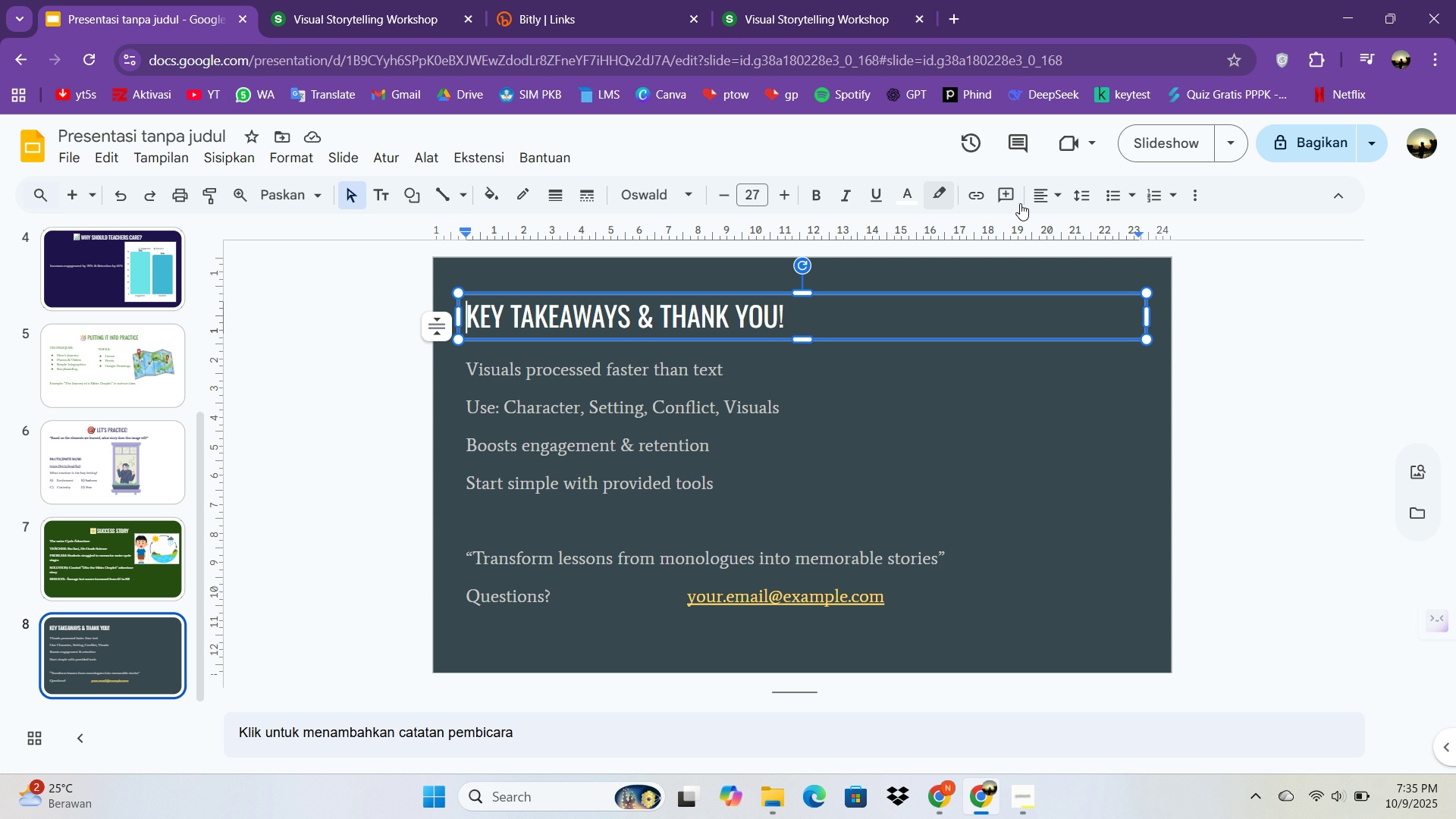 
left_click([1039, 200])
 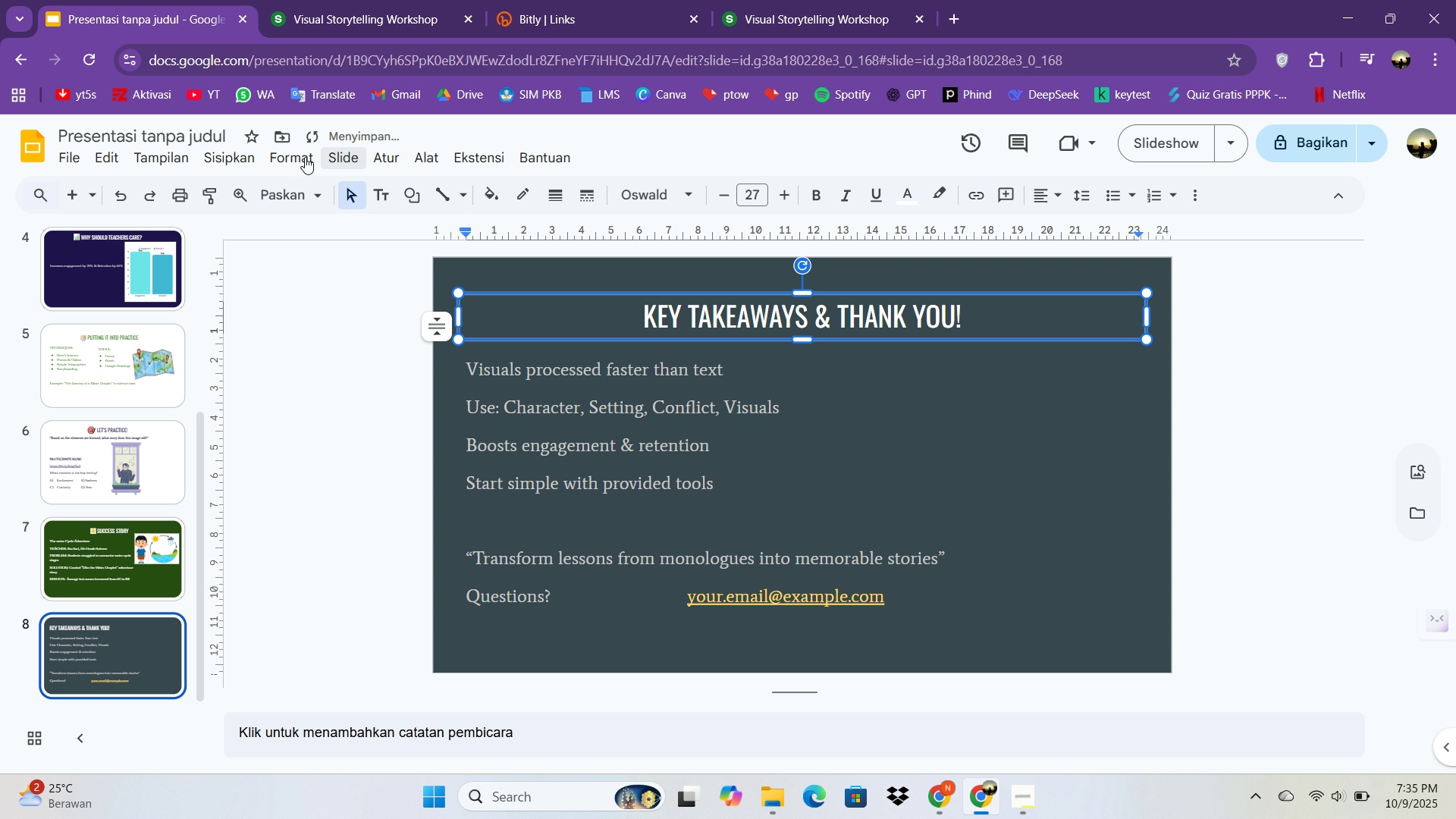 
left_click([231, 152])
 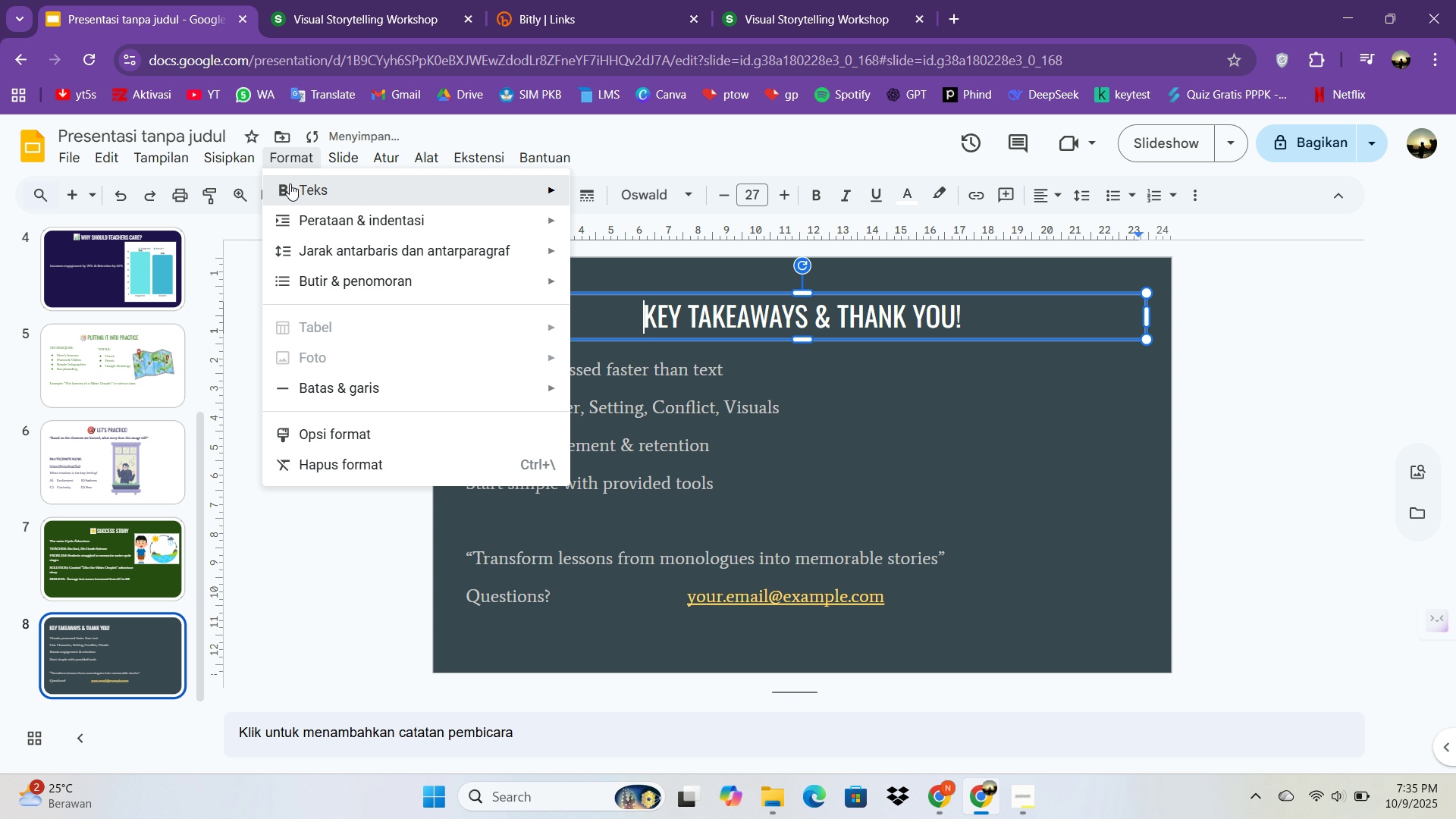 
double_click([290, 184])
 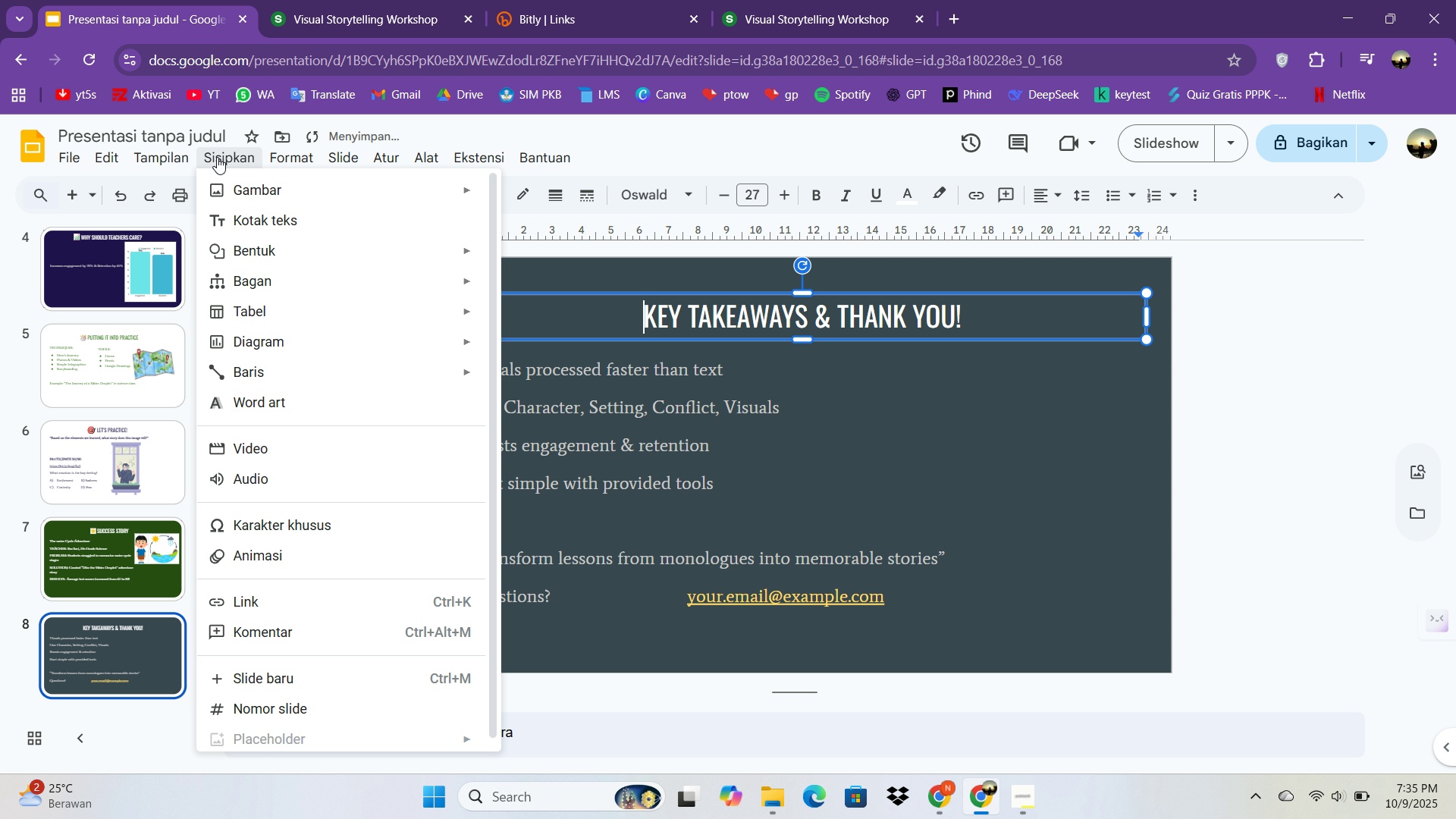 
triple_click([217, 157])
 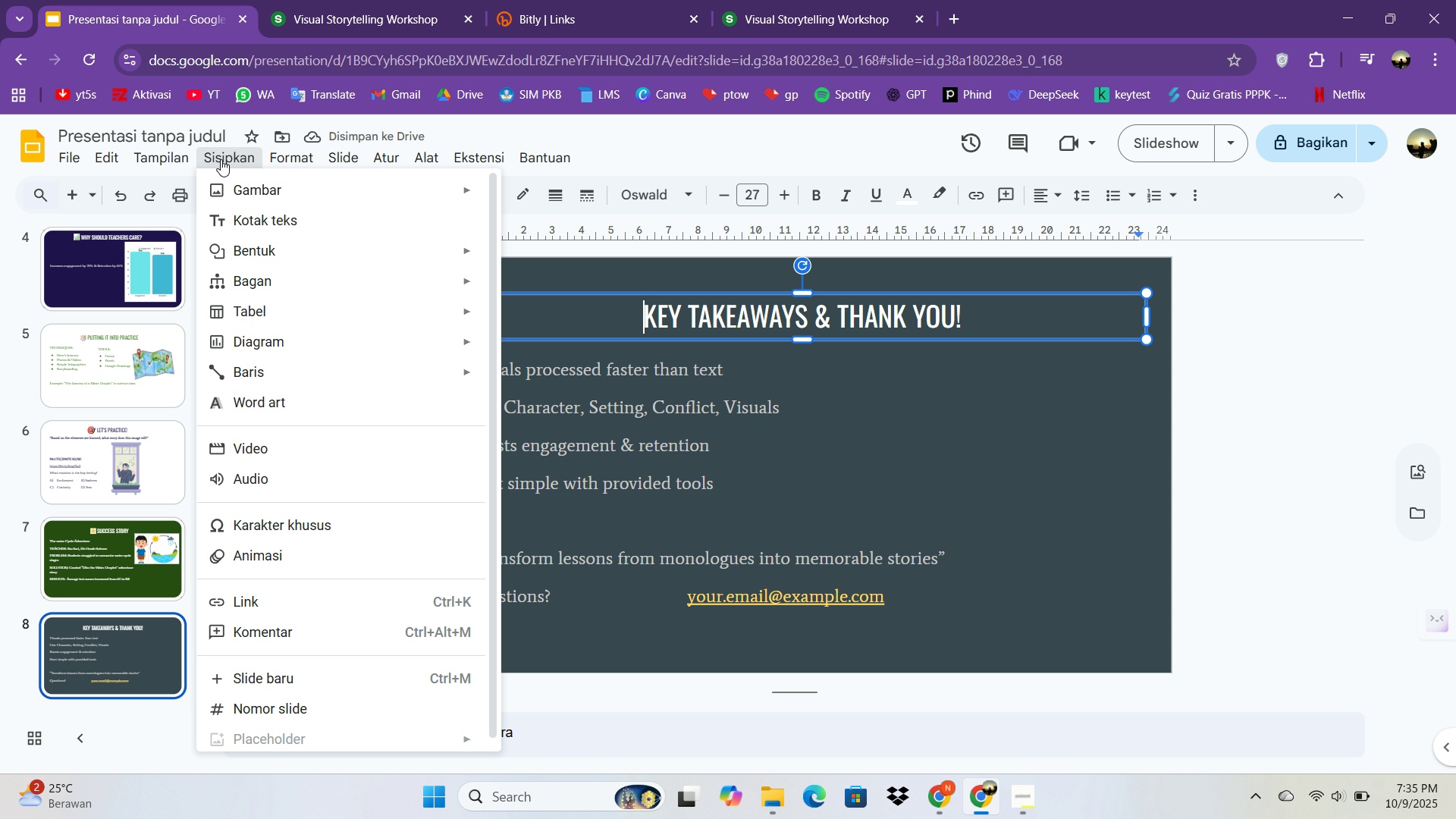 
double_click([221, 159])
 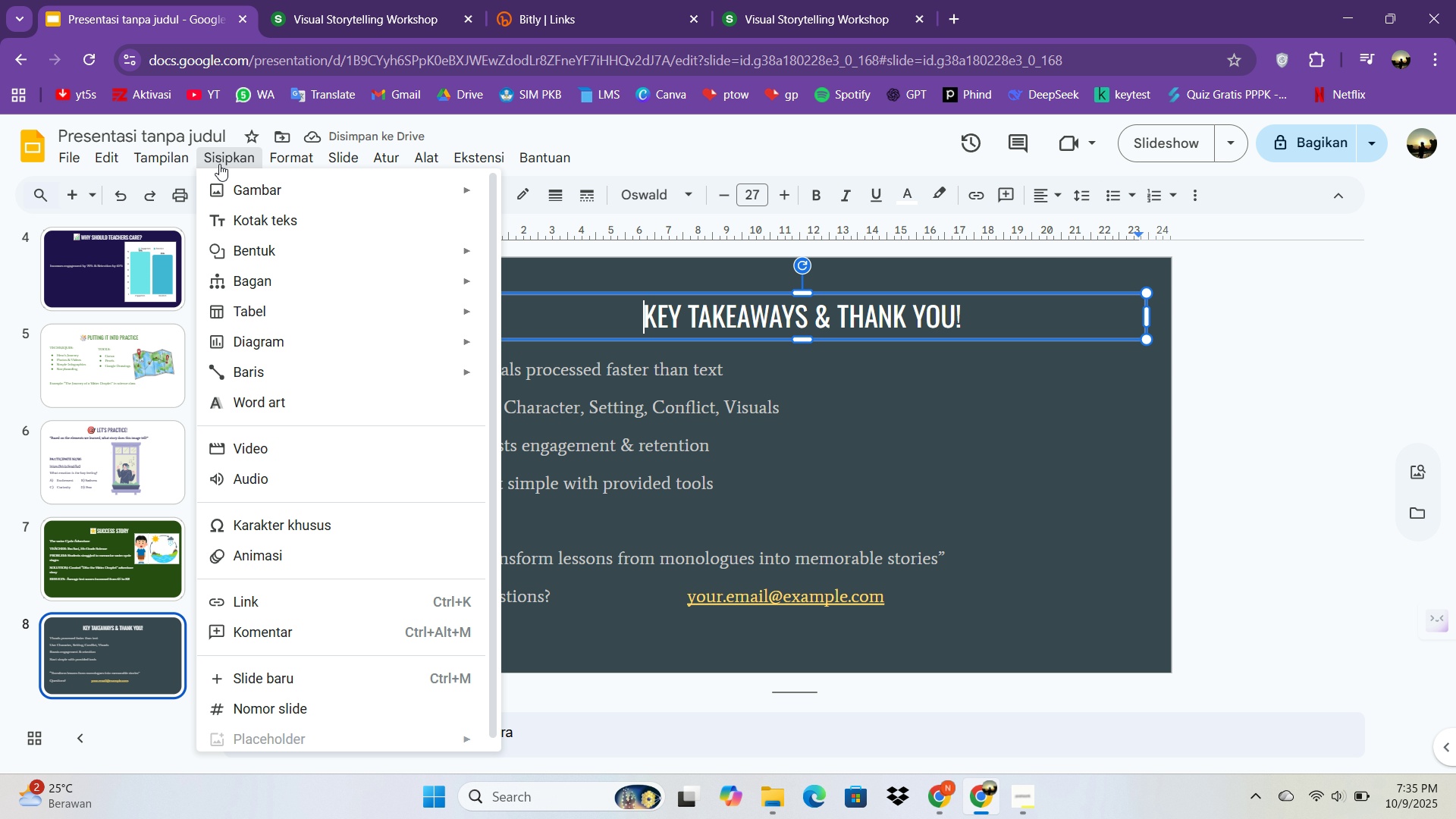 
left_click([219, 164])
 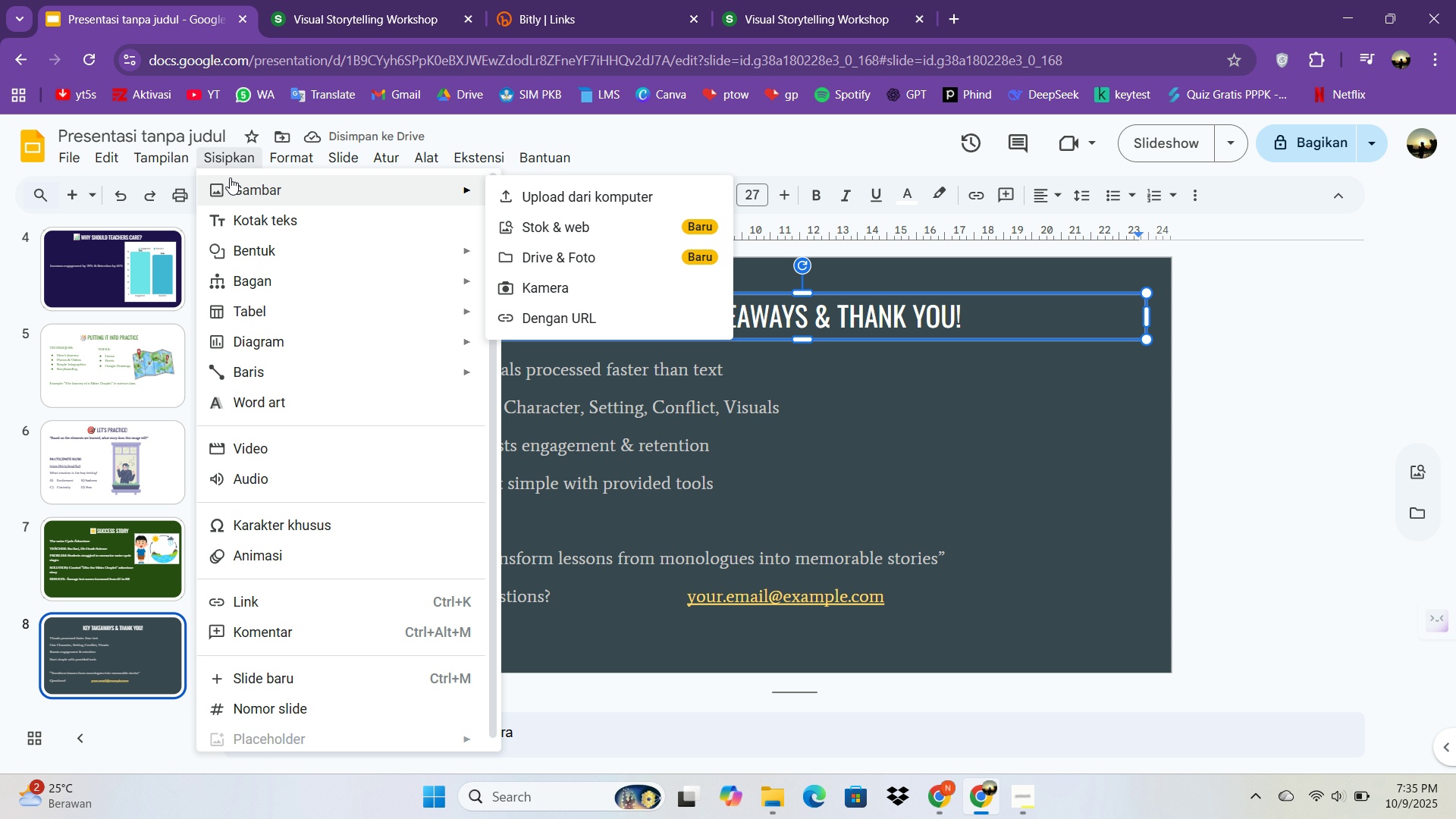 
left_click([230, 177])
 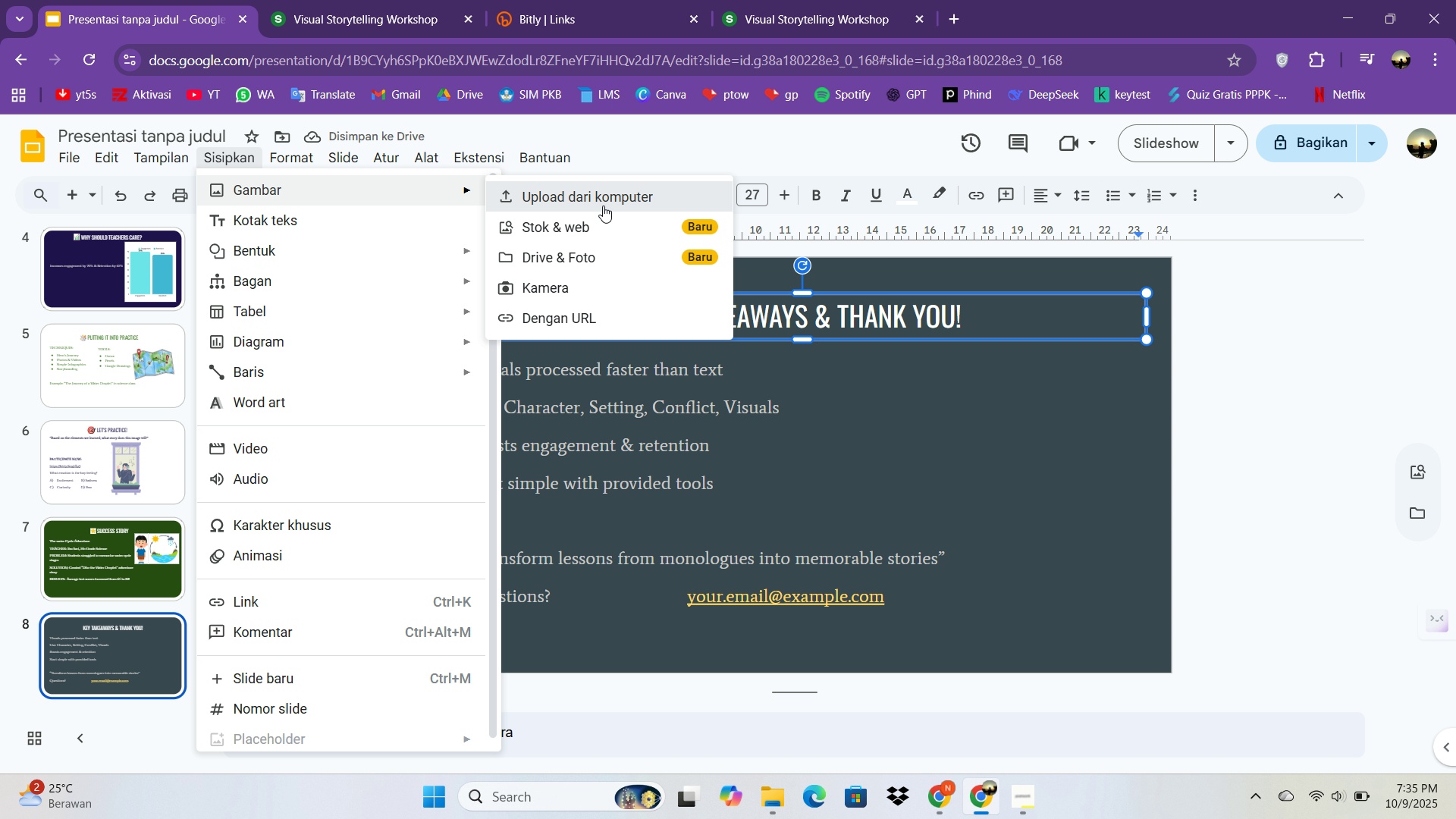 
double_click([603, 206])
 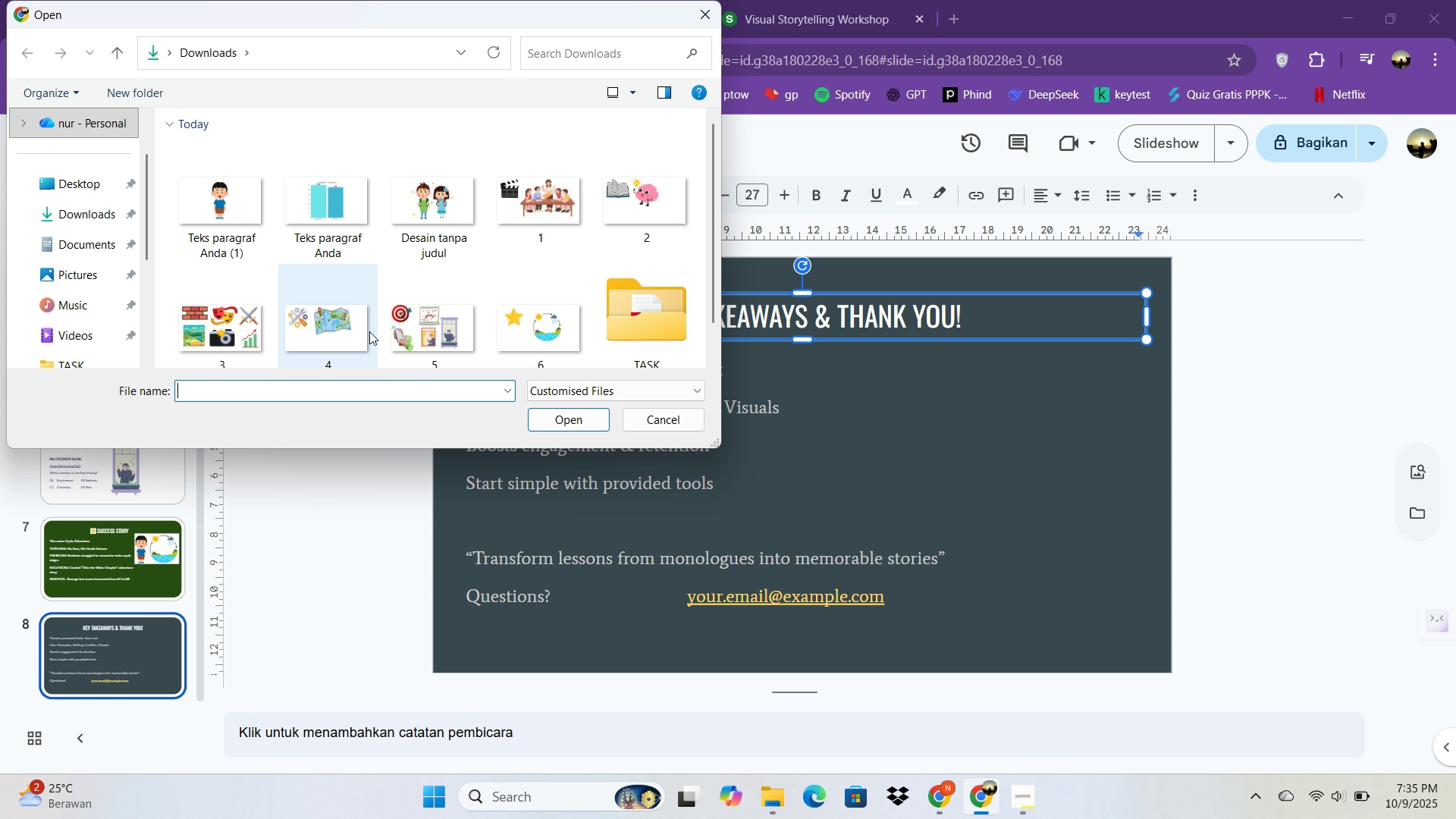 
scroll: coordinate [534, 310], scroll_direction: down, amount: 3.0
 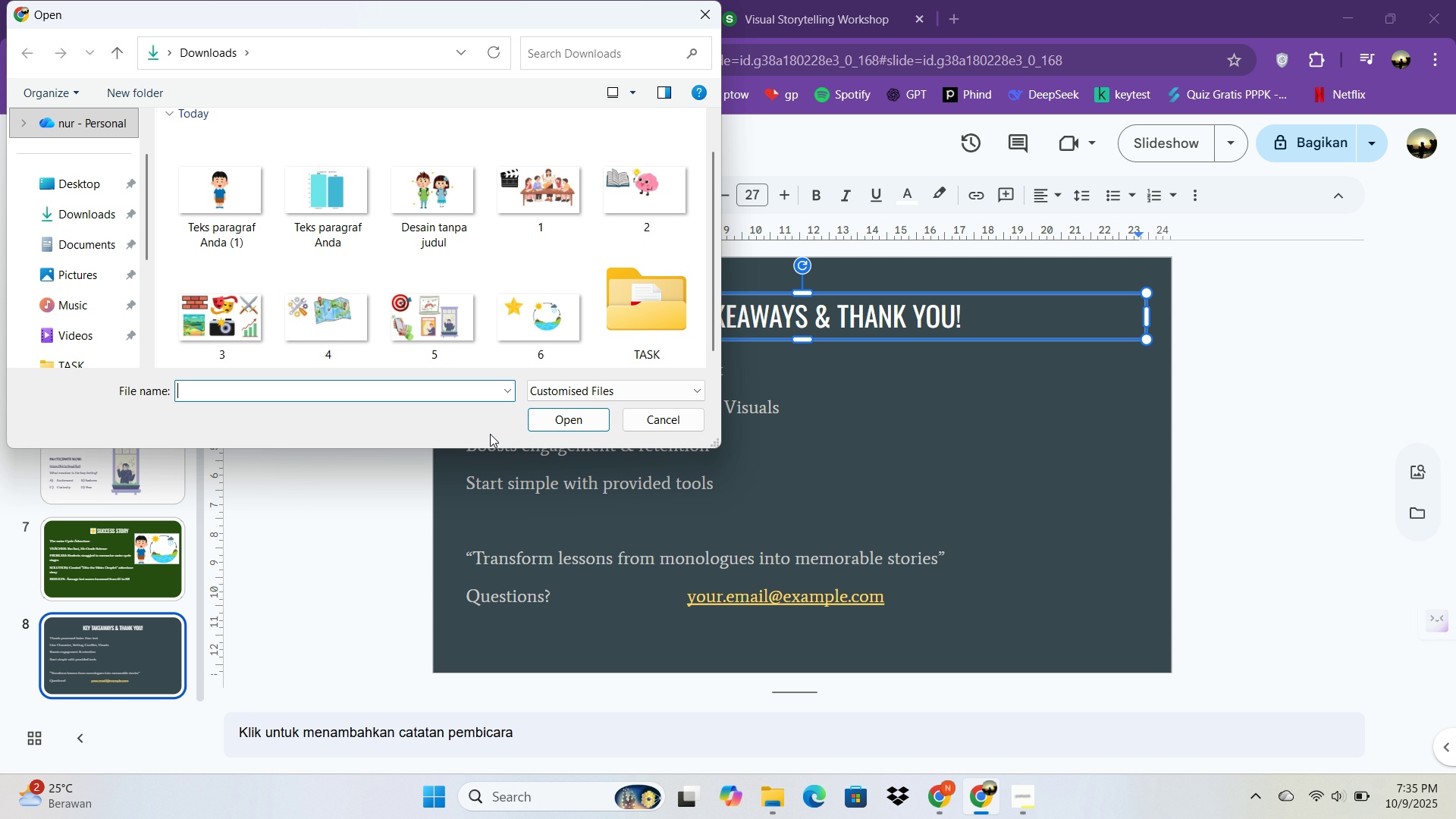 
left_click([670, 425])
 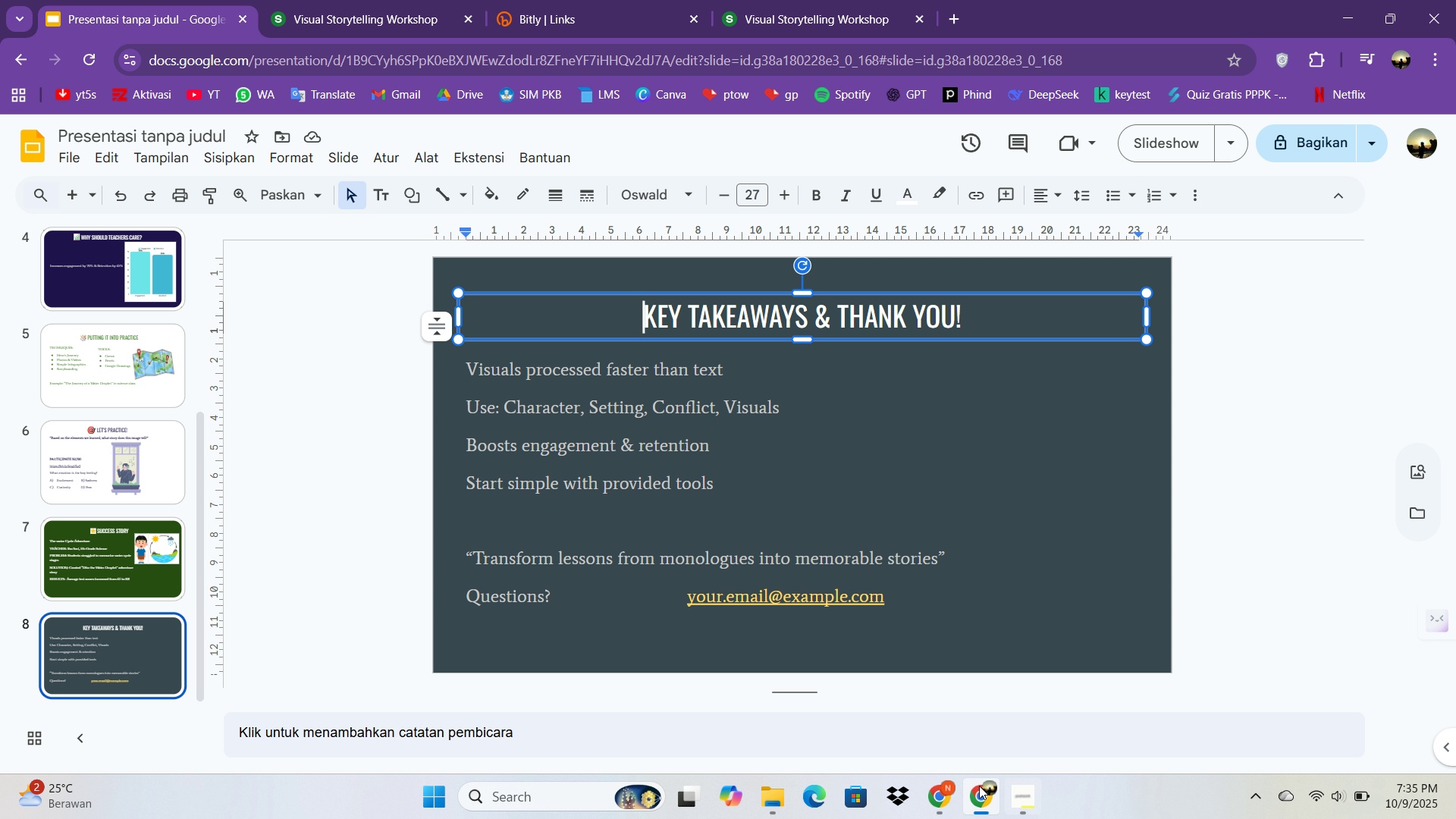 
mouse_move([959, 803])
 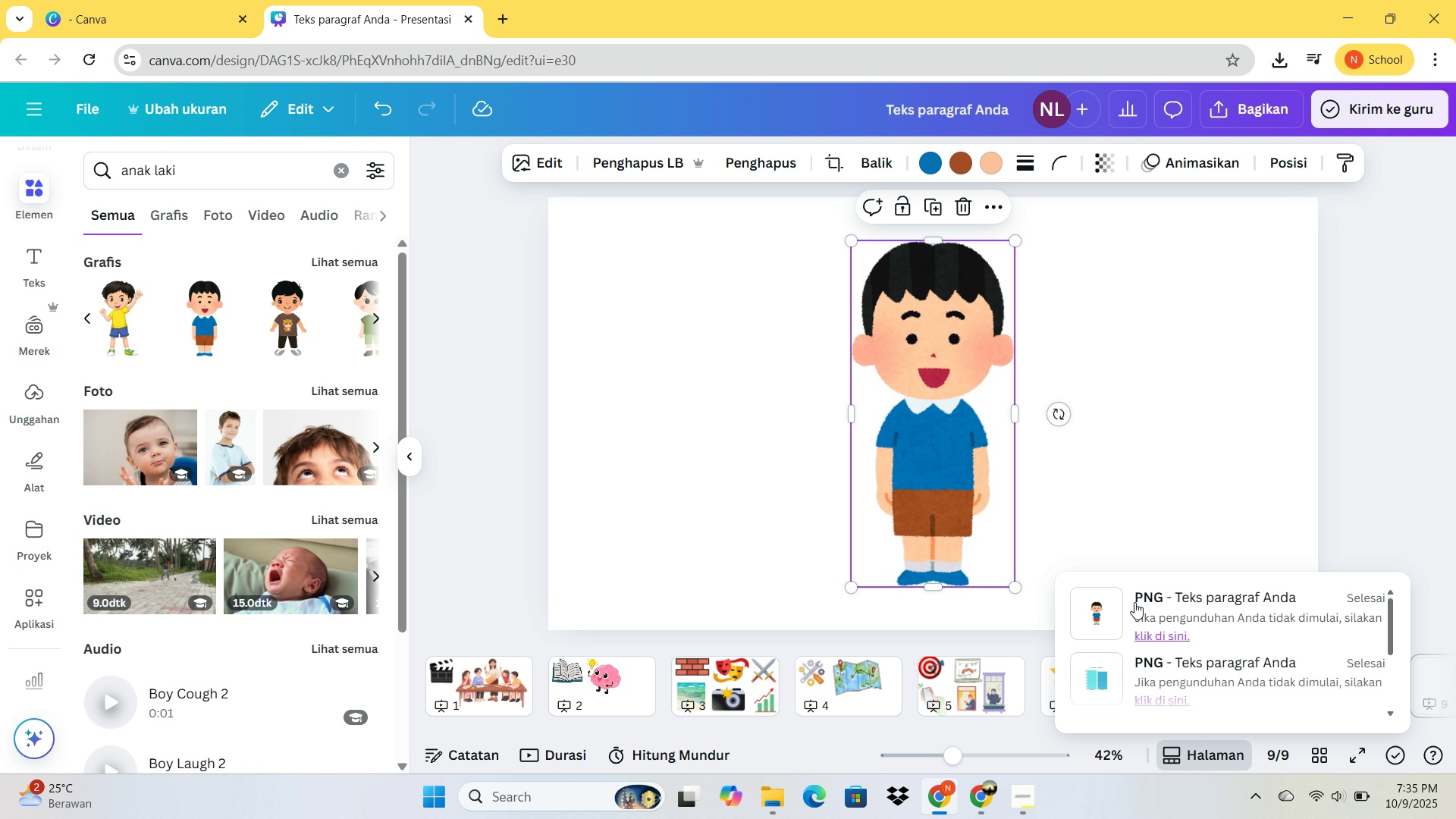 
left_click([1455, 442])
 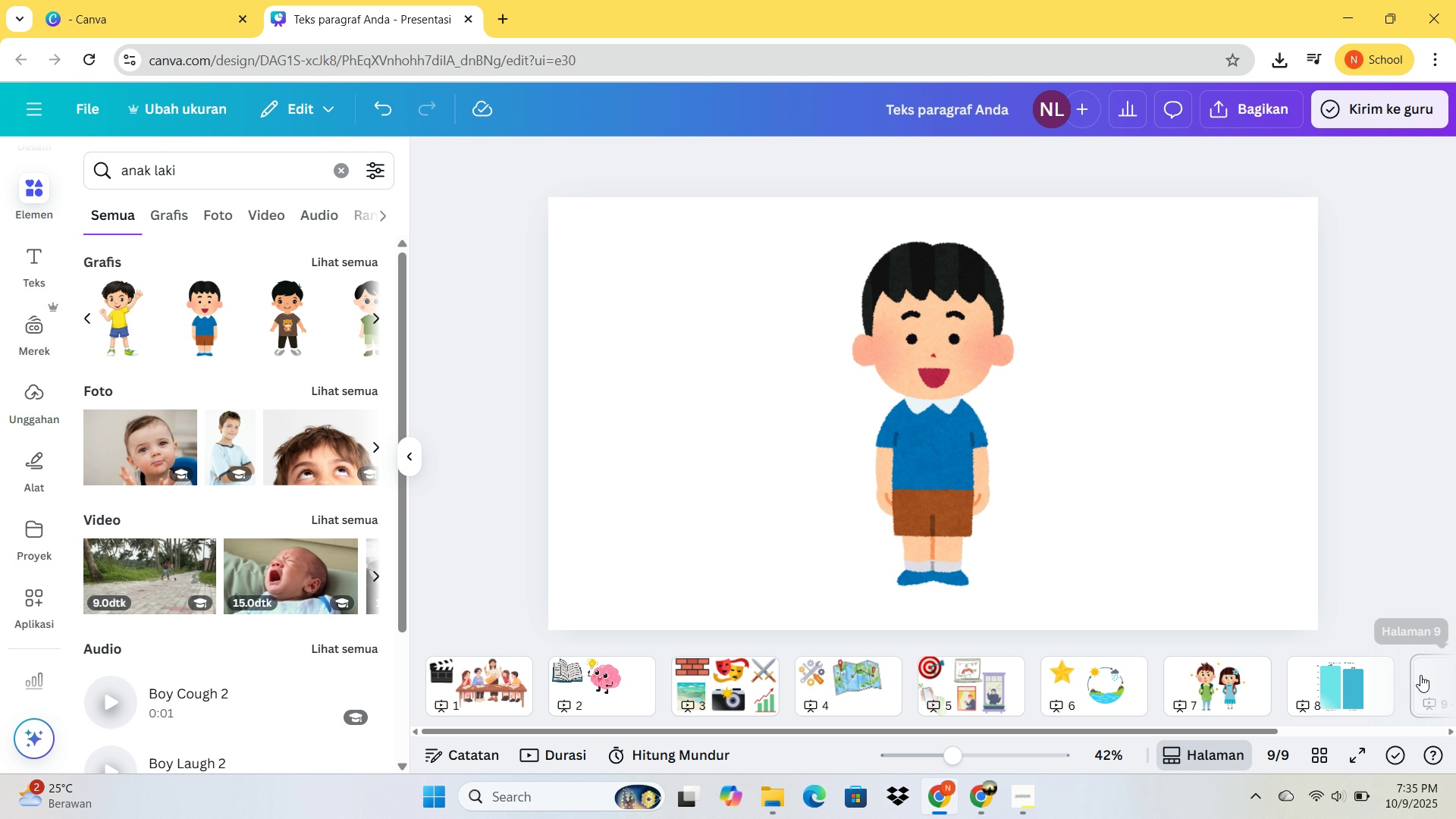 
left_click([1420, 675])
 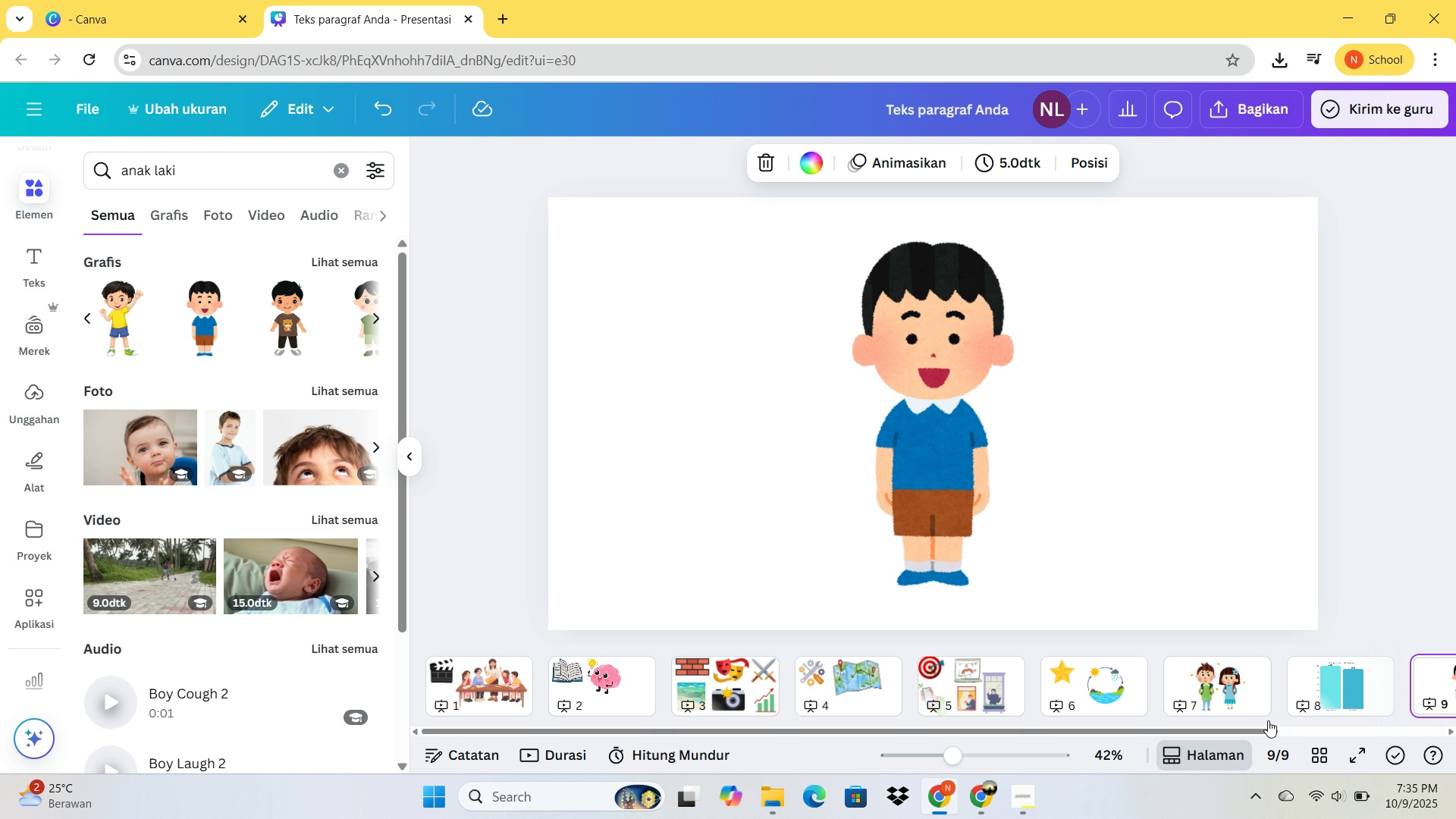 
scroll: coordinate [1330, 704], scroll_direction: up, amount: 2.0
 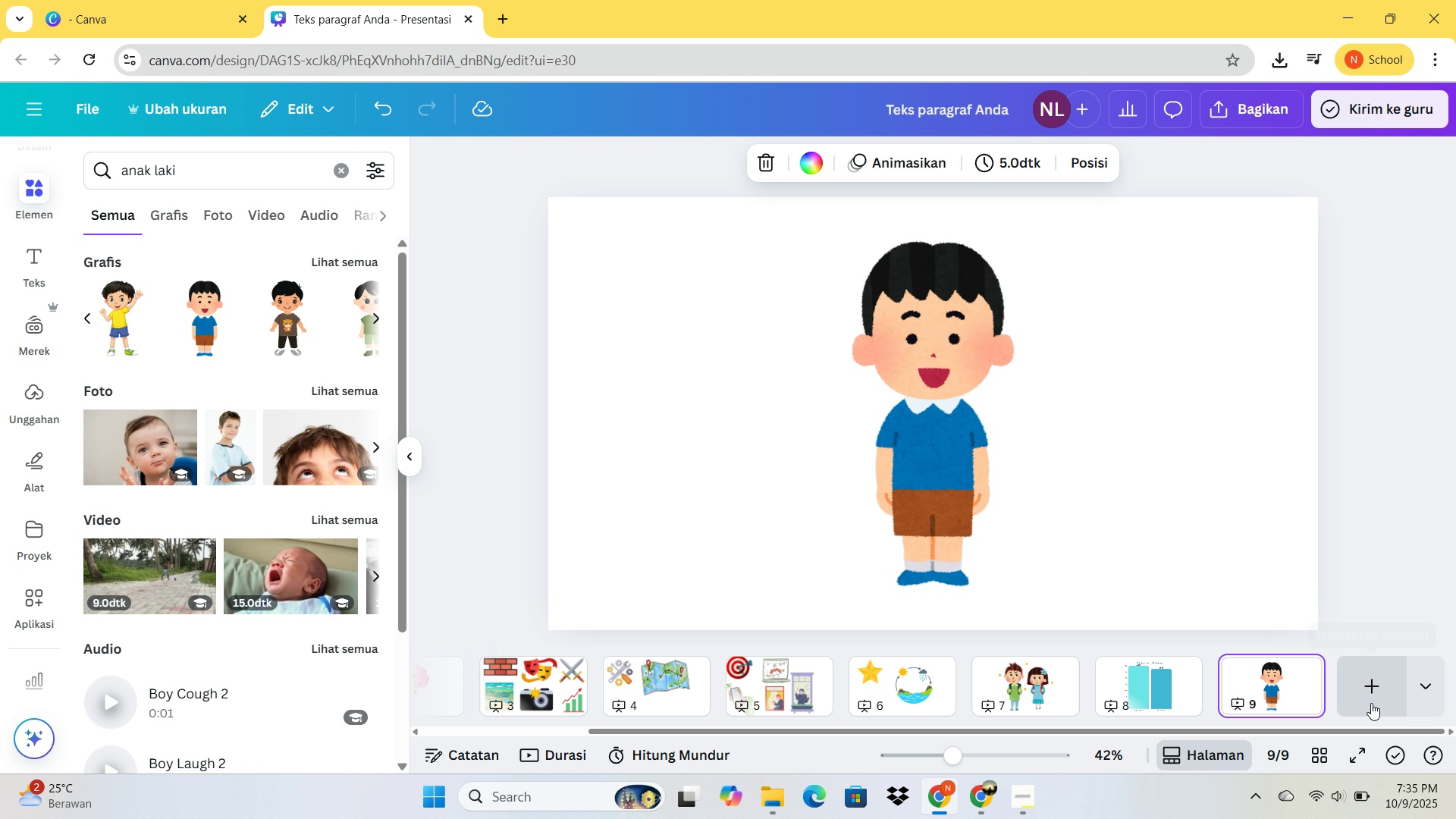 
left_click([1371, 703])
 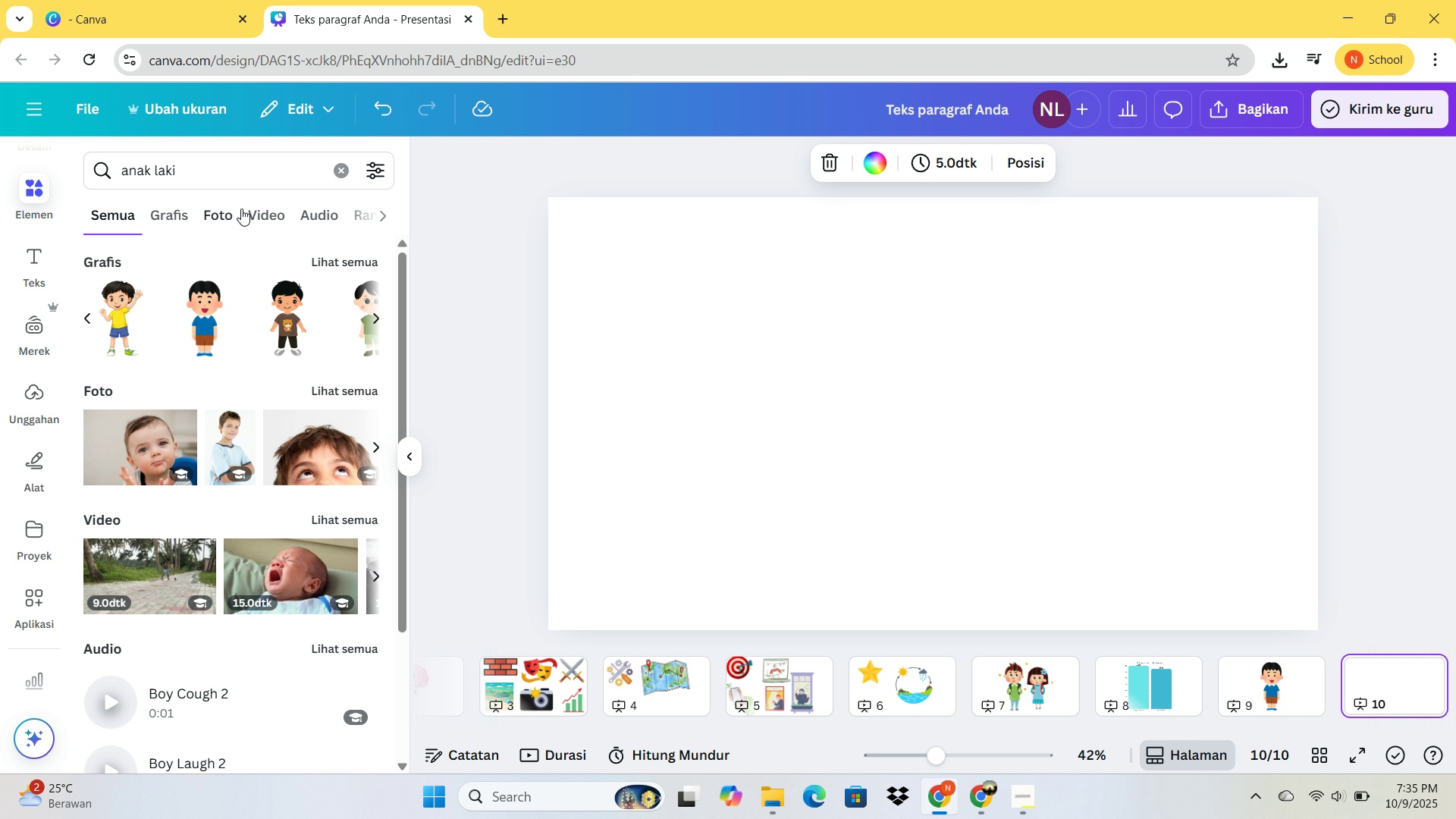 
left_click_drag(start_coordinate=[251, 179], to_coordinate=[78, 174])
 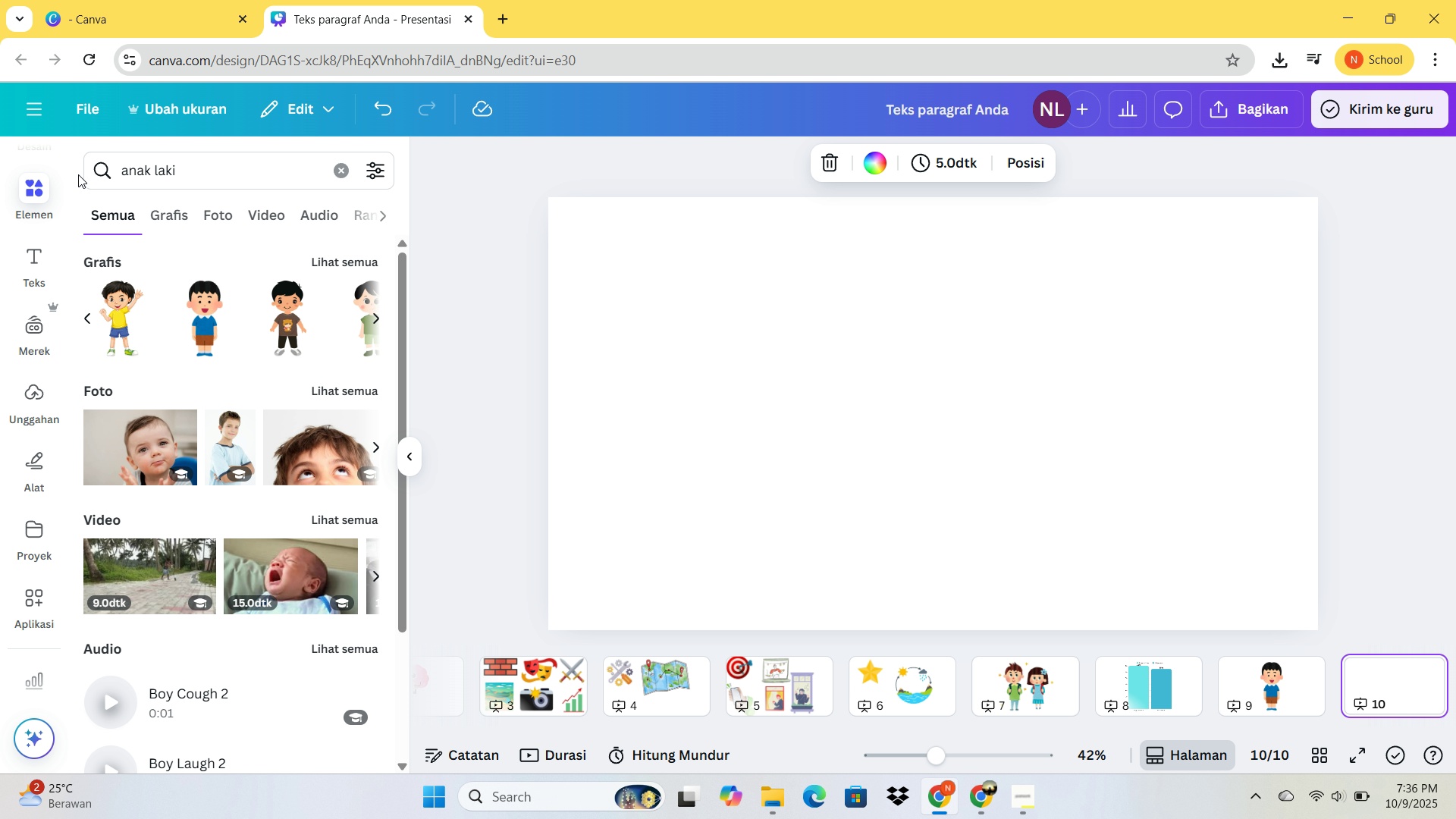 
double_click([78, 174])
 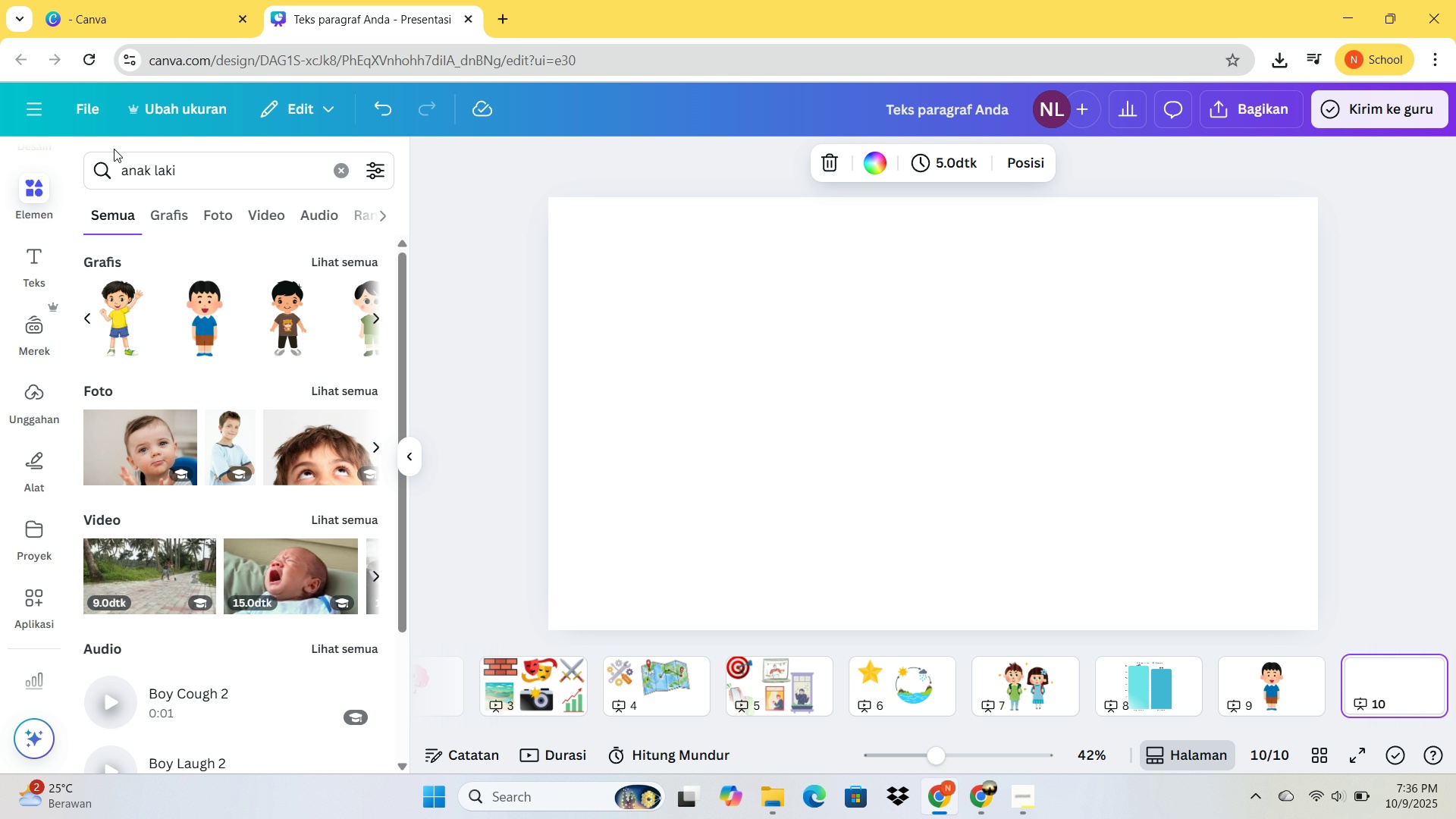 
type(toga)
key(Backspace)
key(Backspace)
key(Backspace)
key(Backspace)
 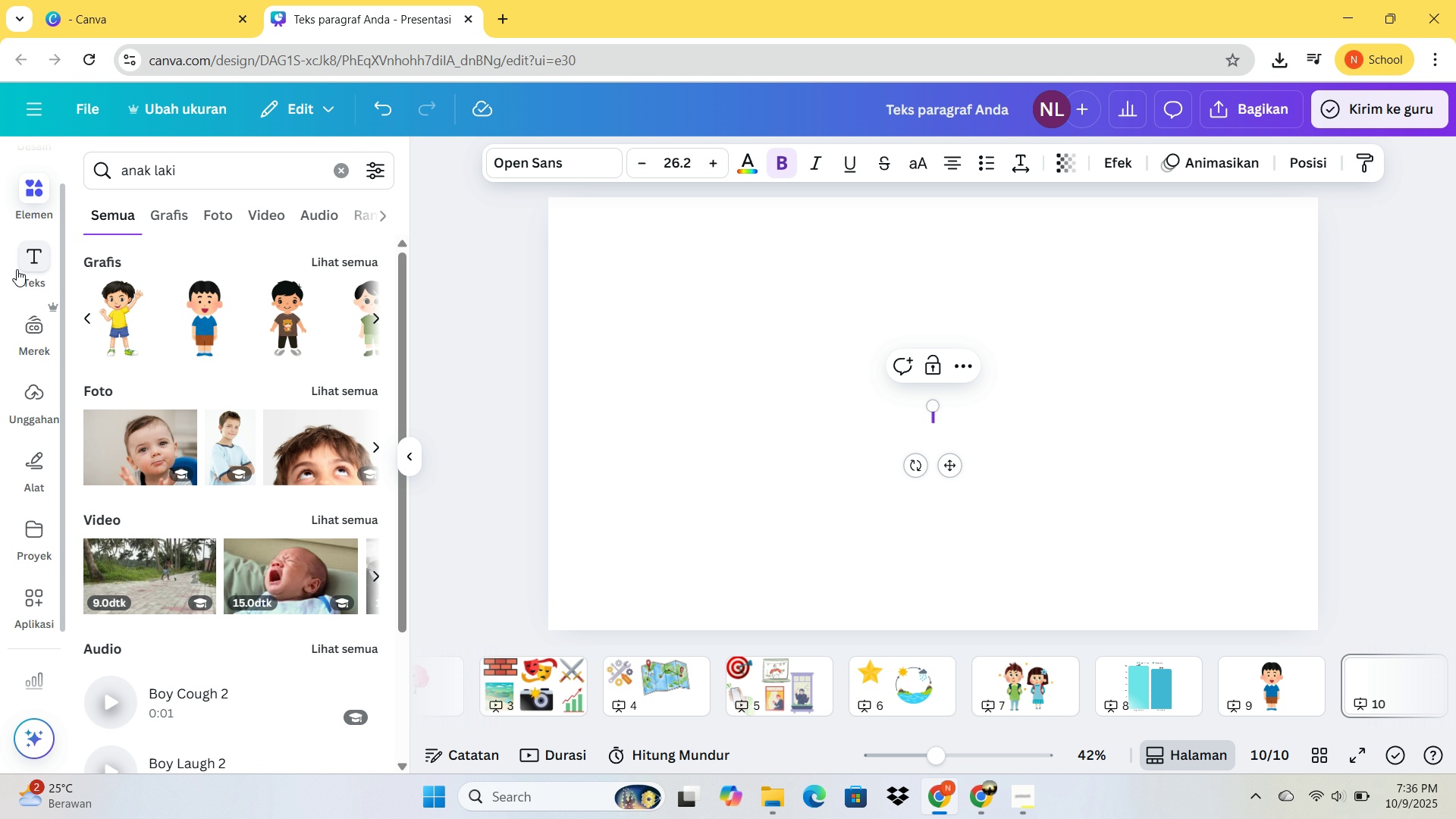 
double_click([17, 269])
 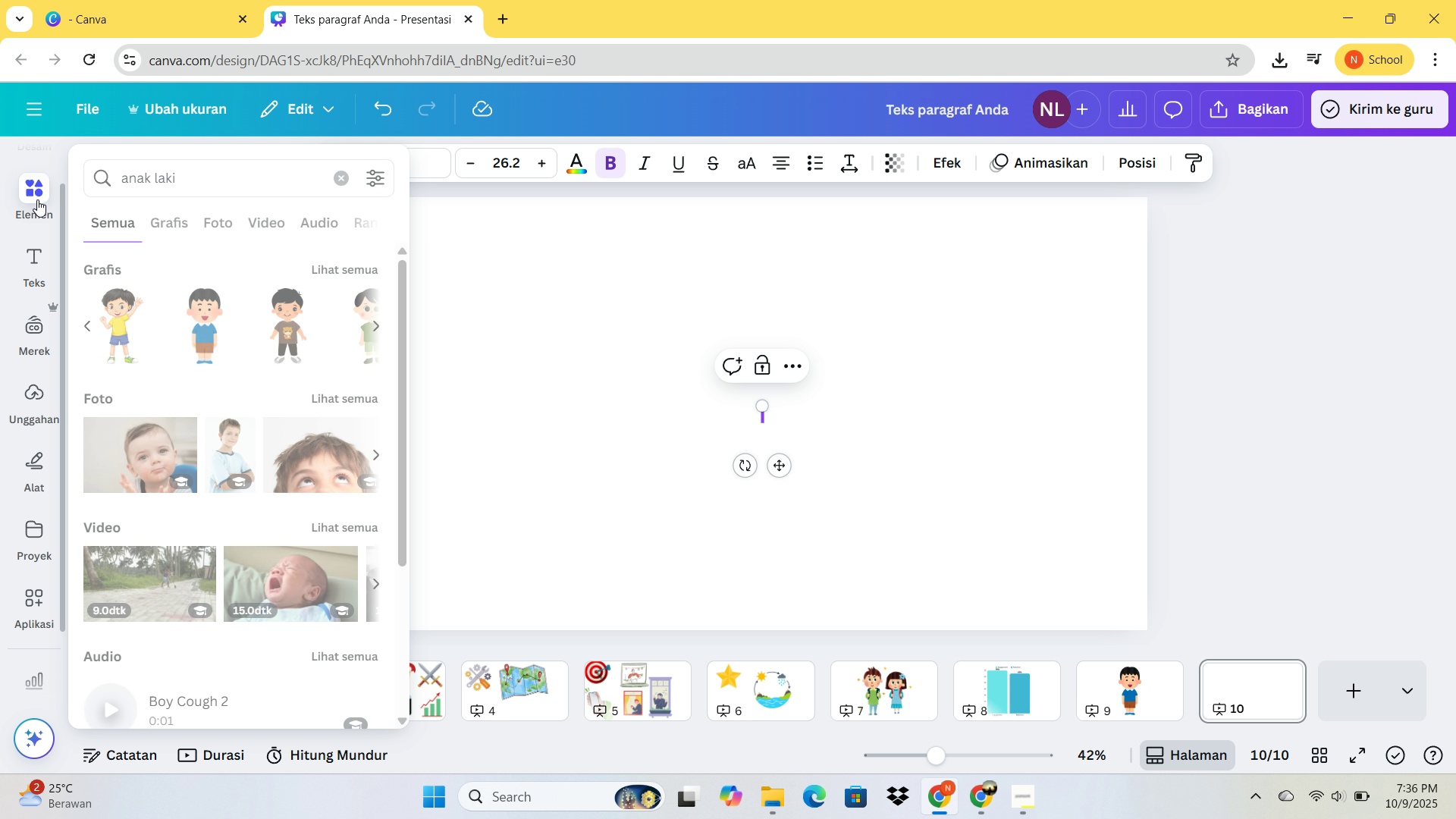 
double_click([37, 199])
 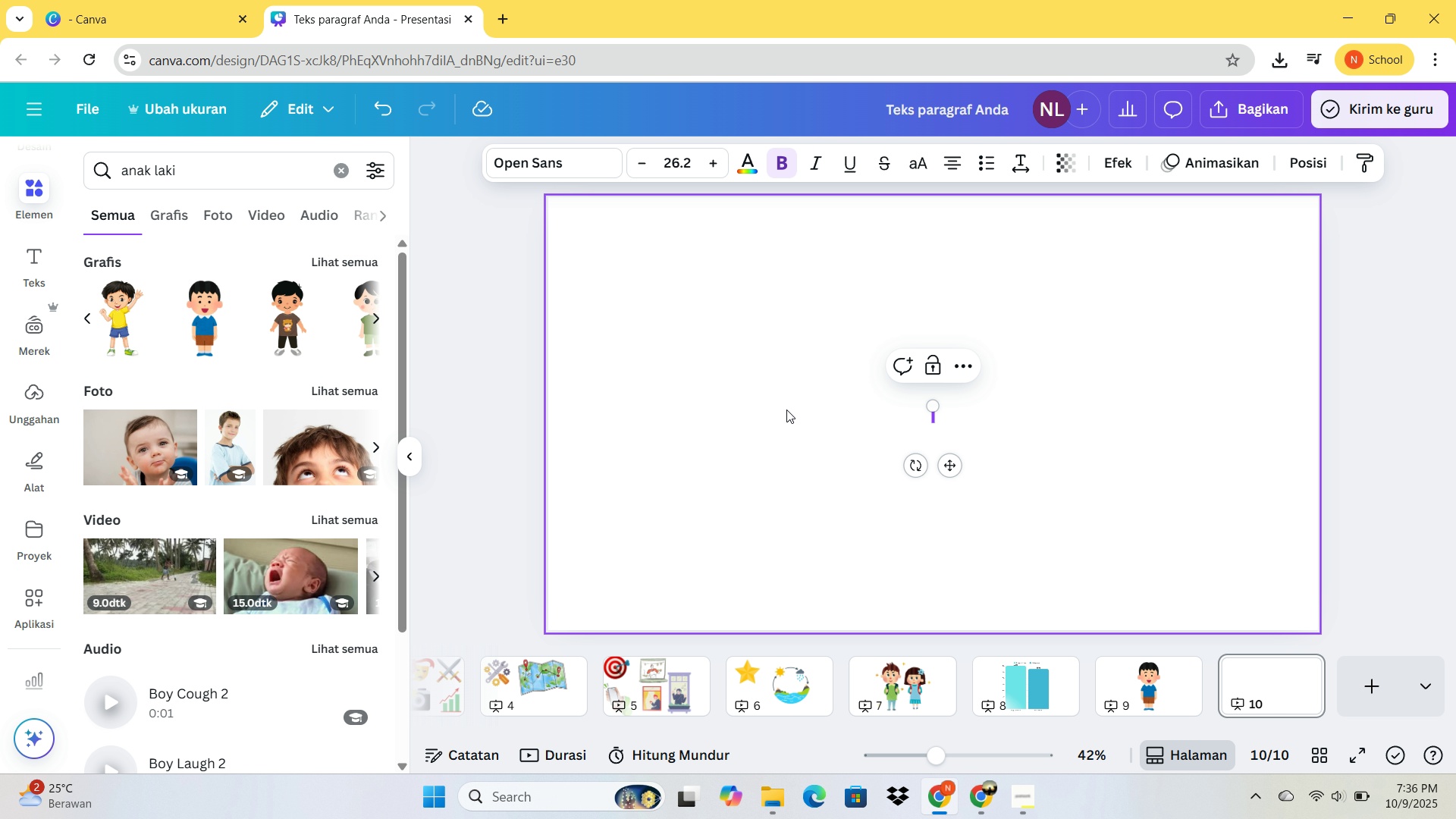 
double_click([791, 410])
 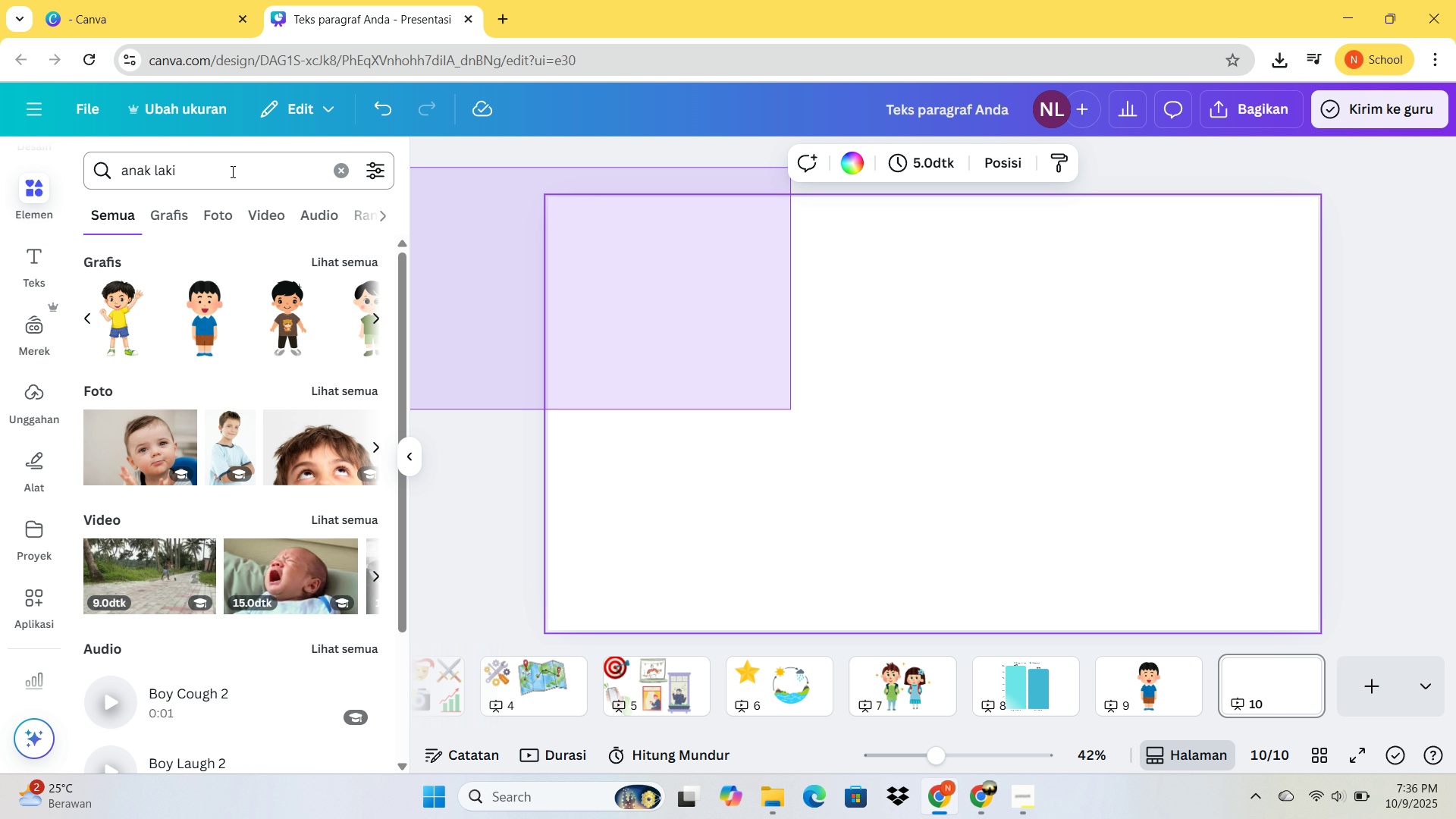 
left_click([231, 171])
 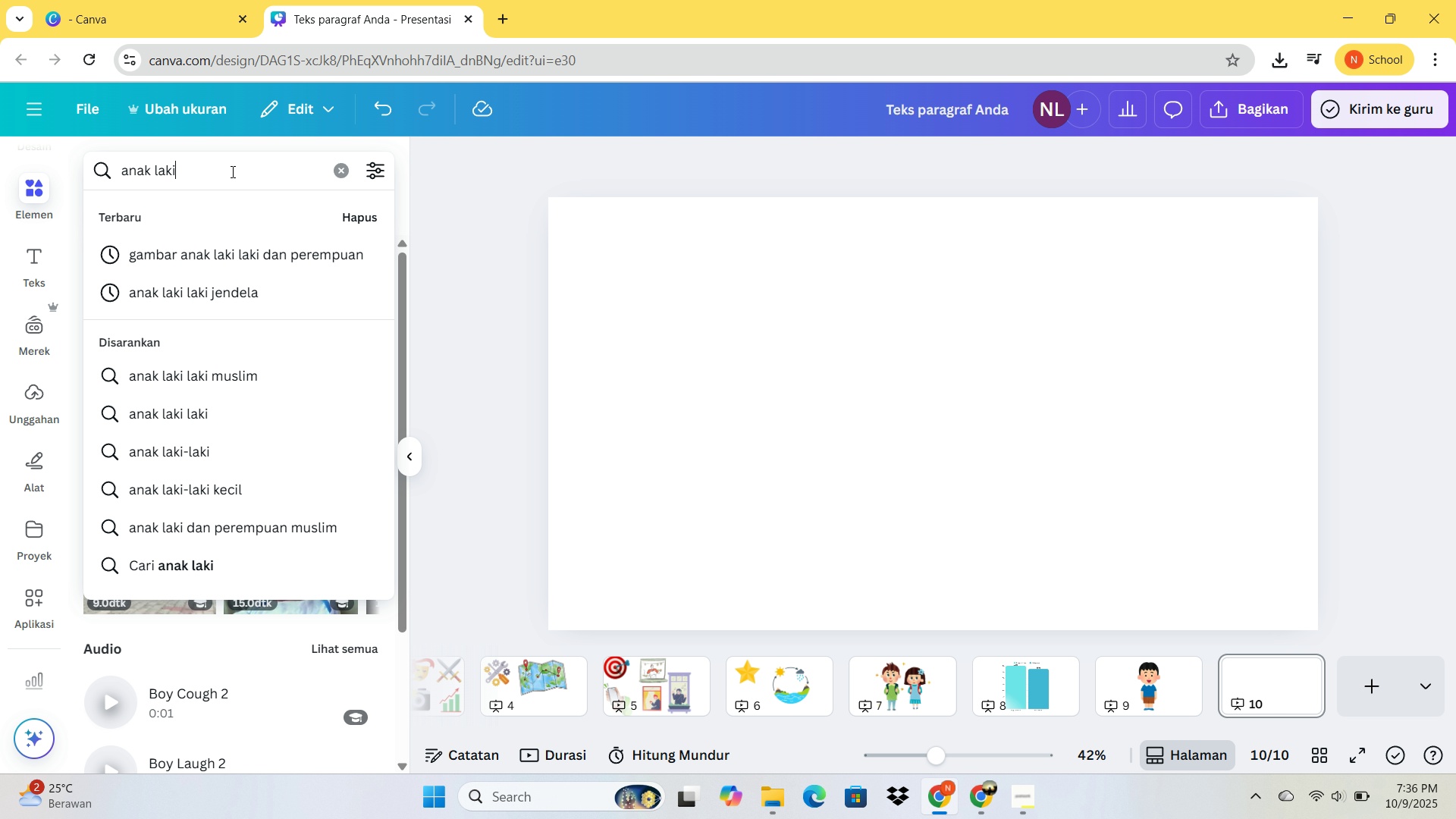 
left_click_drag(start_coordinate=[231, 171], to_coordinate=[70, 159])
 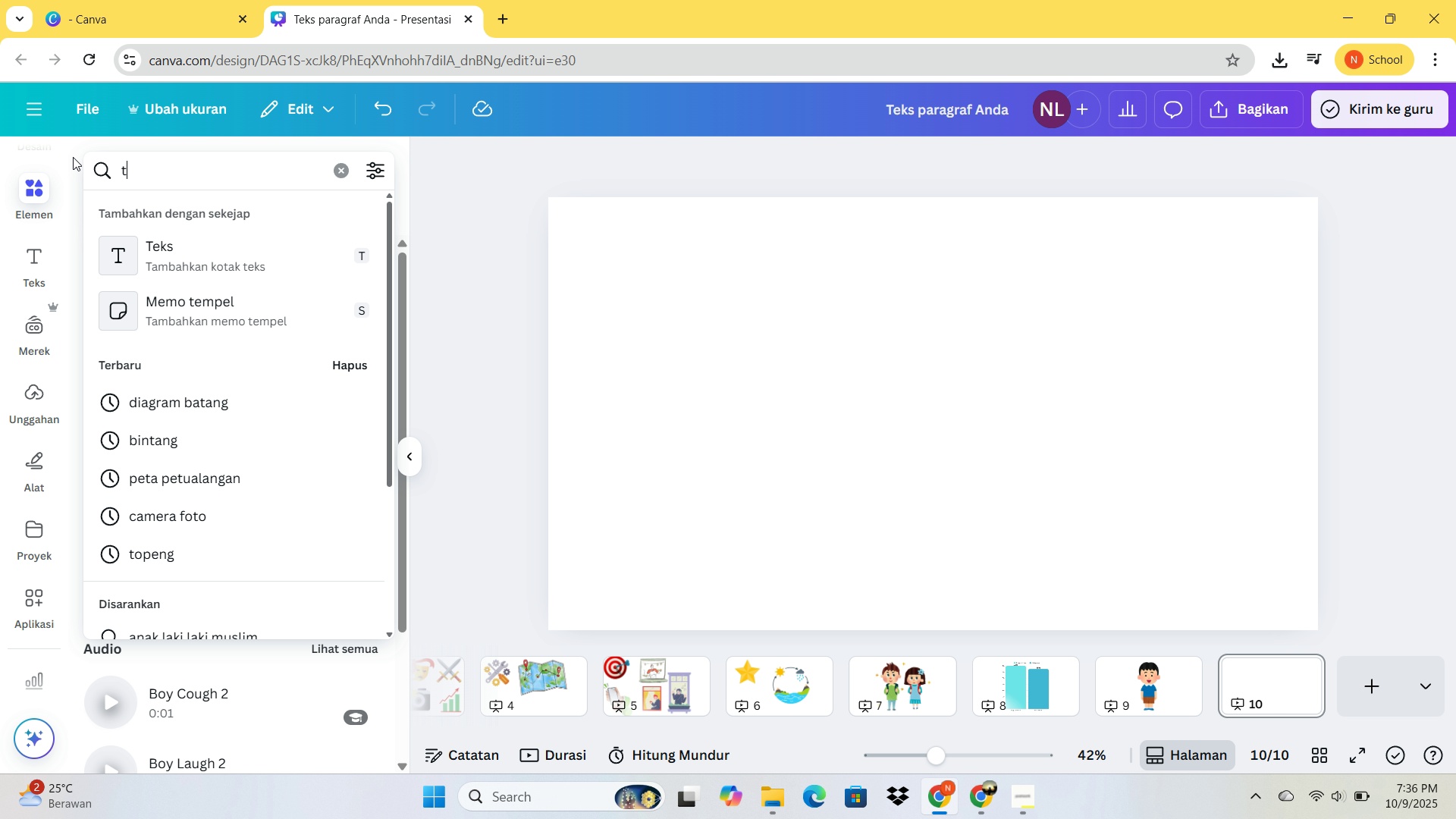 
type(toga)
 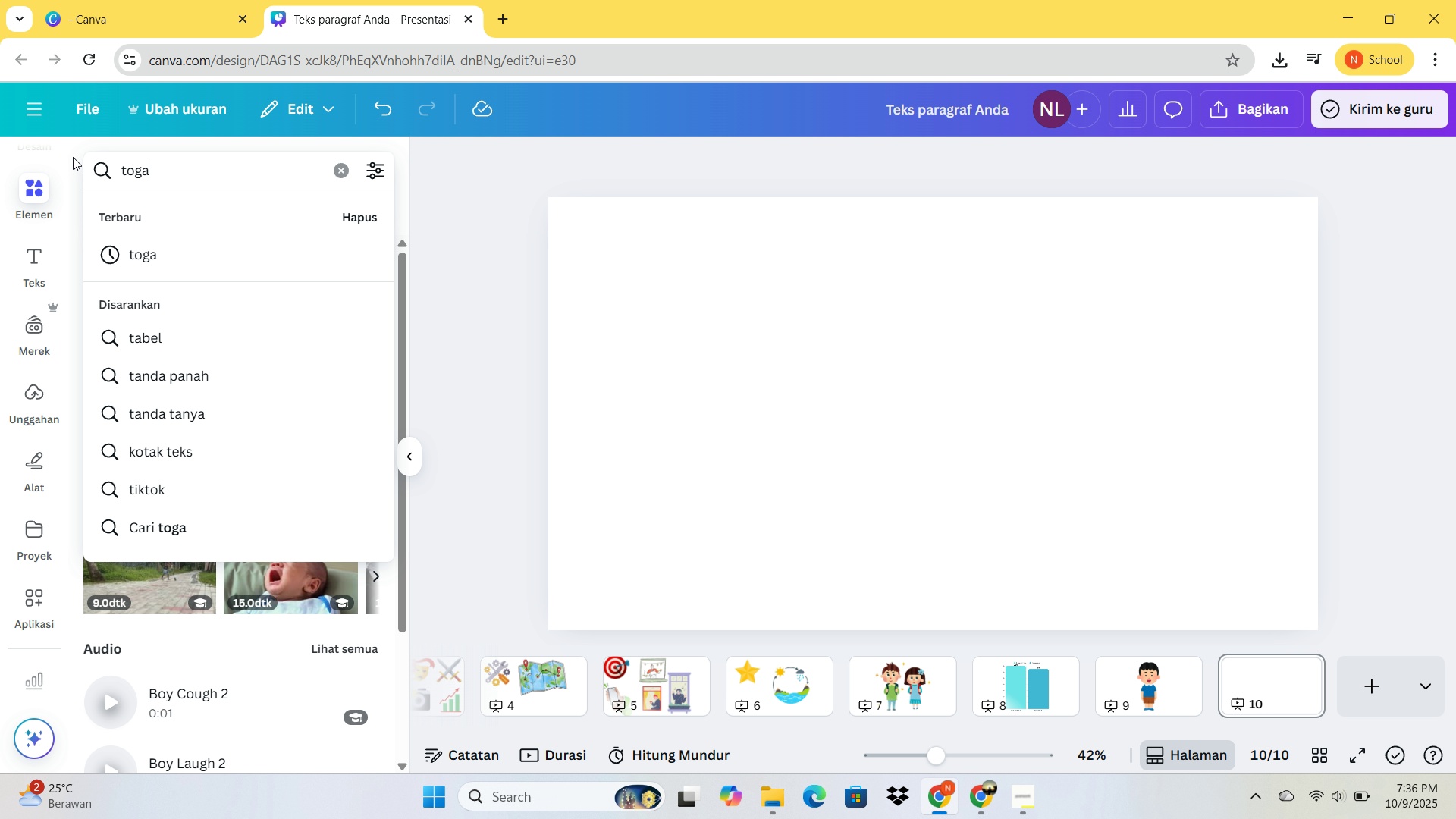 
key(Enter)
 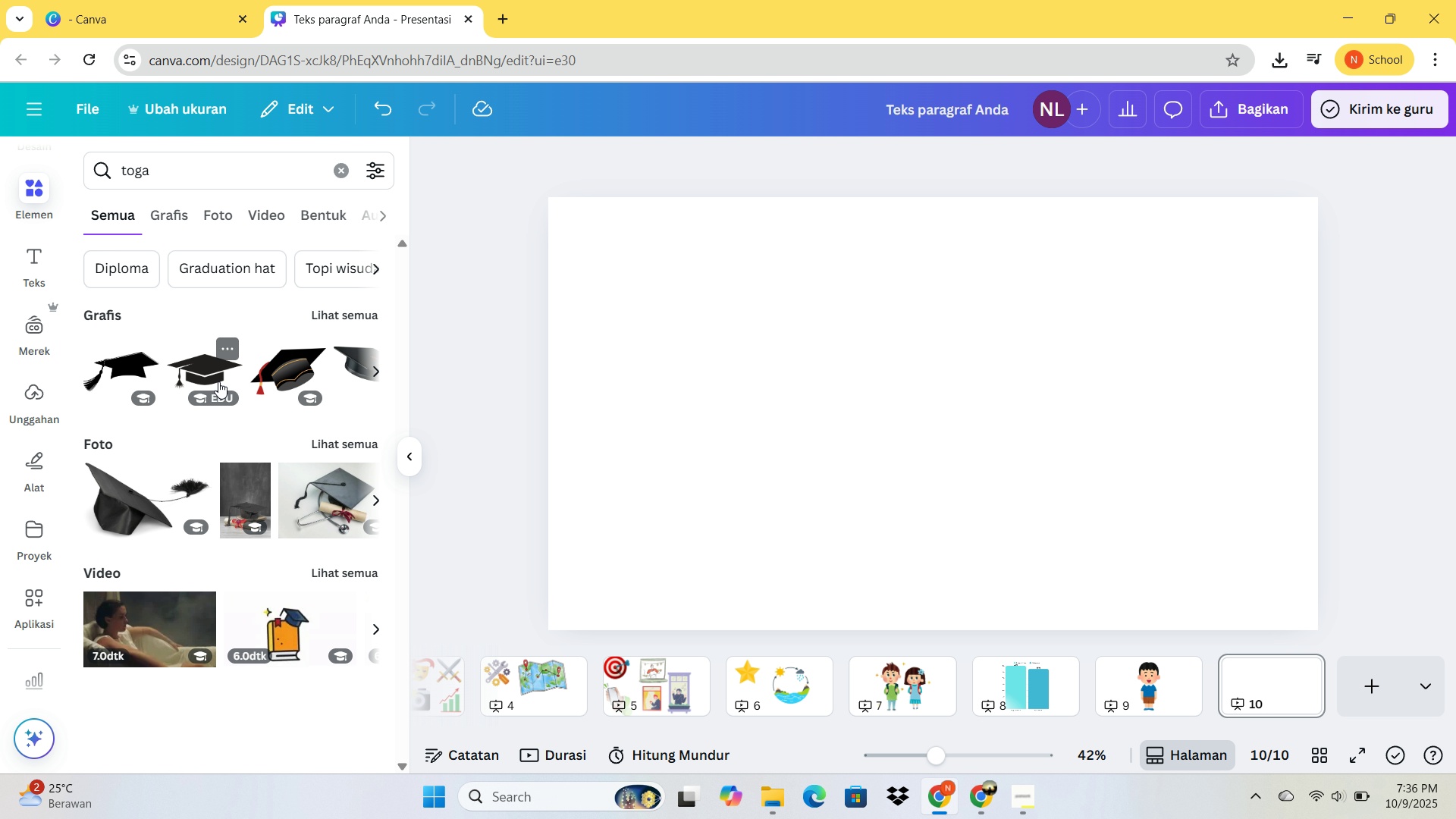 
left_click([199, 372])
 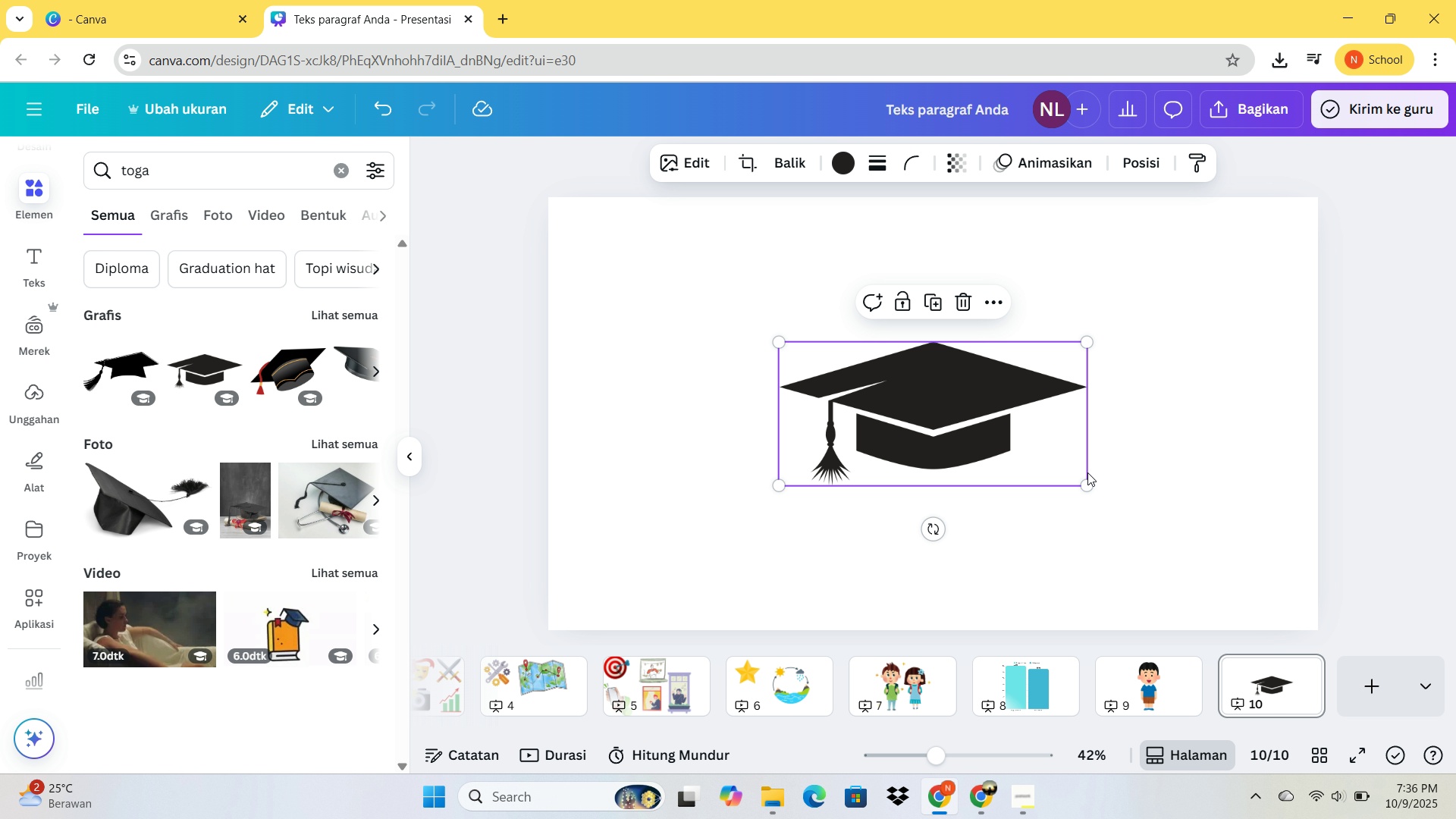 
left_click_drag(start_coordinate=[1088, 481], to_coordinate=[1033, 456])
 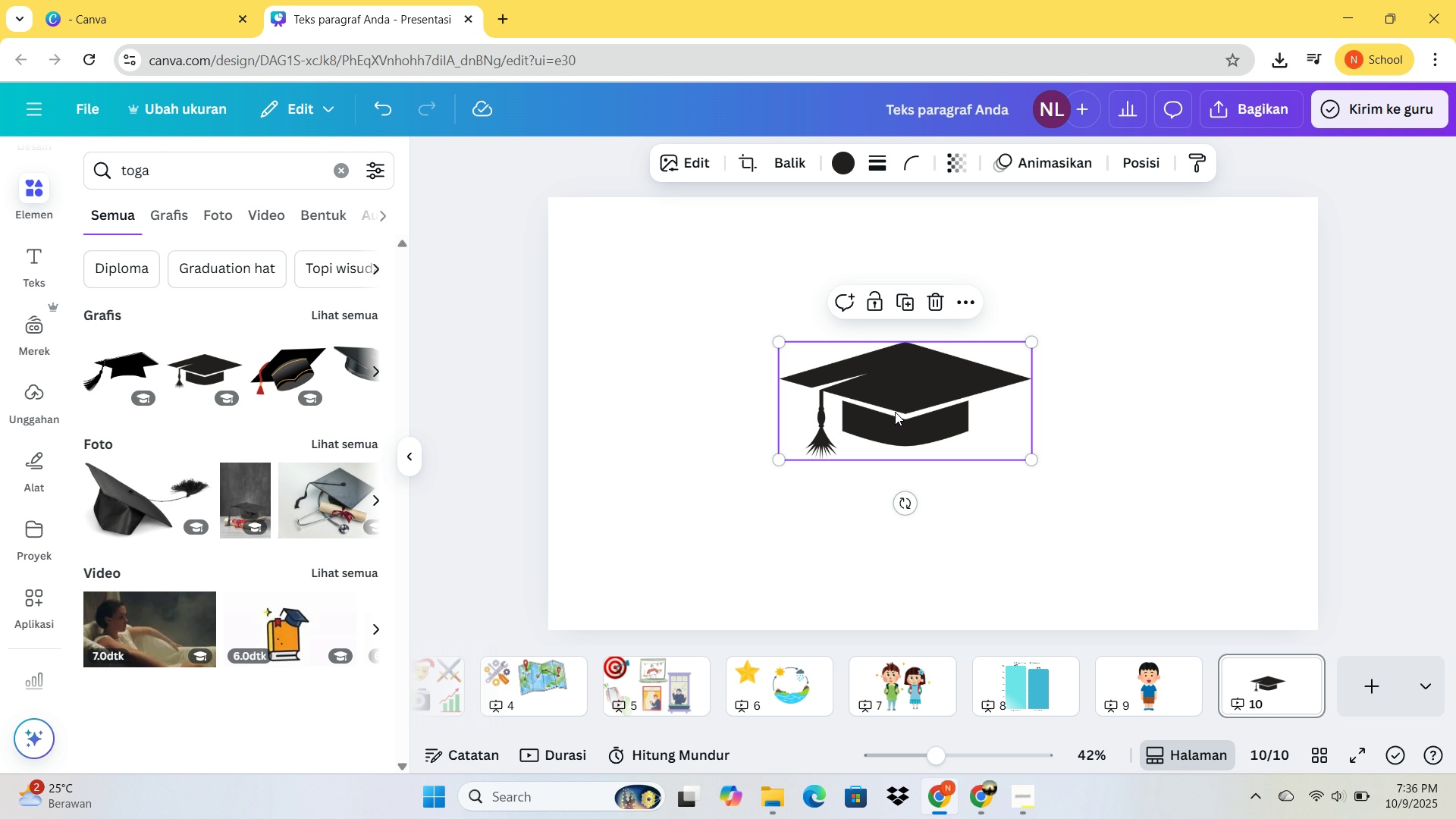 
left_click_drag(start_coordinate=[895, 410], to_coordinate=[697, 337])
 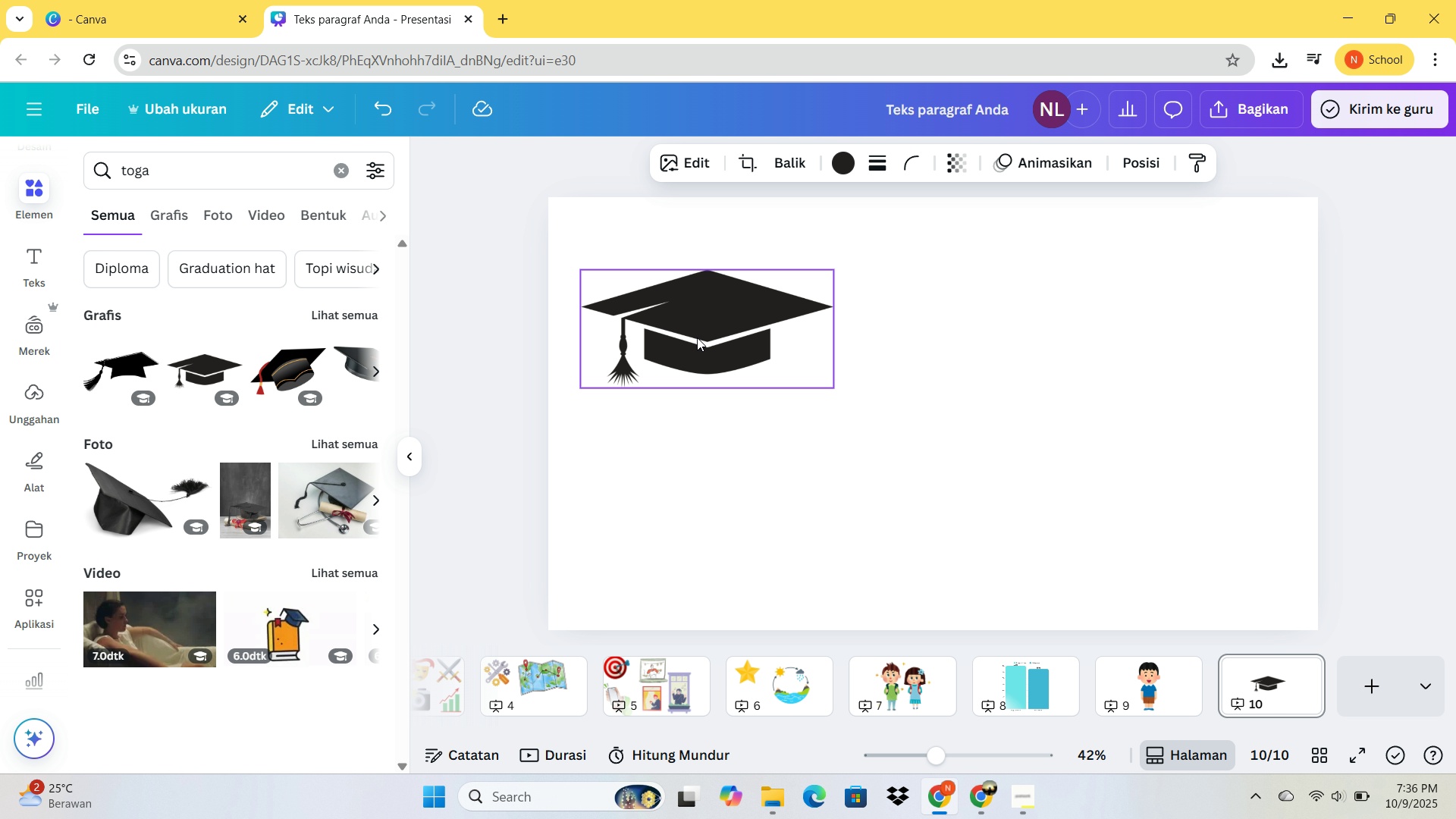 
left_click_drag(start_coordinate=[697, 337], to_coordinate=[720, 331])
 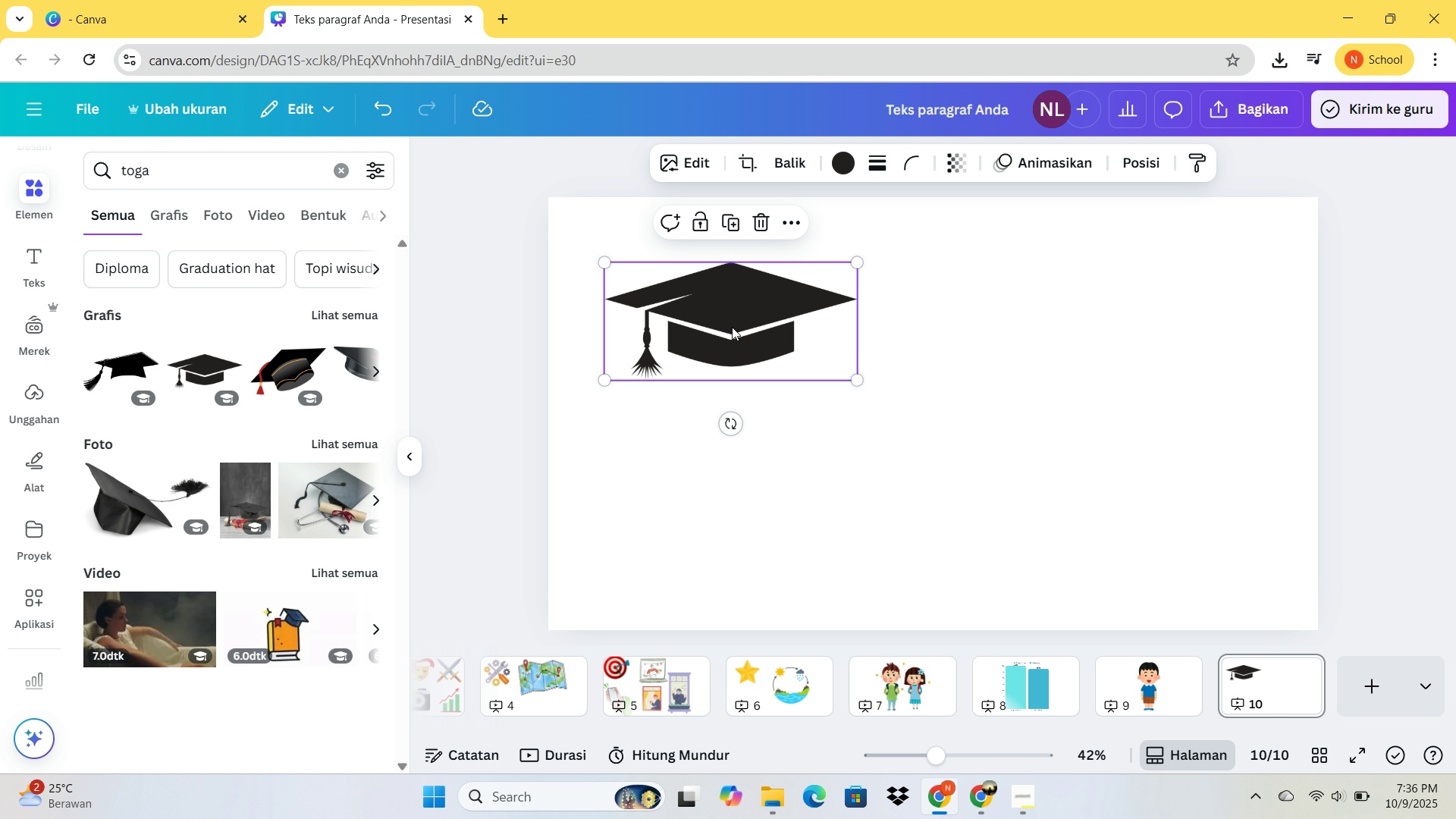 
left_click_drag(start_coordinate=[732, 327], to_coordinate=[727, 322])
 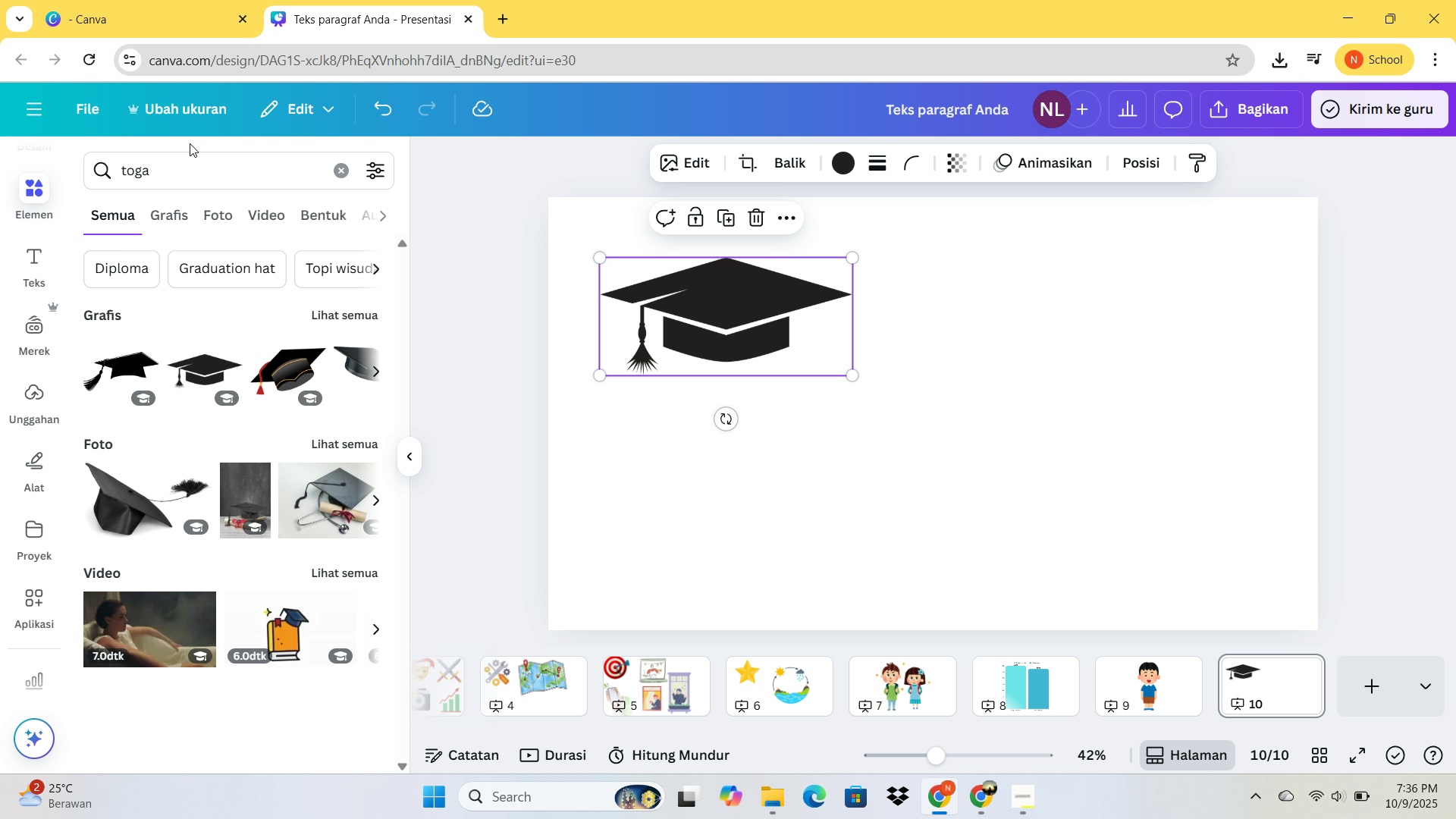 
left_click_drag(start_coordinate=[190, 143], to_coordinate=[183, 165])
 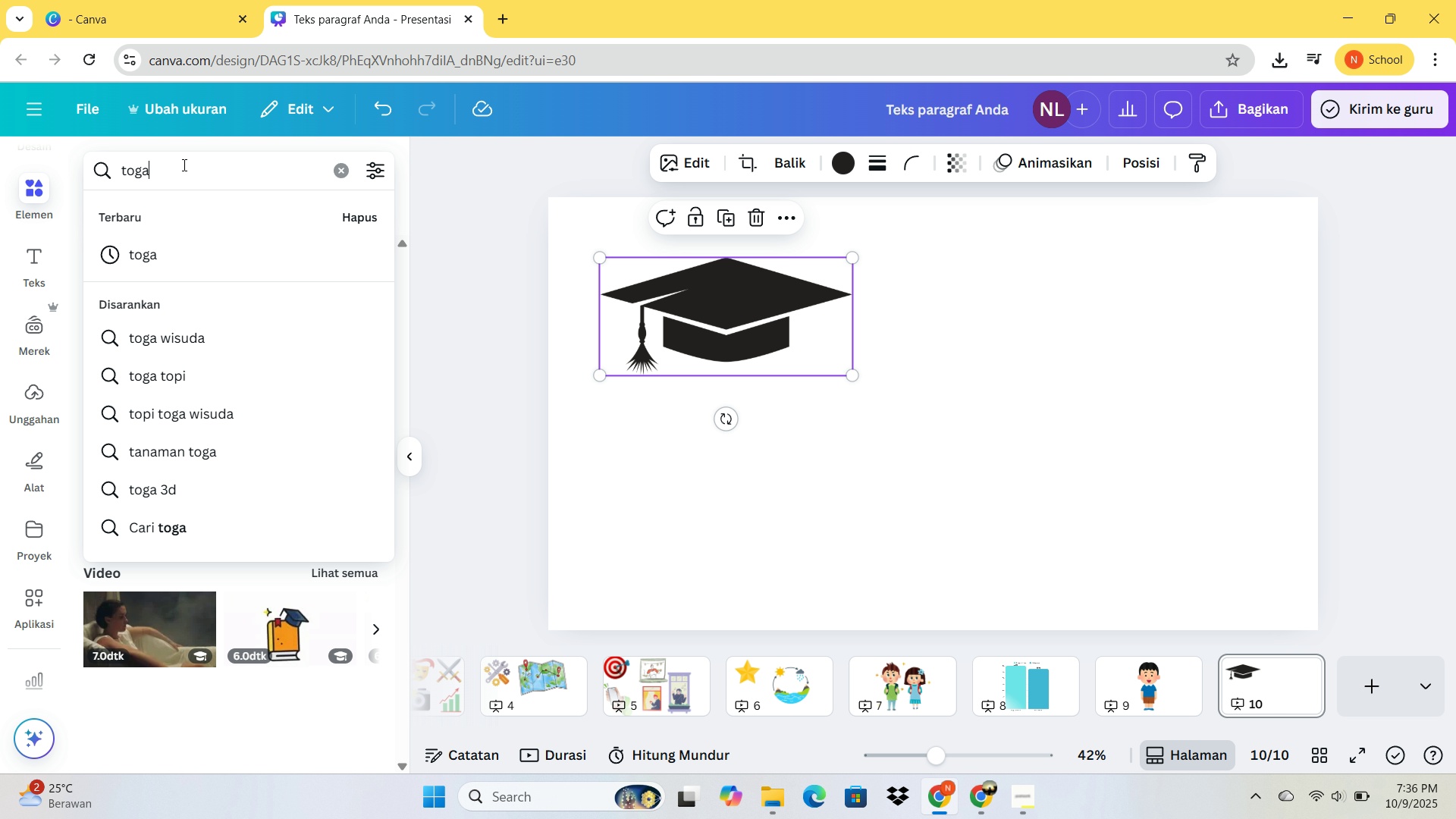 
double_click([183, 165])
 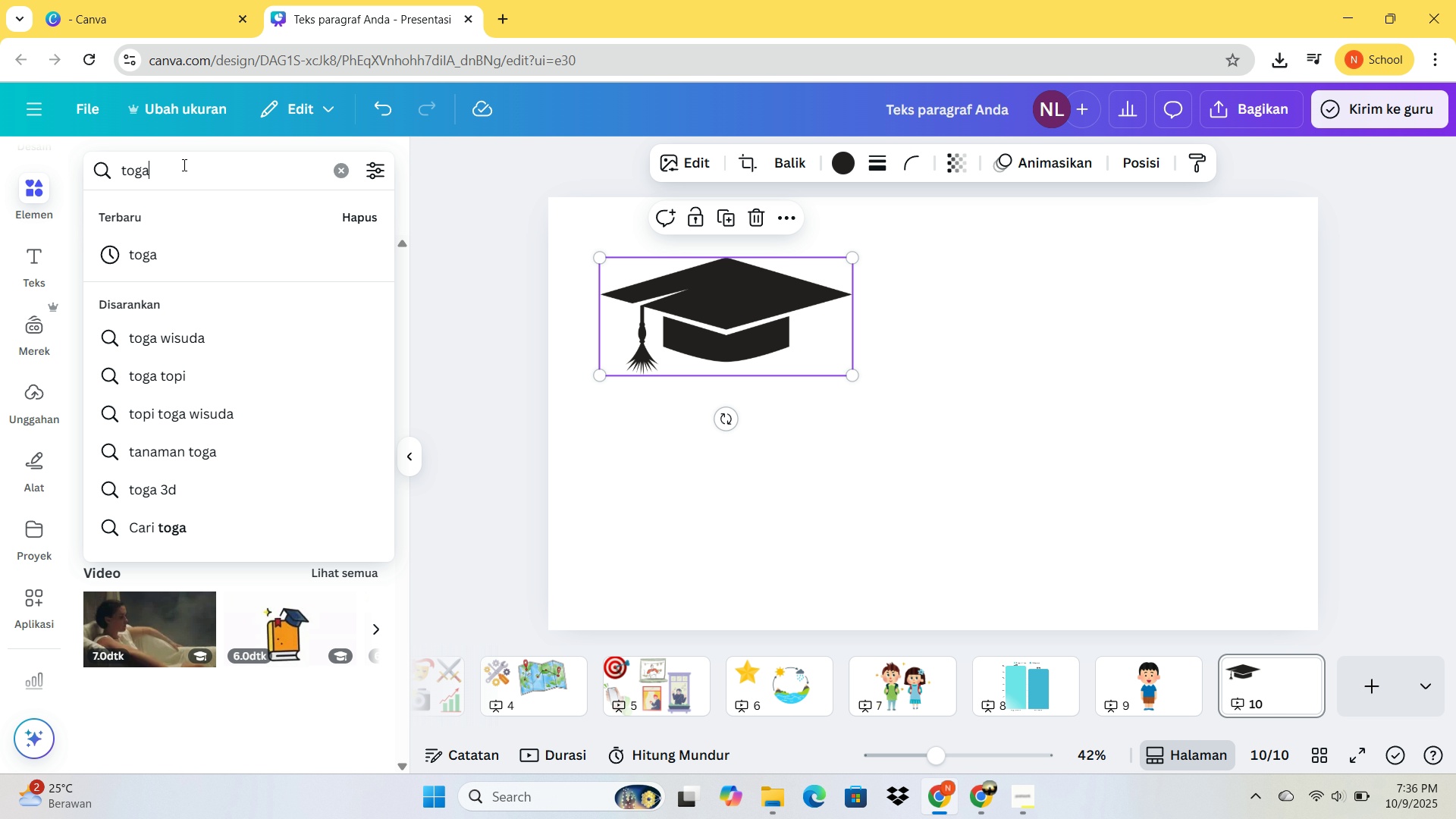 
left_click_drag(start_coordinate=[183, 165], to_coordinate=[66, 162])
 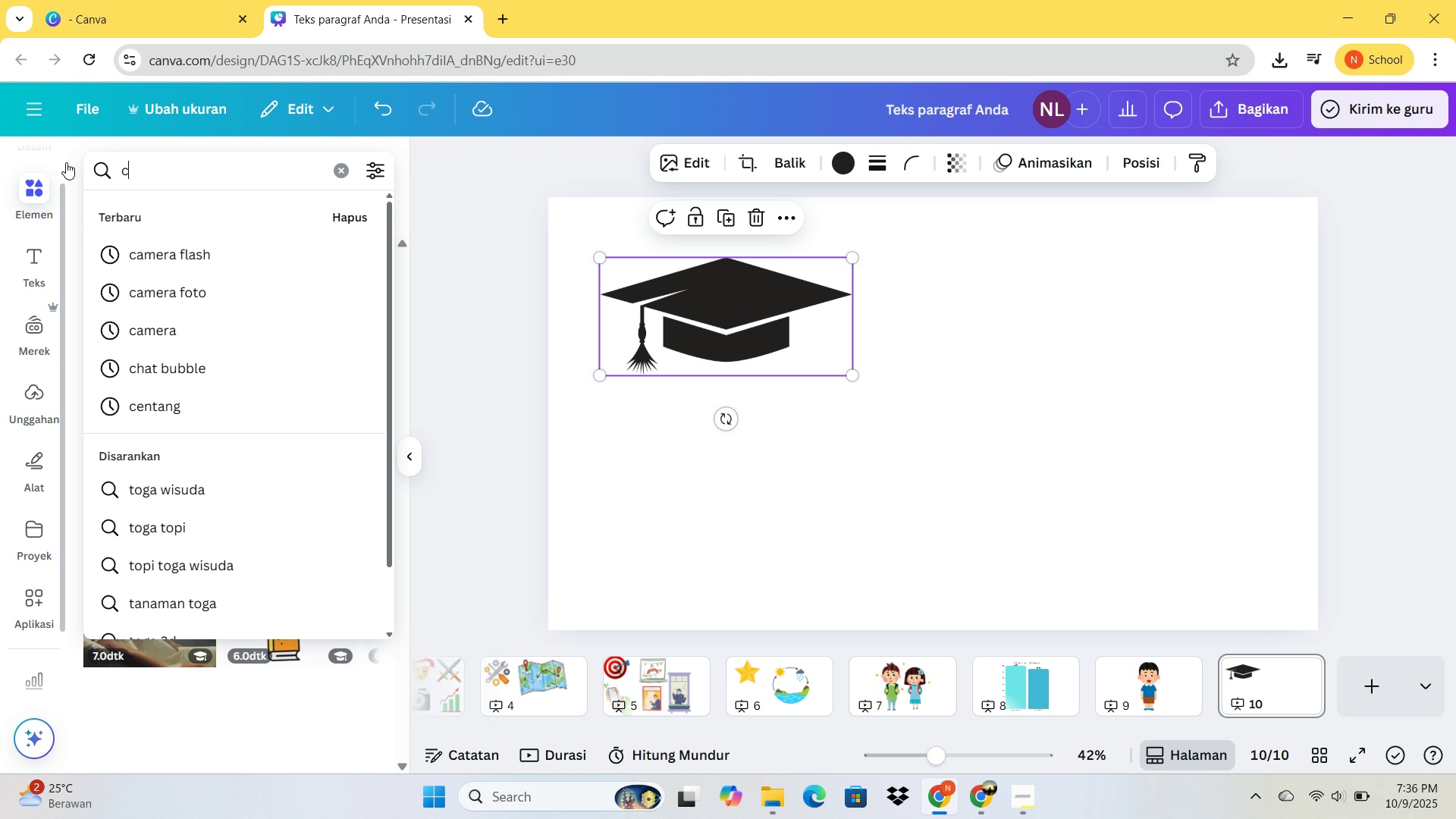 
type(centang)
 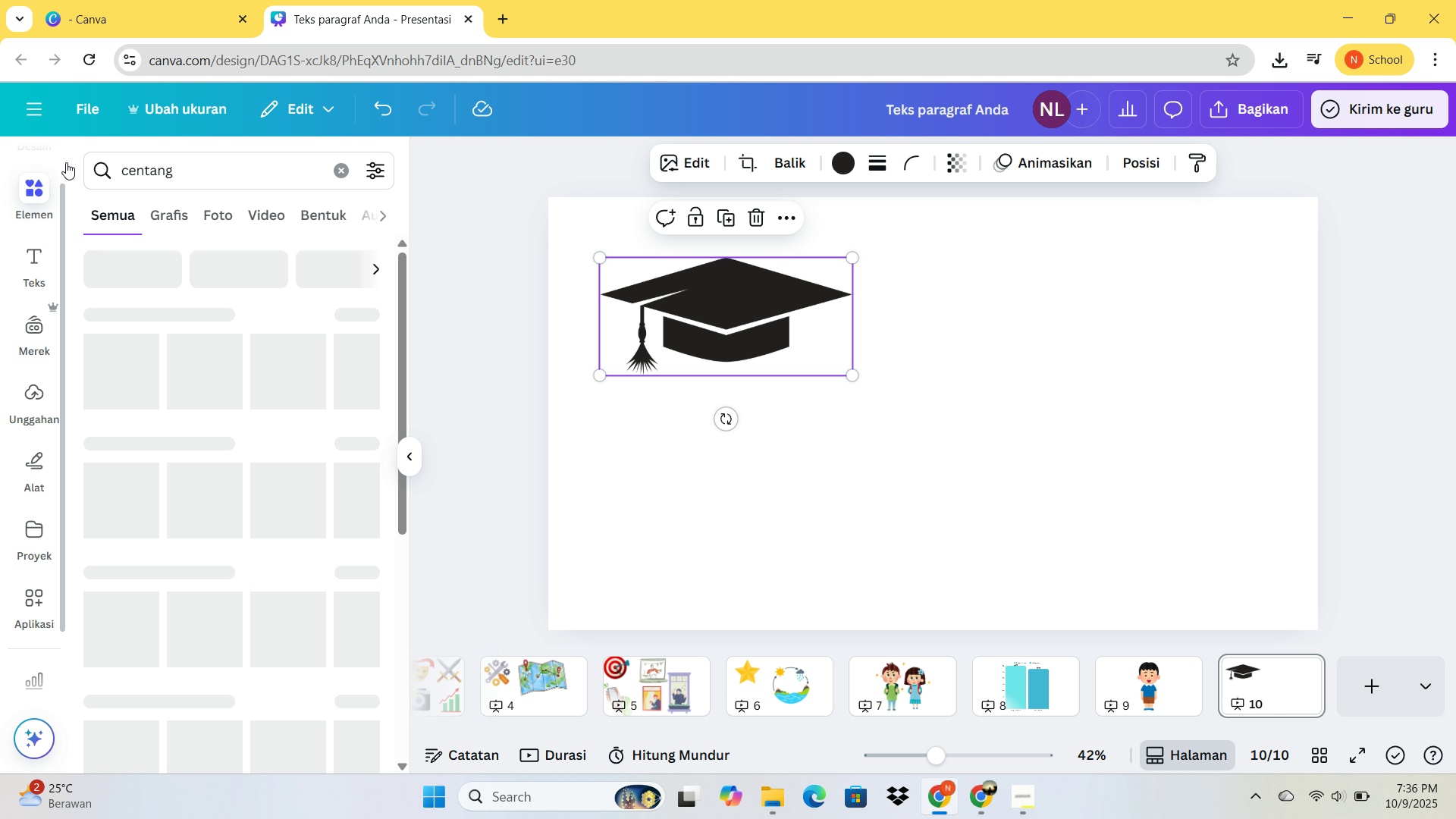 
key(Enter)
 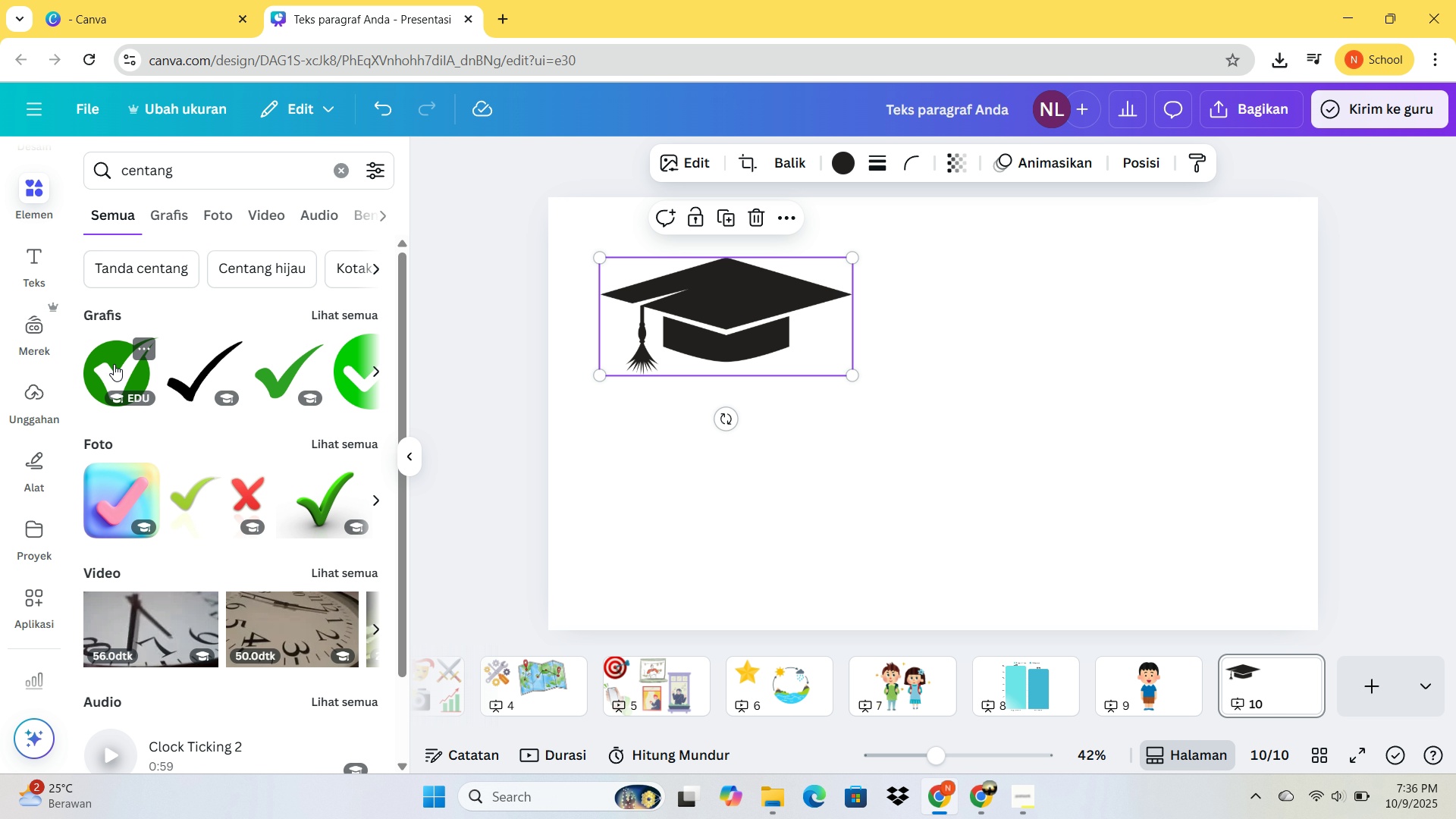 
left_click([102, 364])
 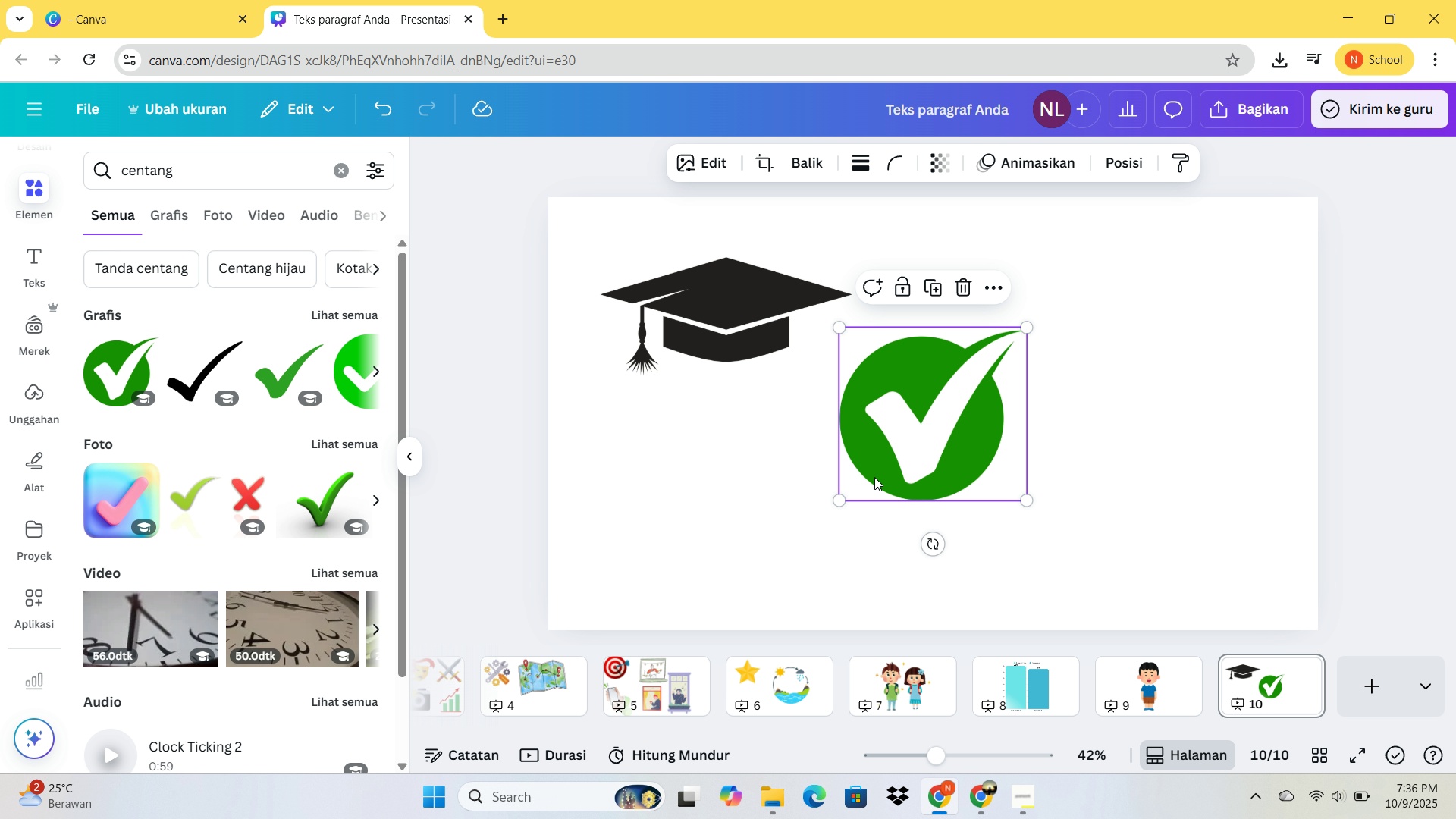 
left_click_drag(start_coordinate=[994, 513], to_coordinate=[1058, 430])
 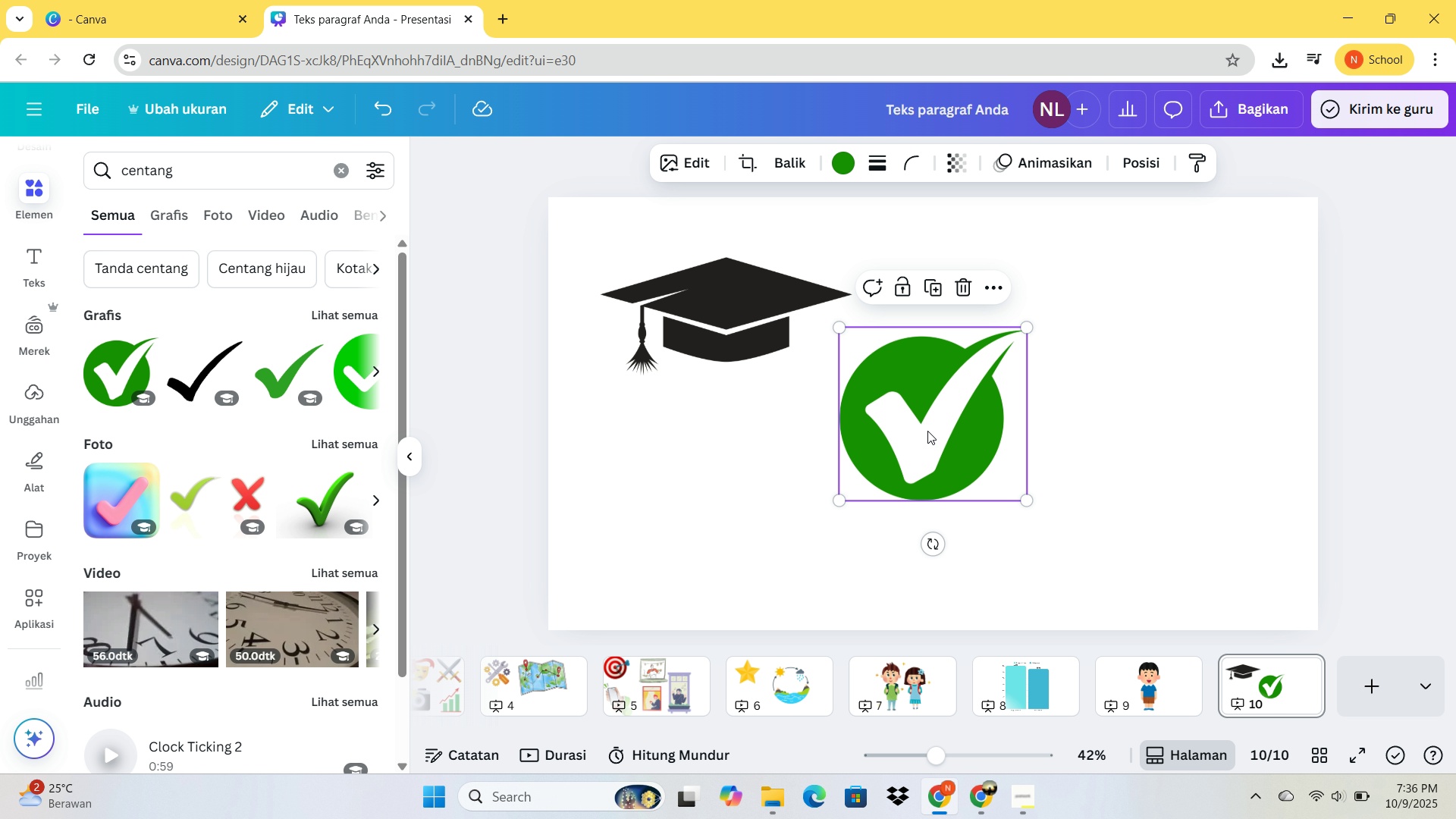 
left_click_drag(start_coordinate=[927, 431], to_coordinate=[1065, 372])
 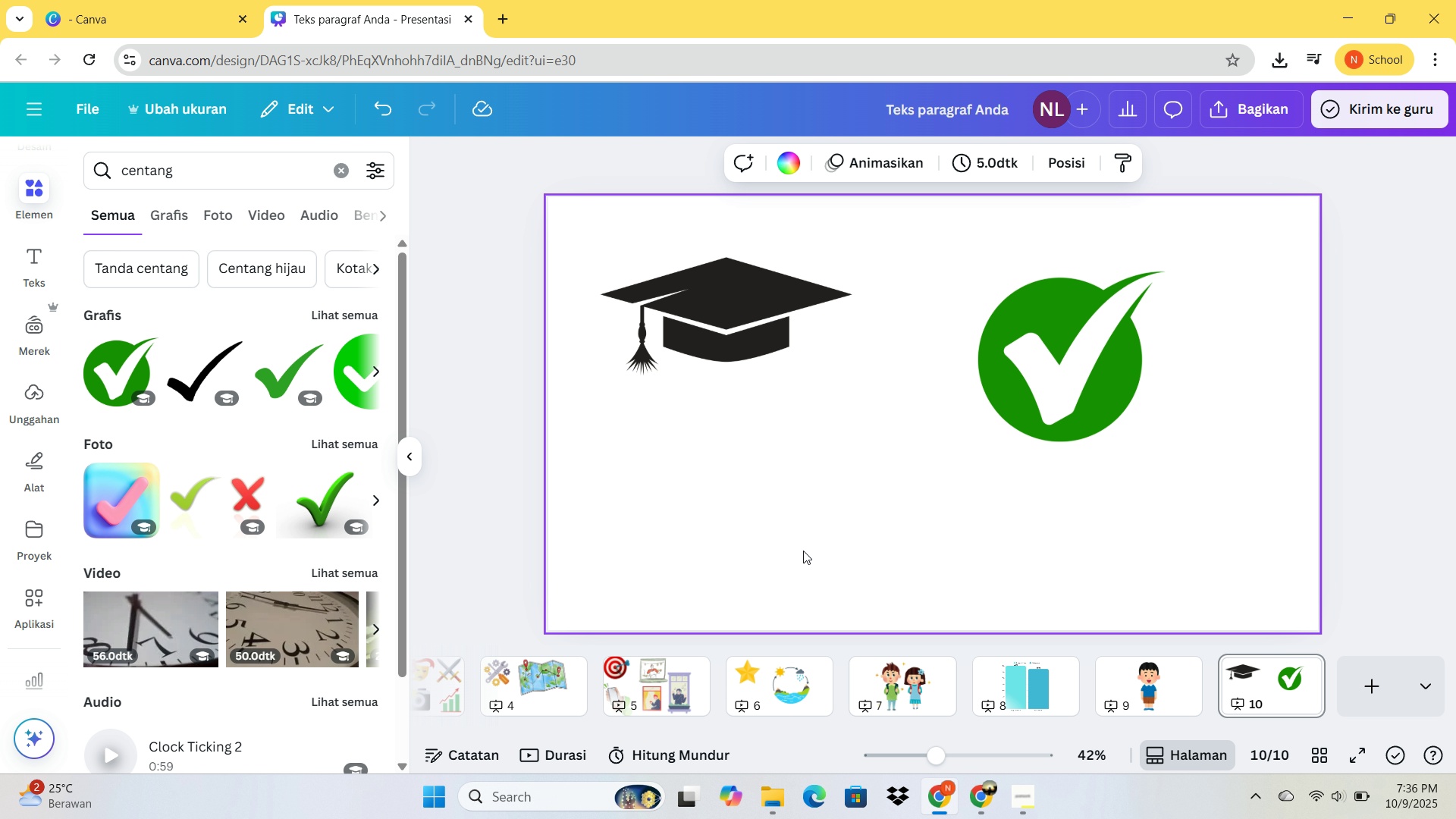 
left_click([803, 551])
 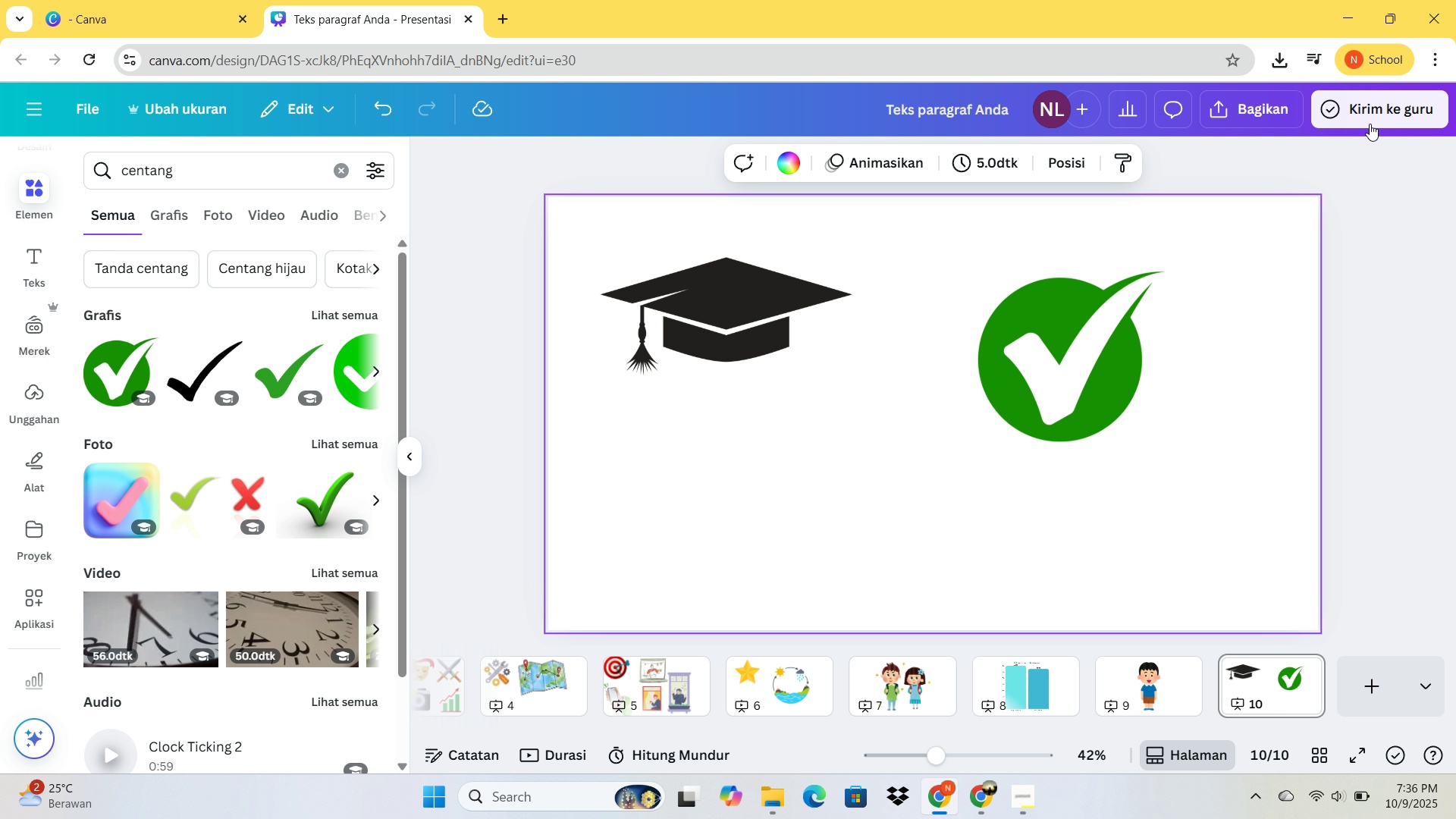 
left_click([1269, 119])
 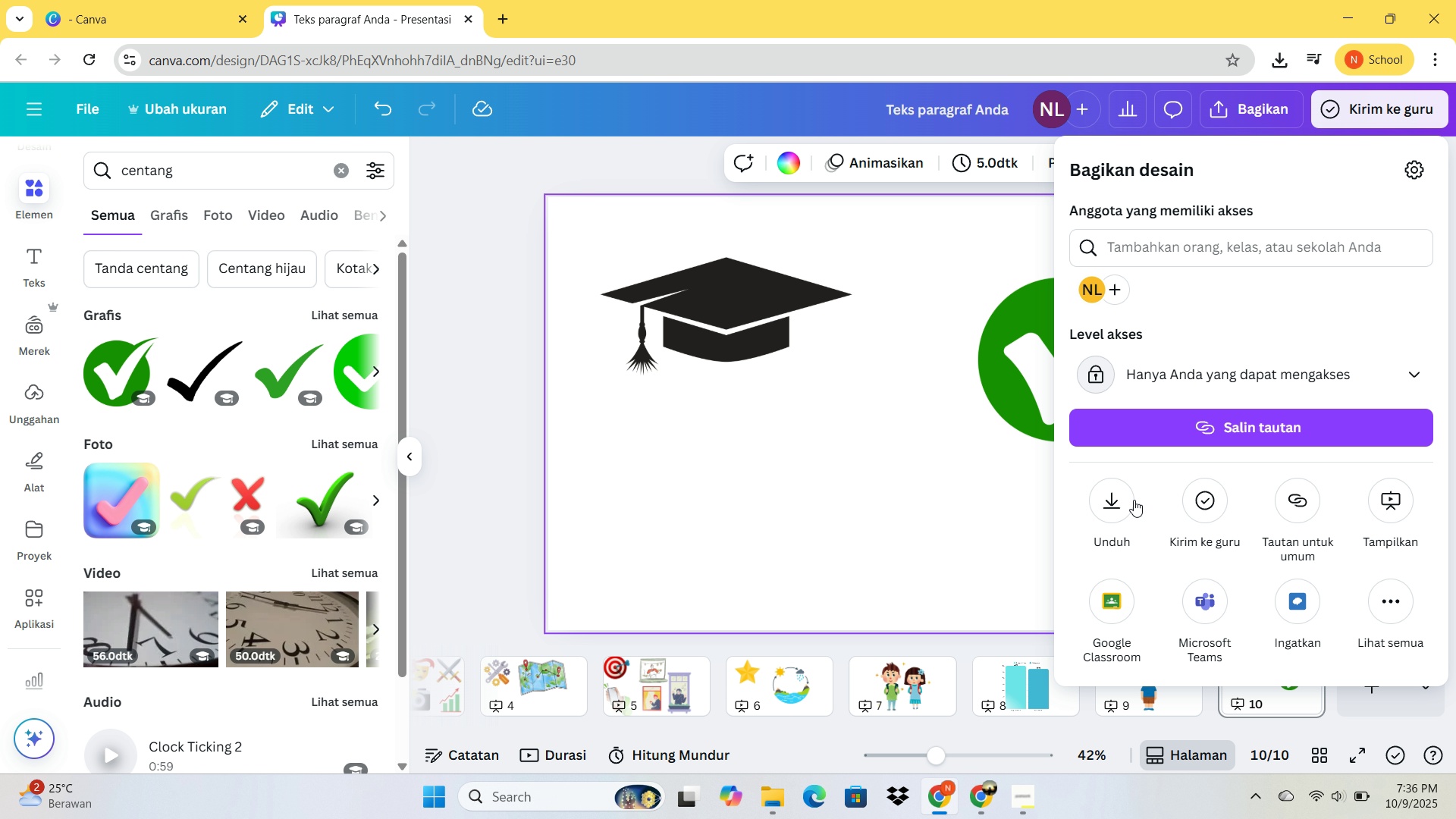 
left_click([1127, 500])
 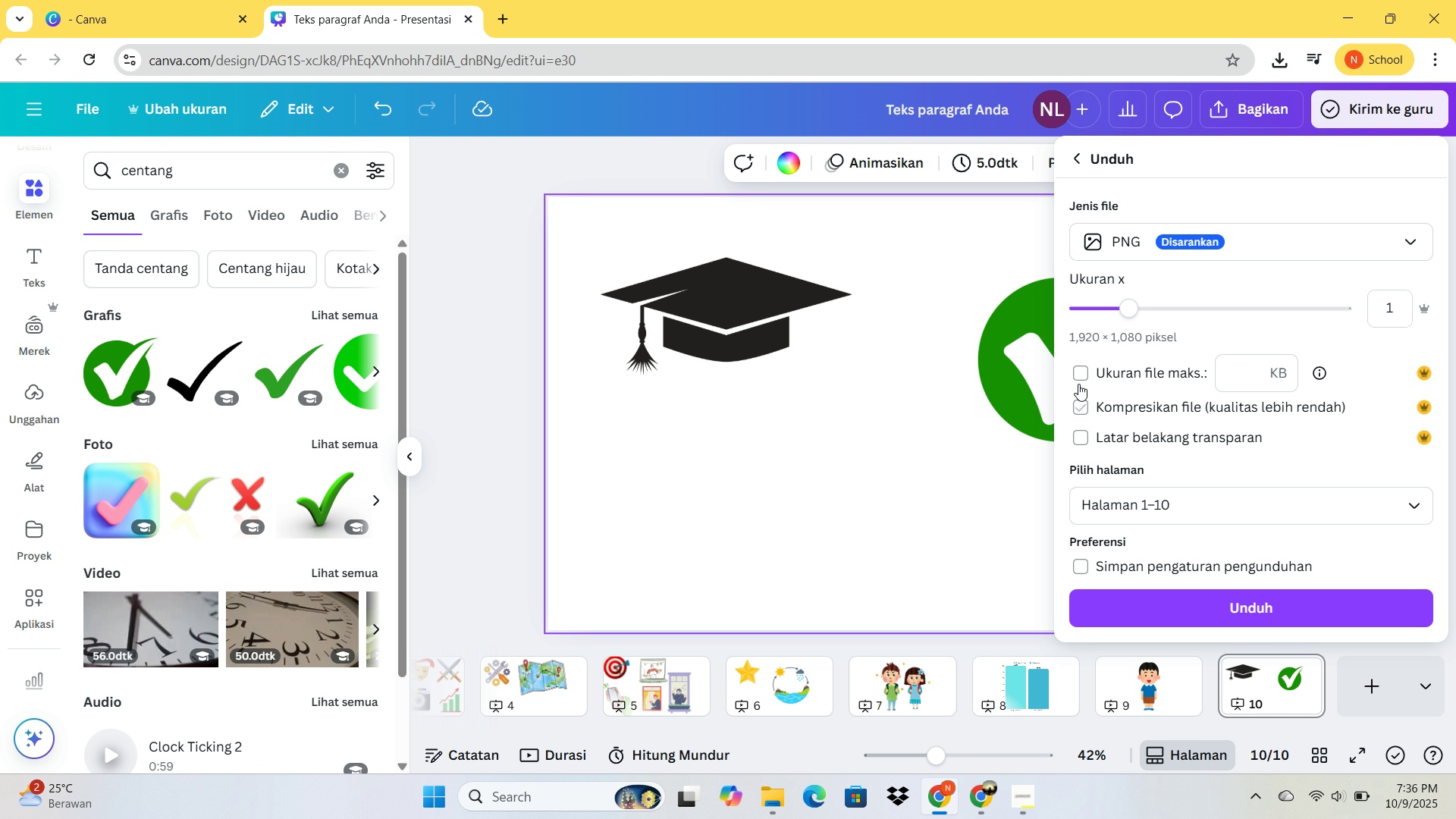 
left_click([1135, 522])
 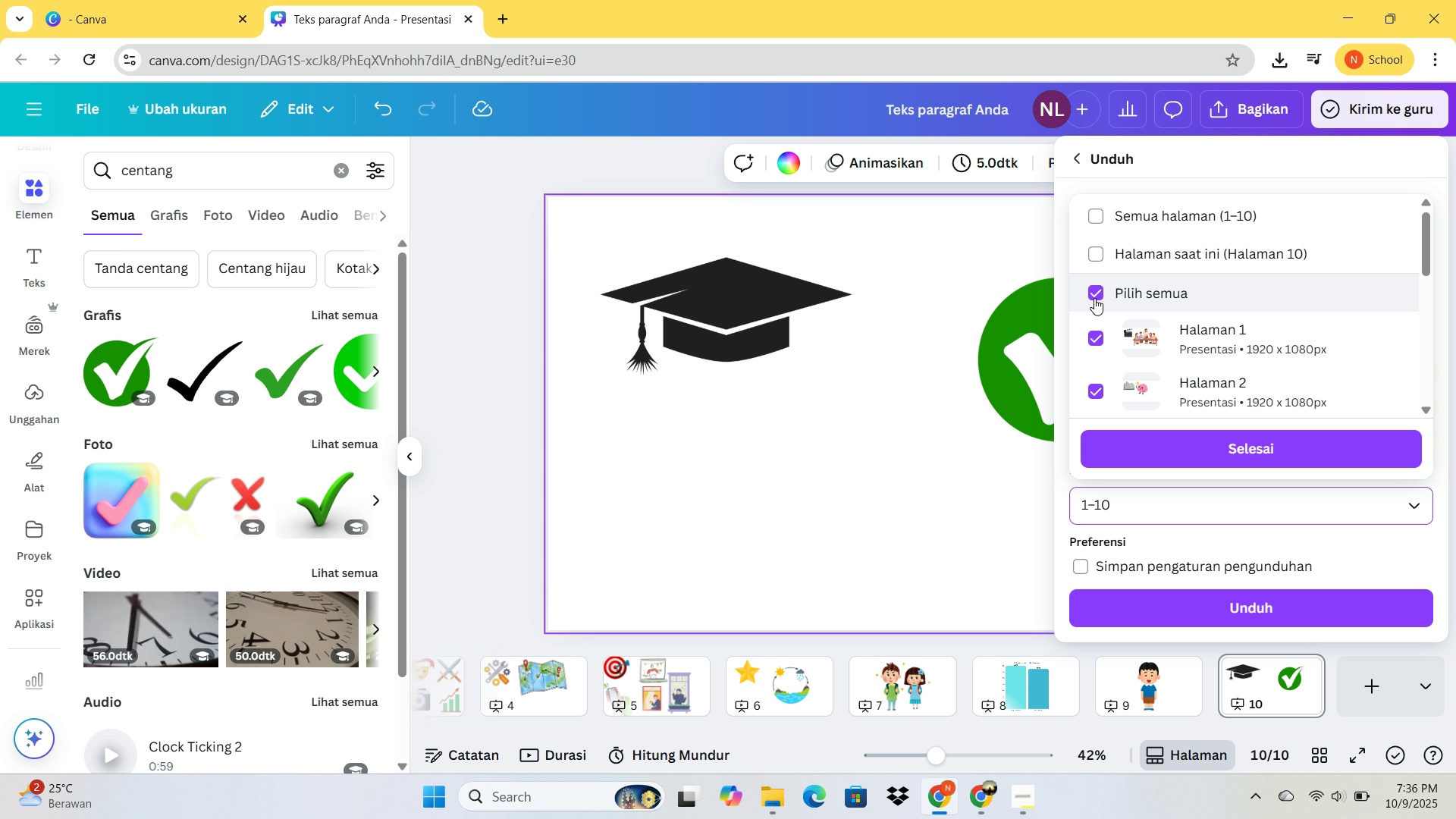 
left_click([1094, 298])
 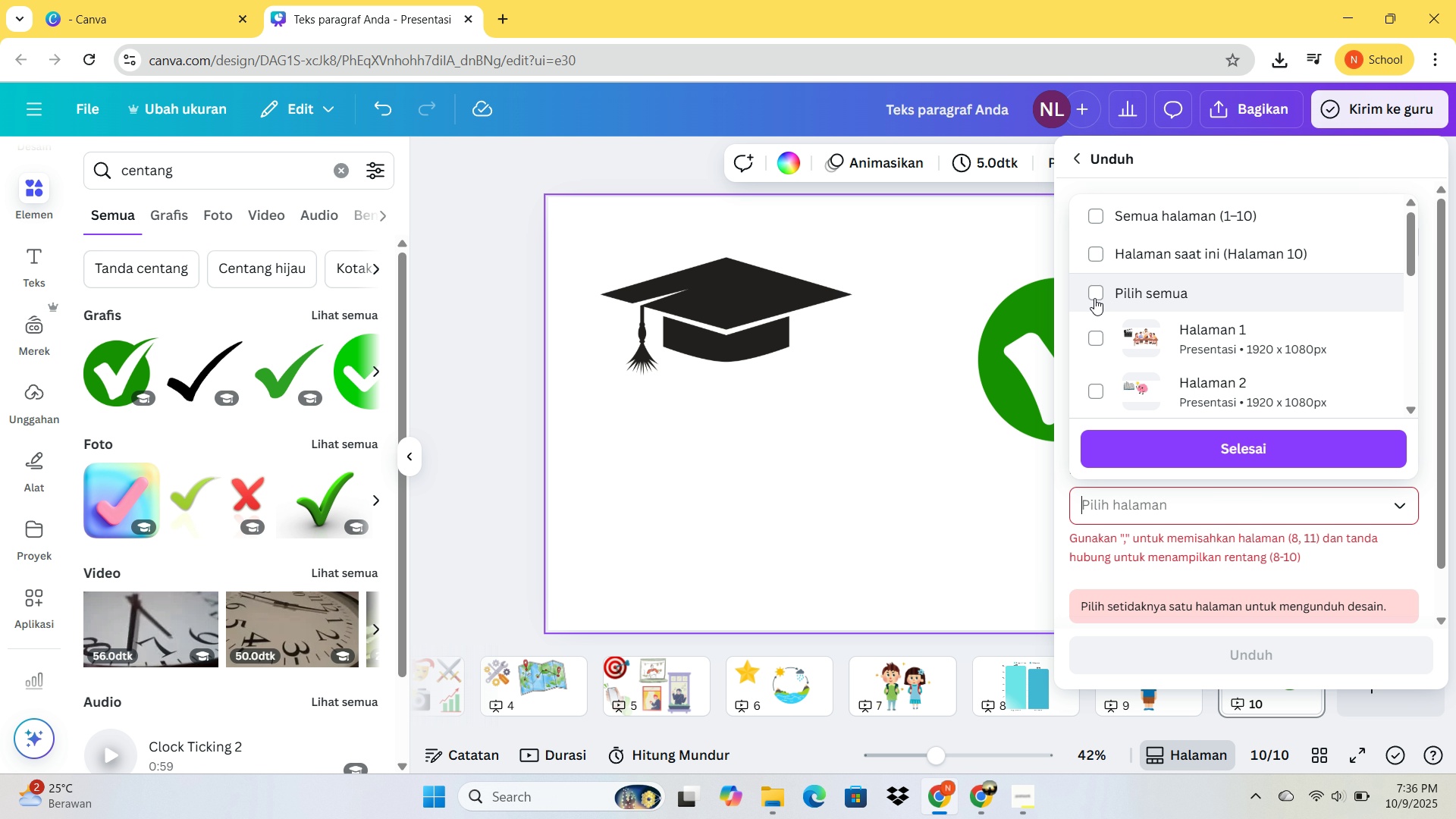 
scroll: coordinate [1094, 298], scroll_direction: down, amount: 6.0
 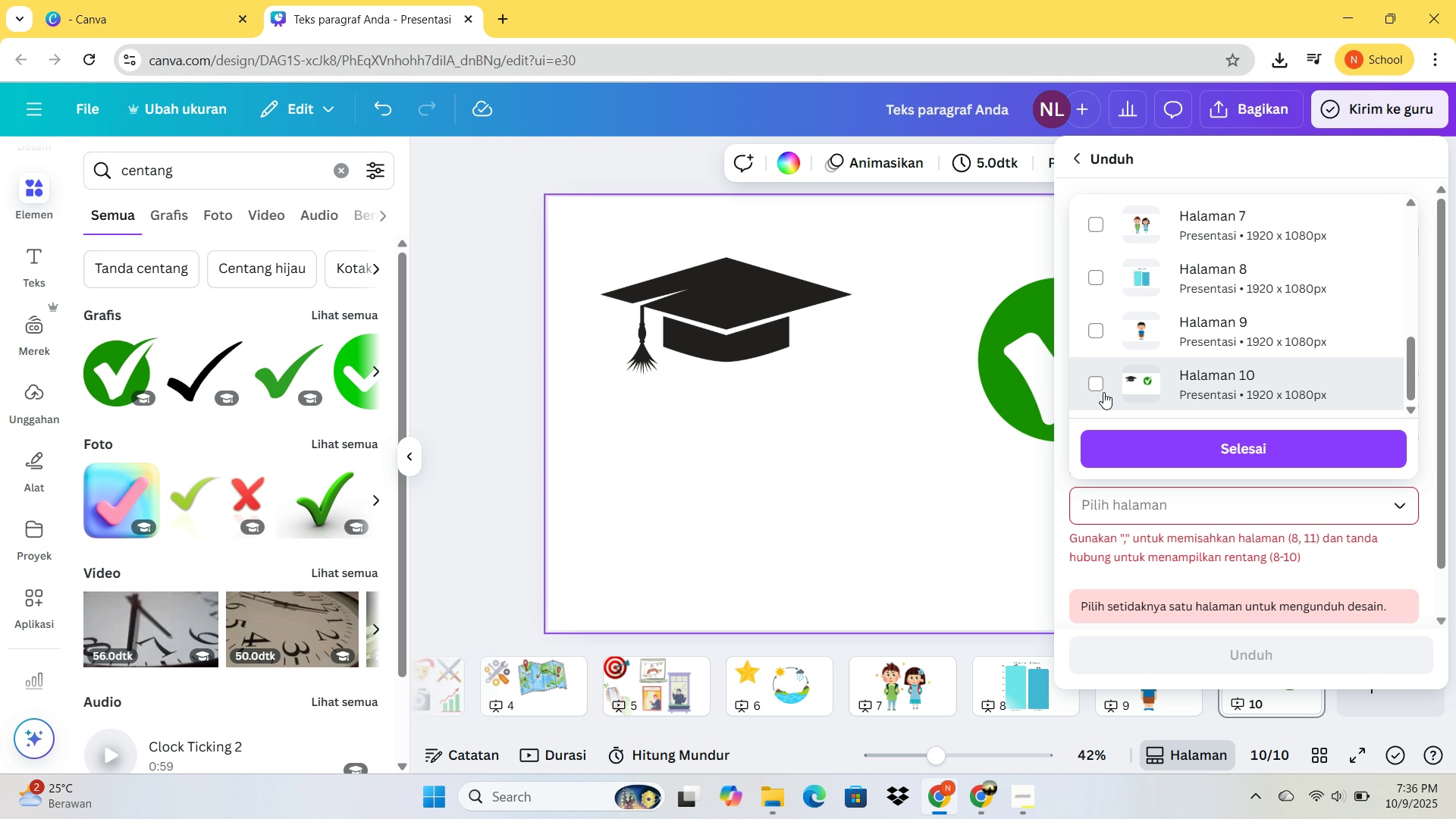 
left_click([1103, 385])
 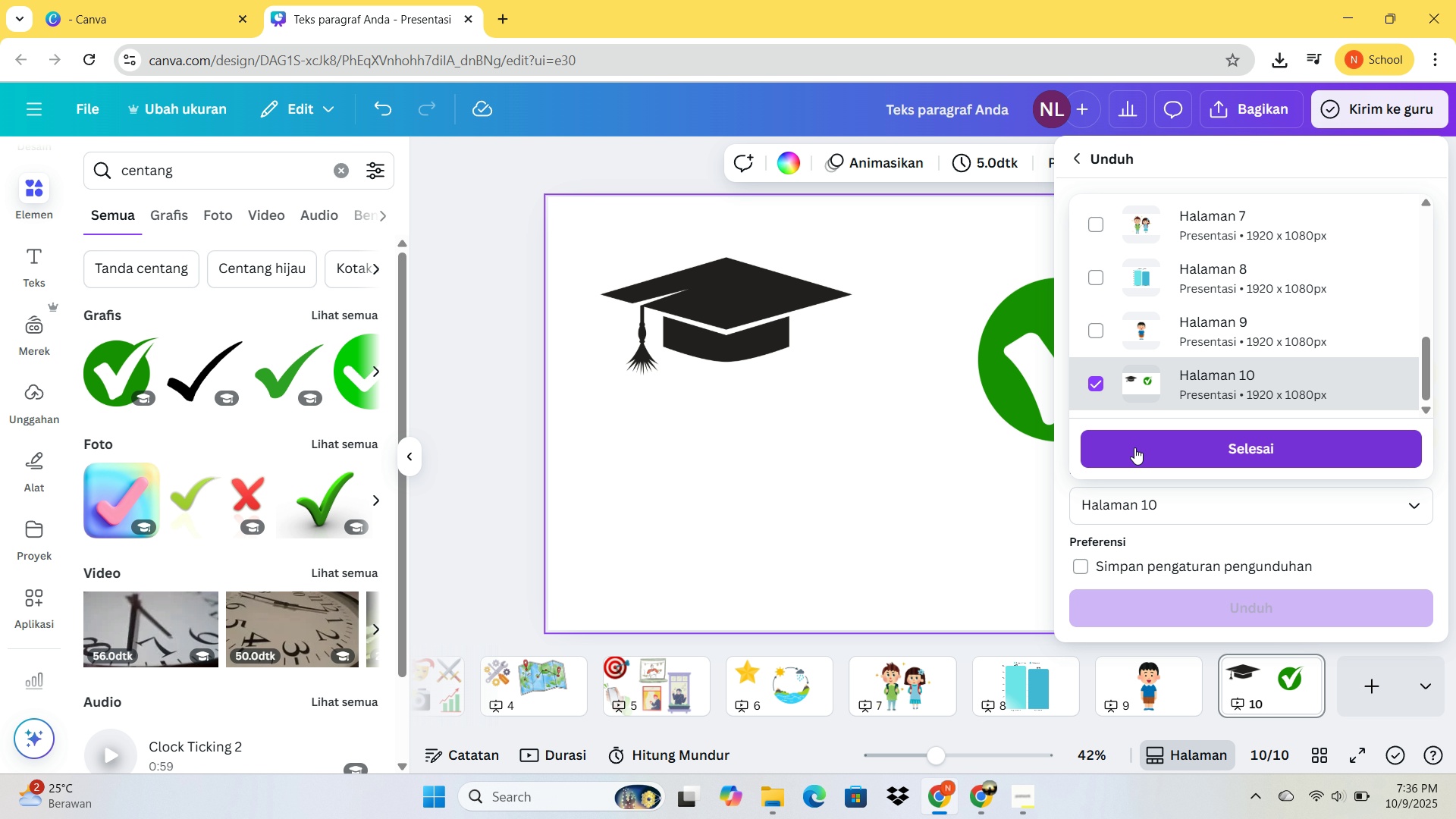 
left_click([1134, 447])
 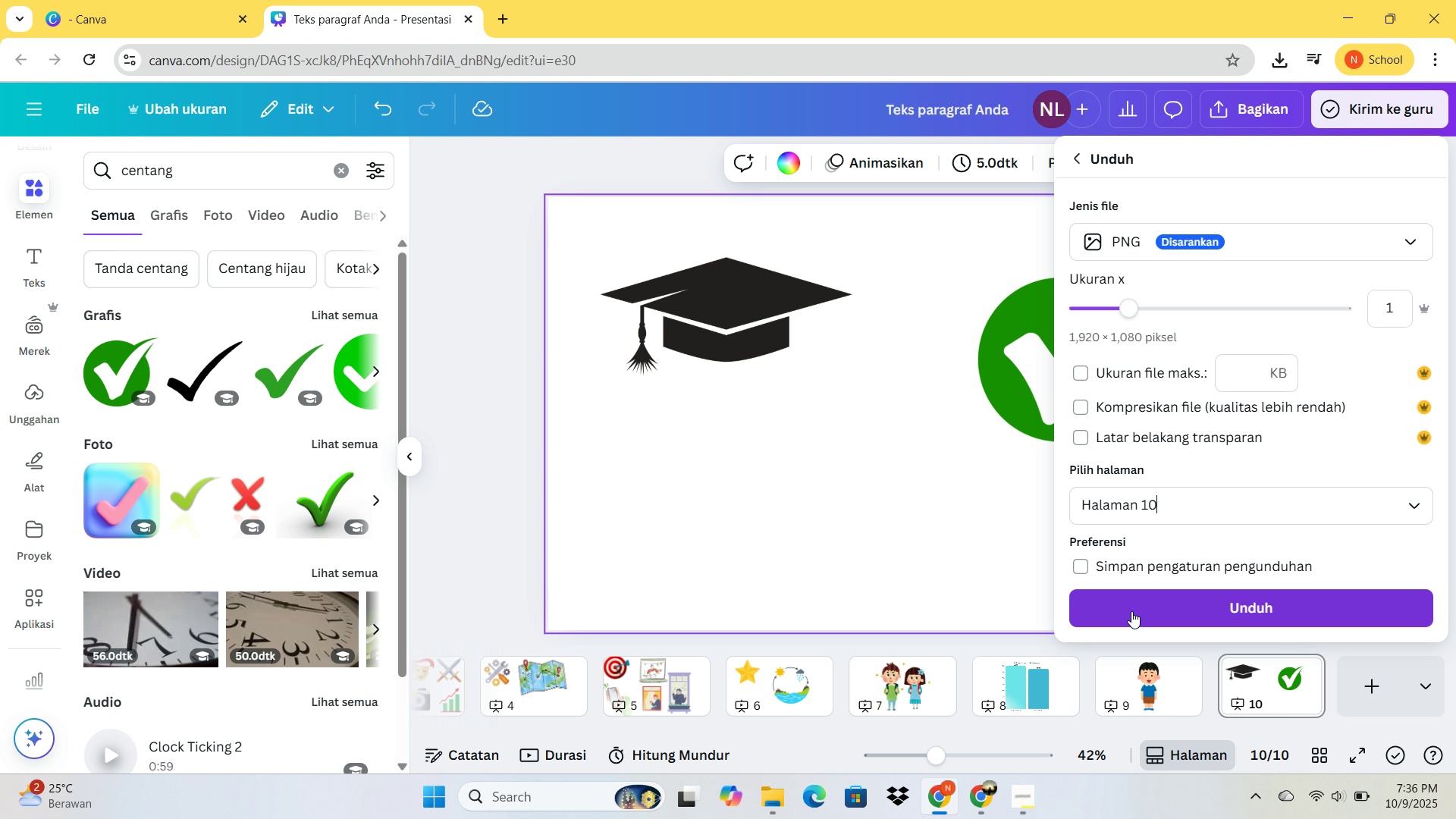 
left_click([1131, 611])
 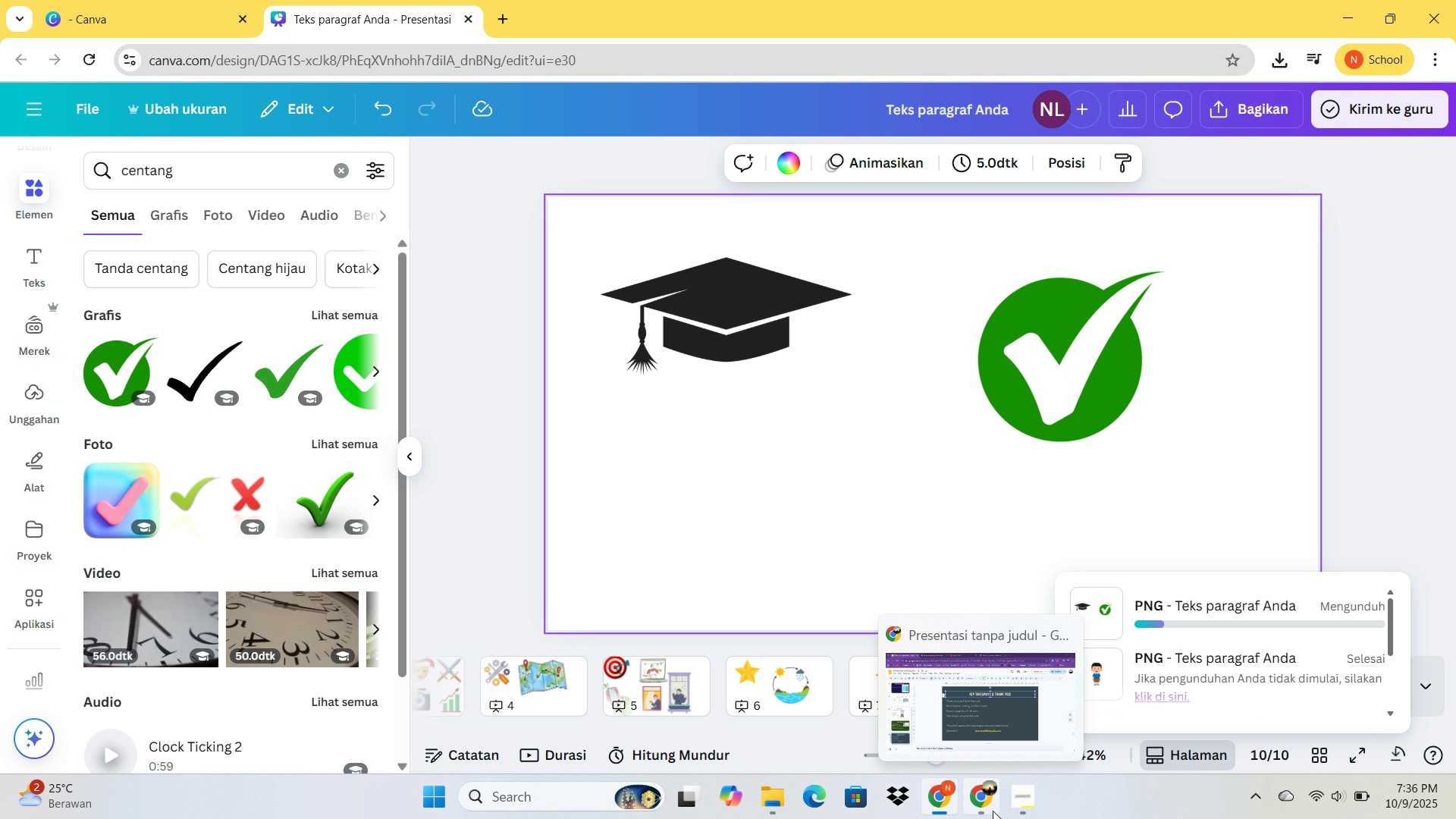 
left_click([988, 807])
 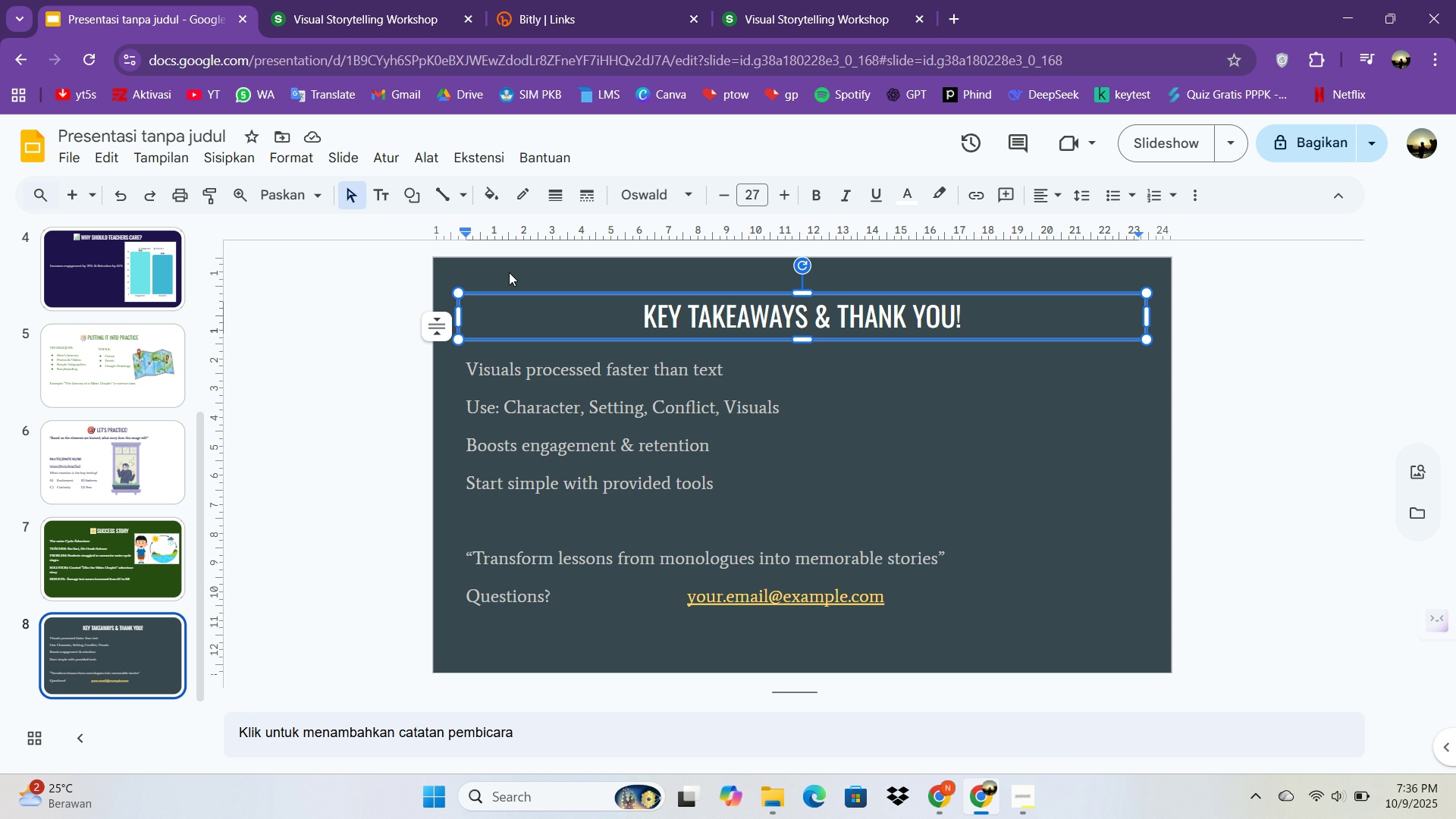 
double_click([930, 422])
 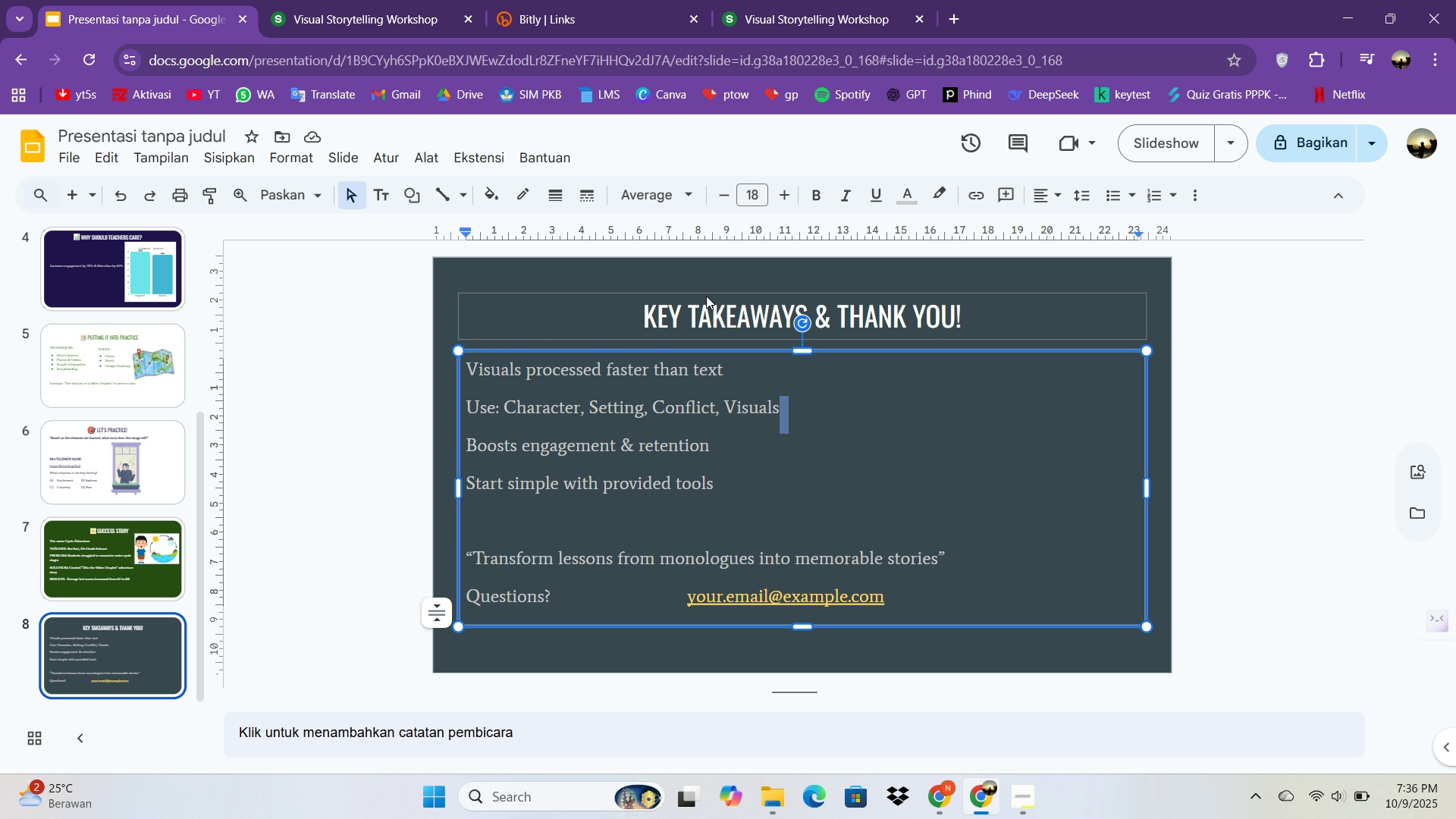 
double_click([706, 296])
 